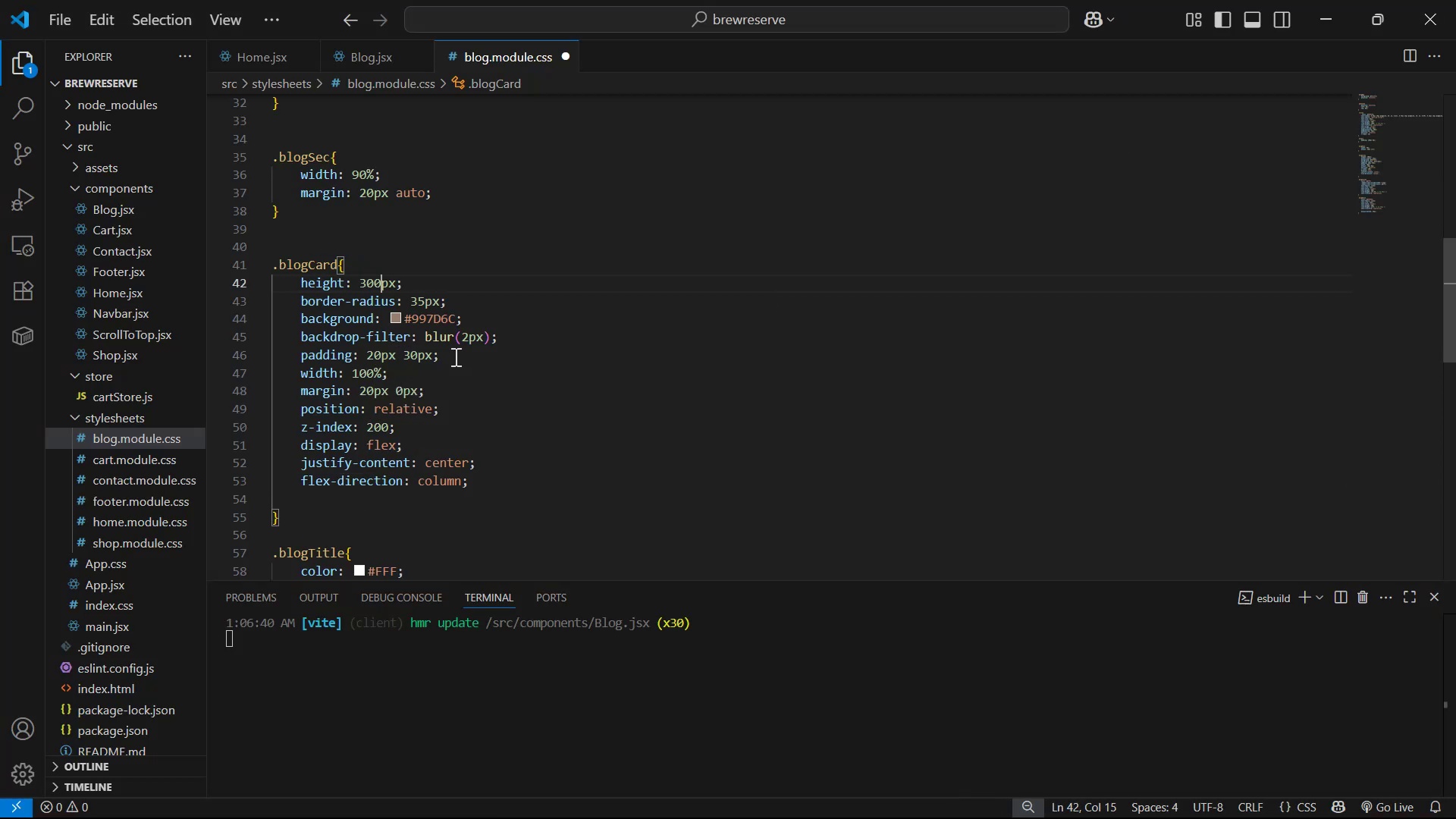 
key(Control+ControlLeft)
 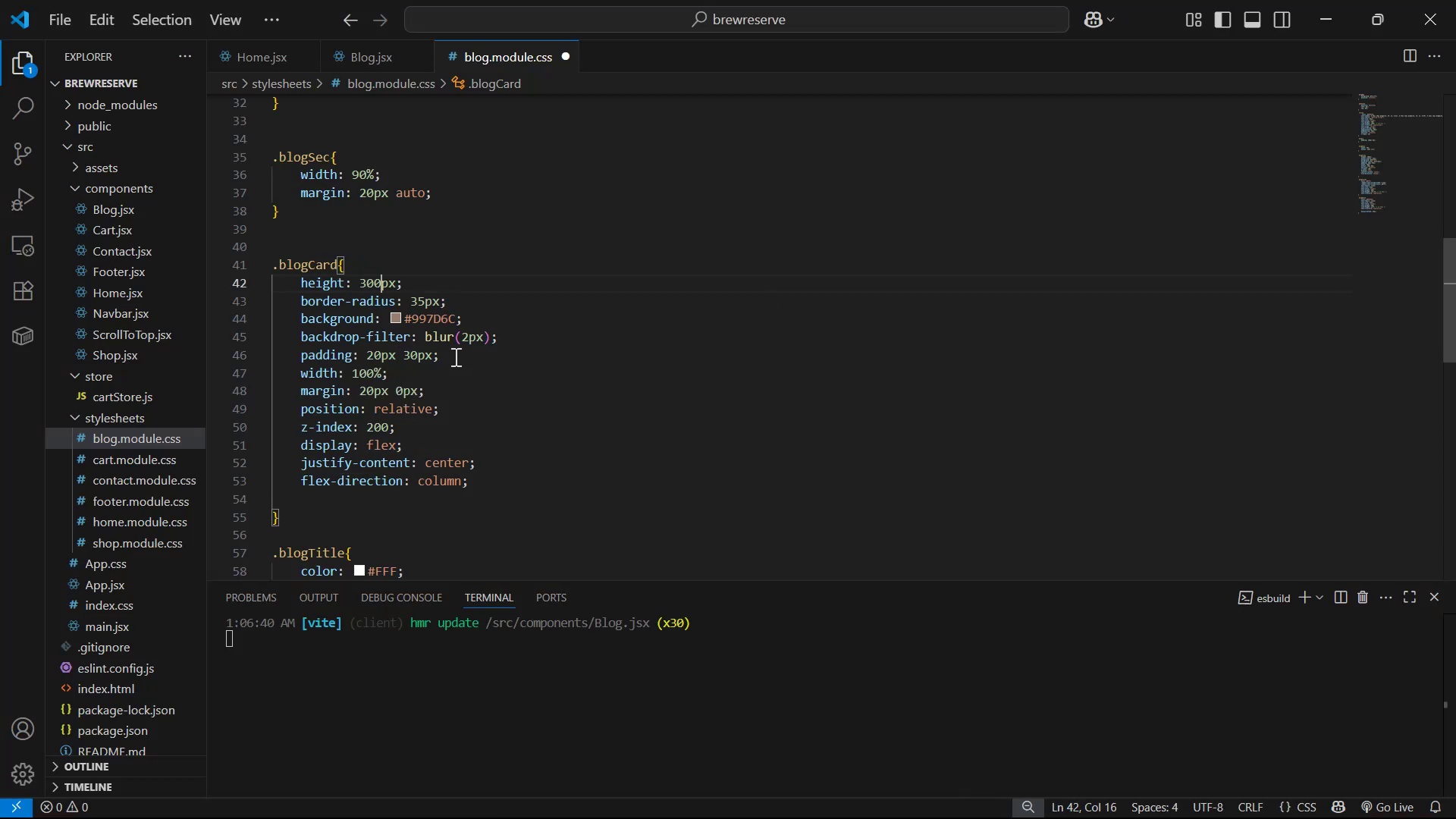 
key(Control+S)
 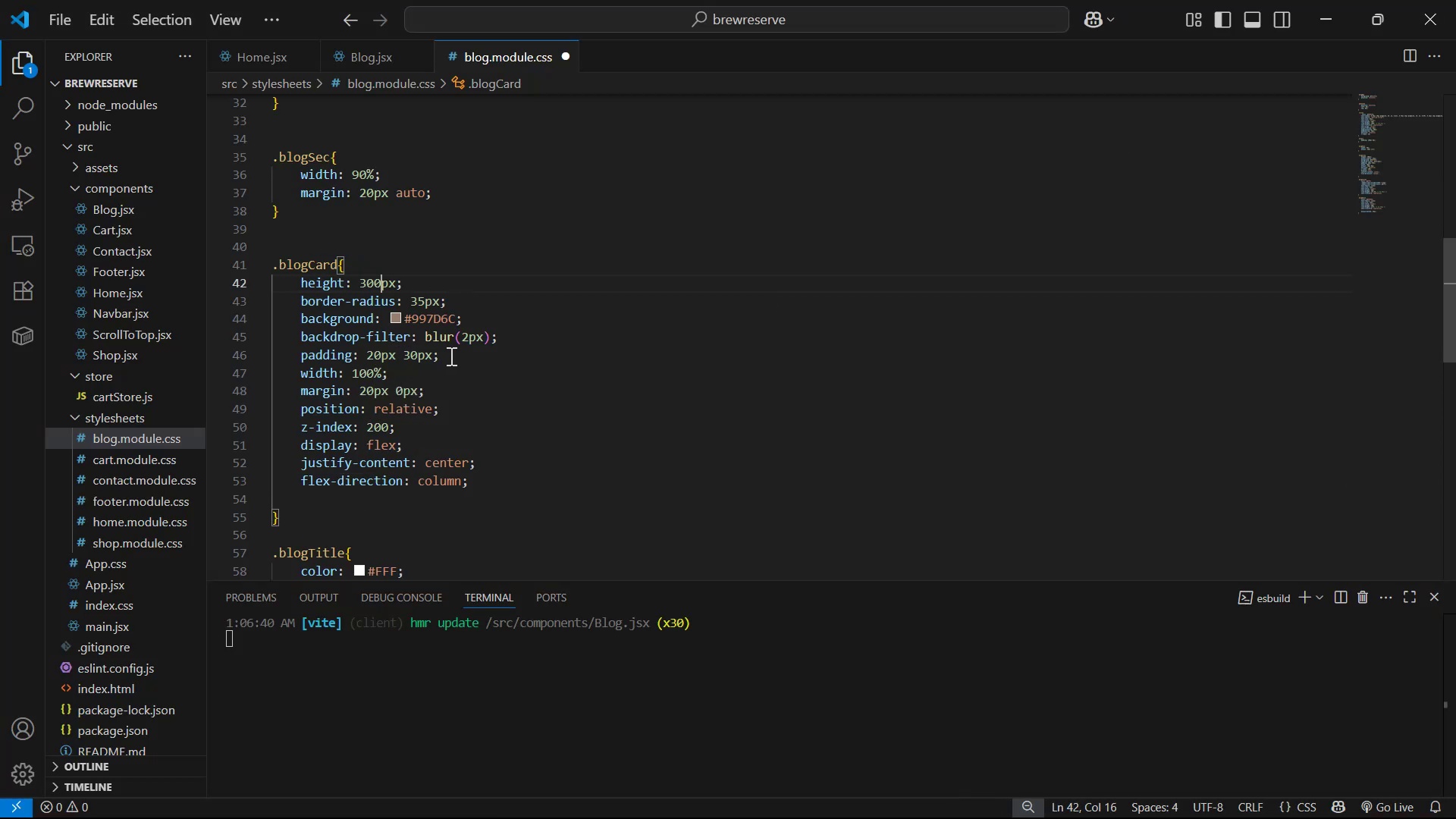 
key(Alt+AltLeft)
 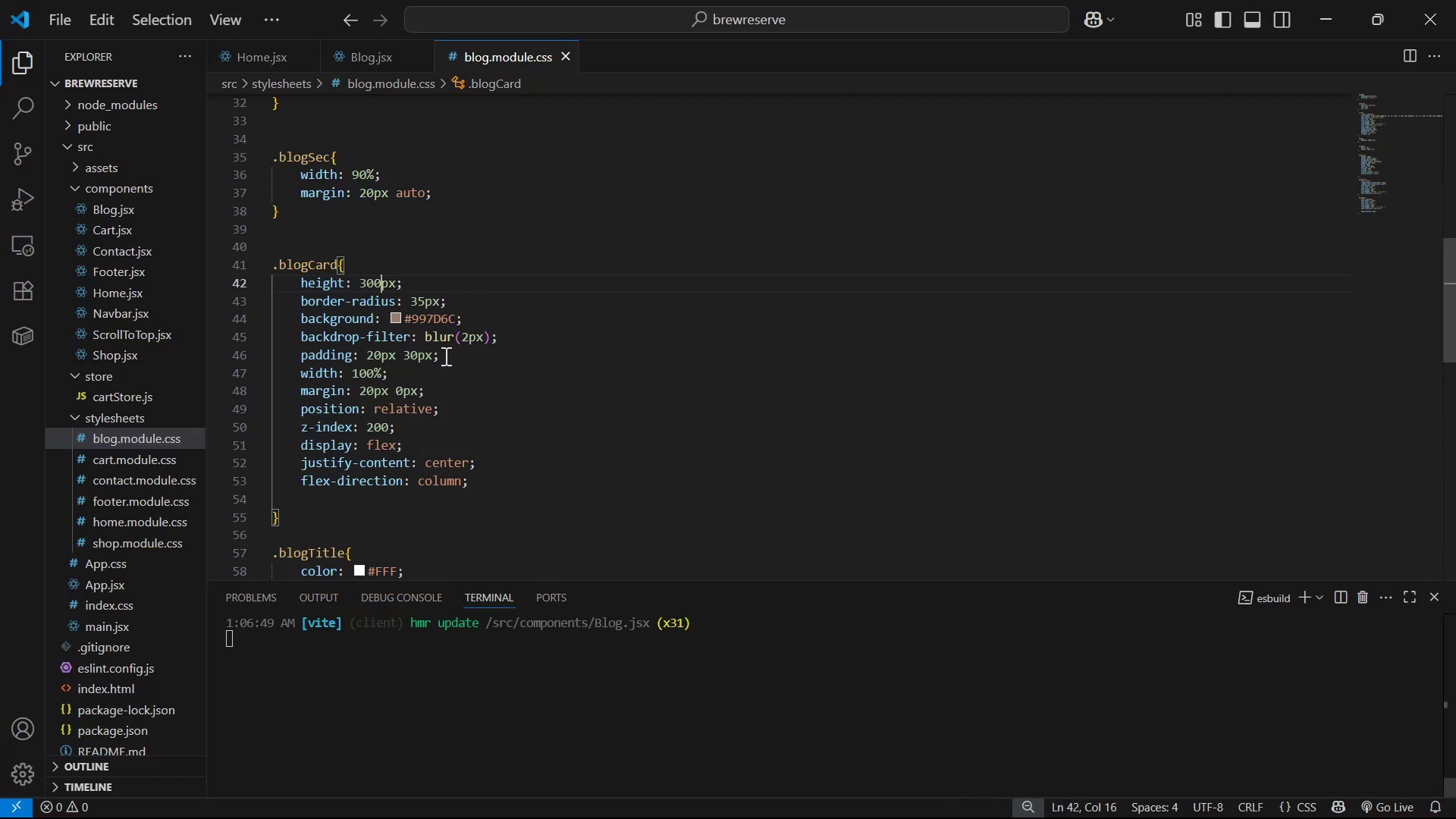 
key(Alt+Tab)
 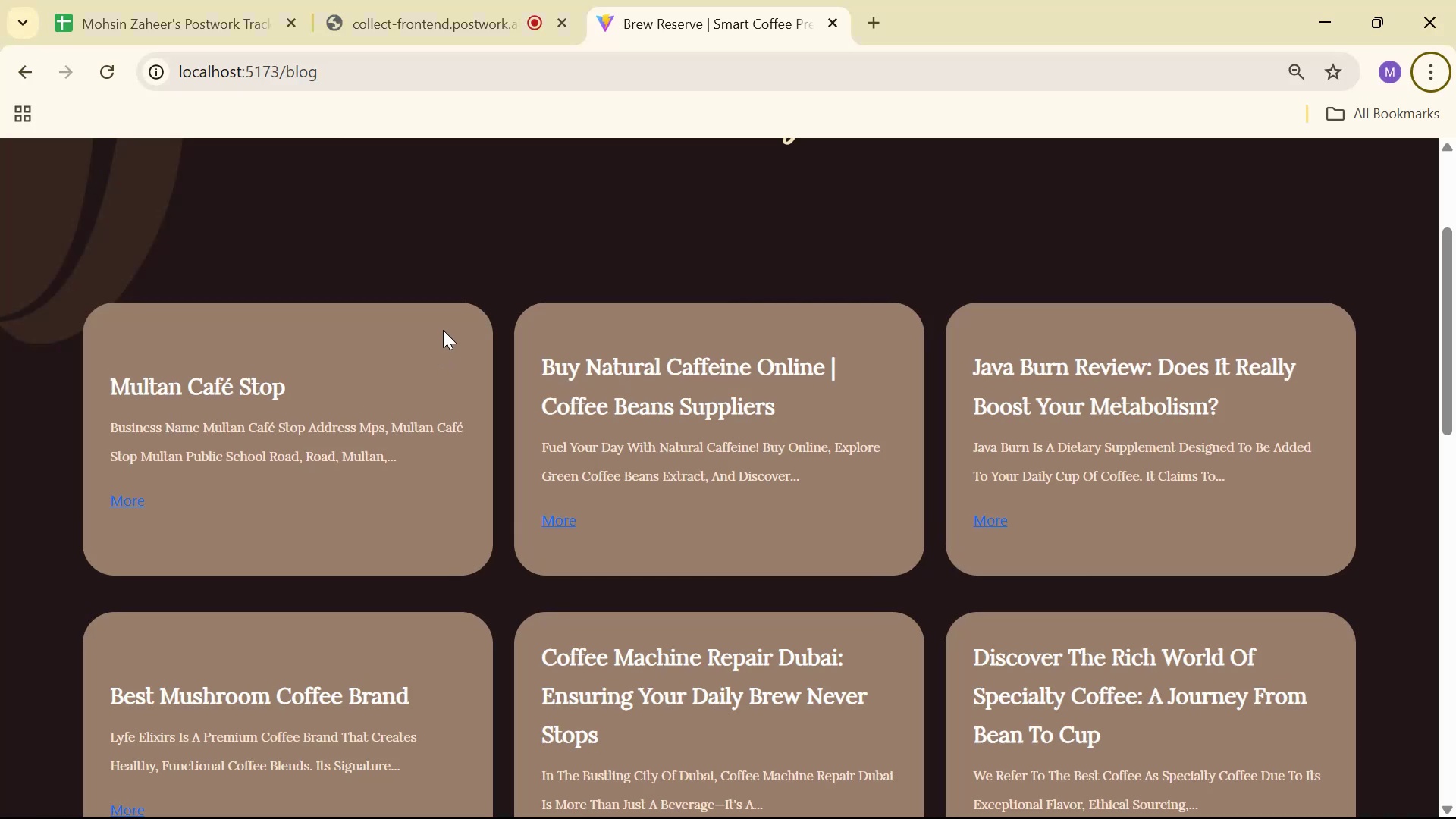 
scroll: coordinate [618, 306], scroll_direction: down, amount: 7.0
 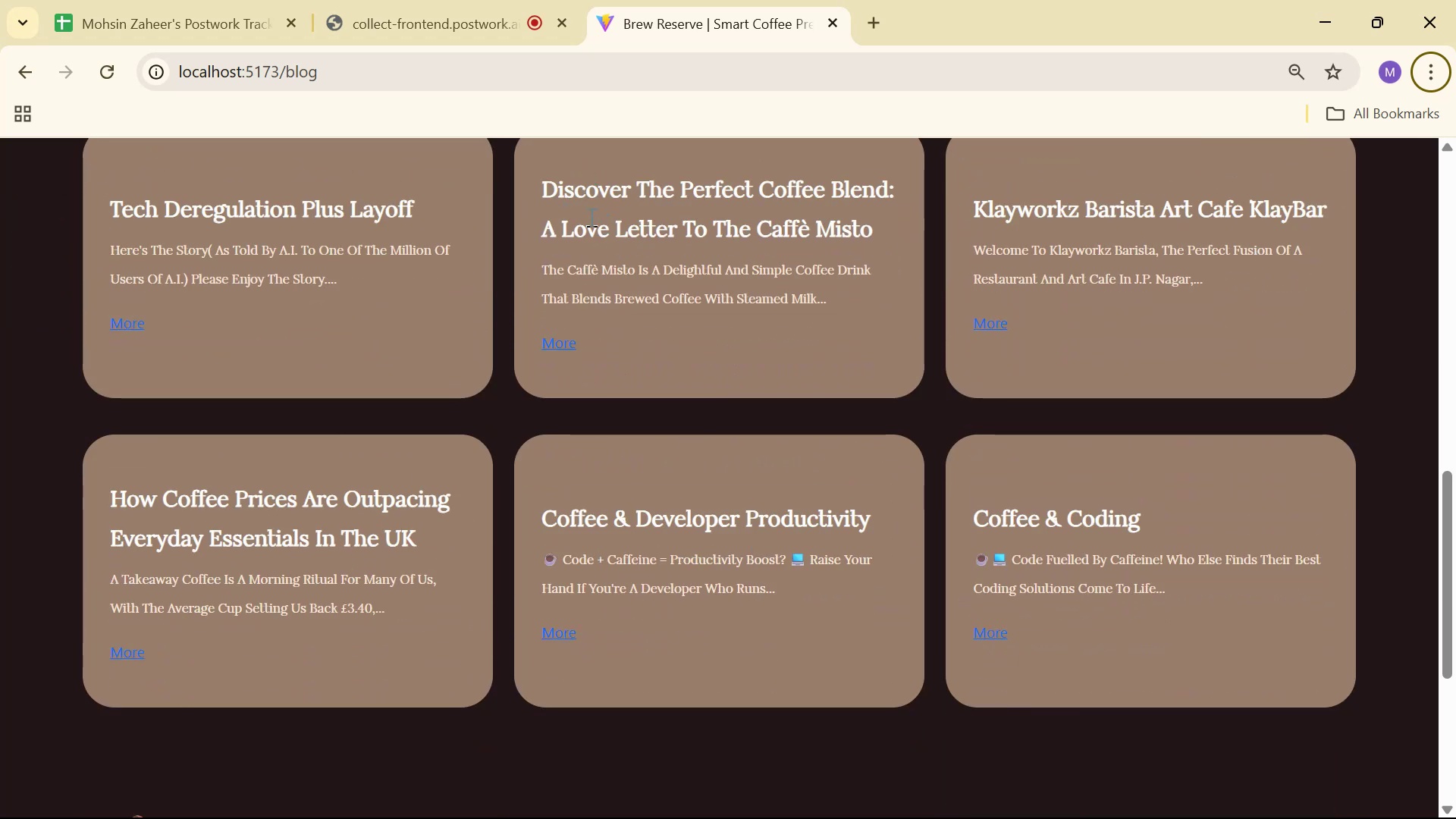 
key(Alt+AltLeft)
 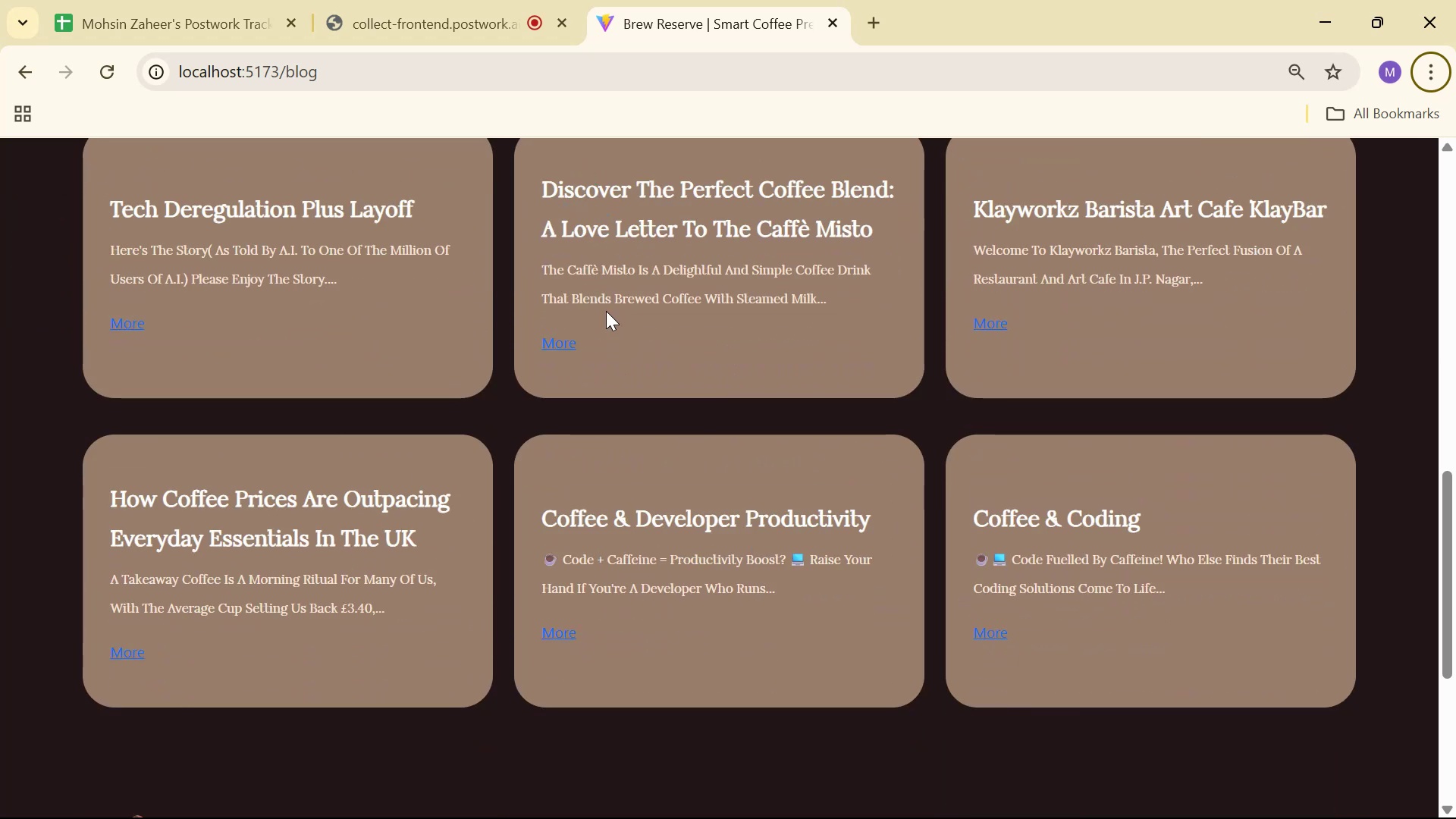 
key(Alt+Tab)
 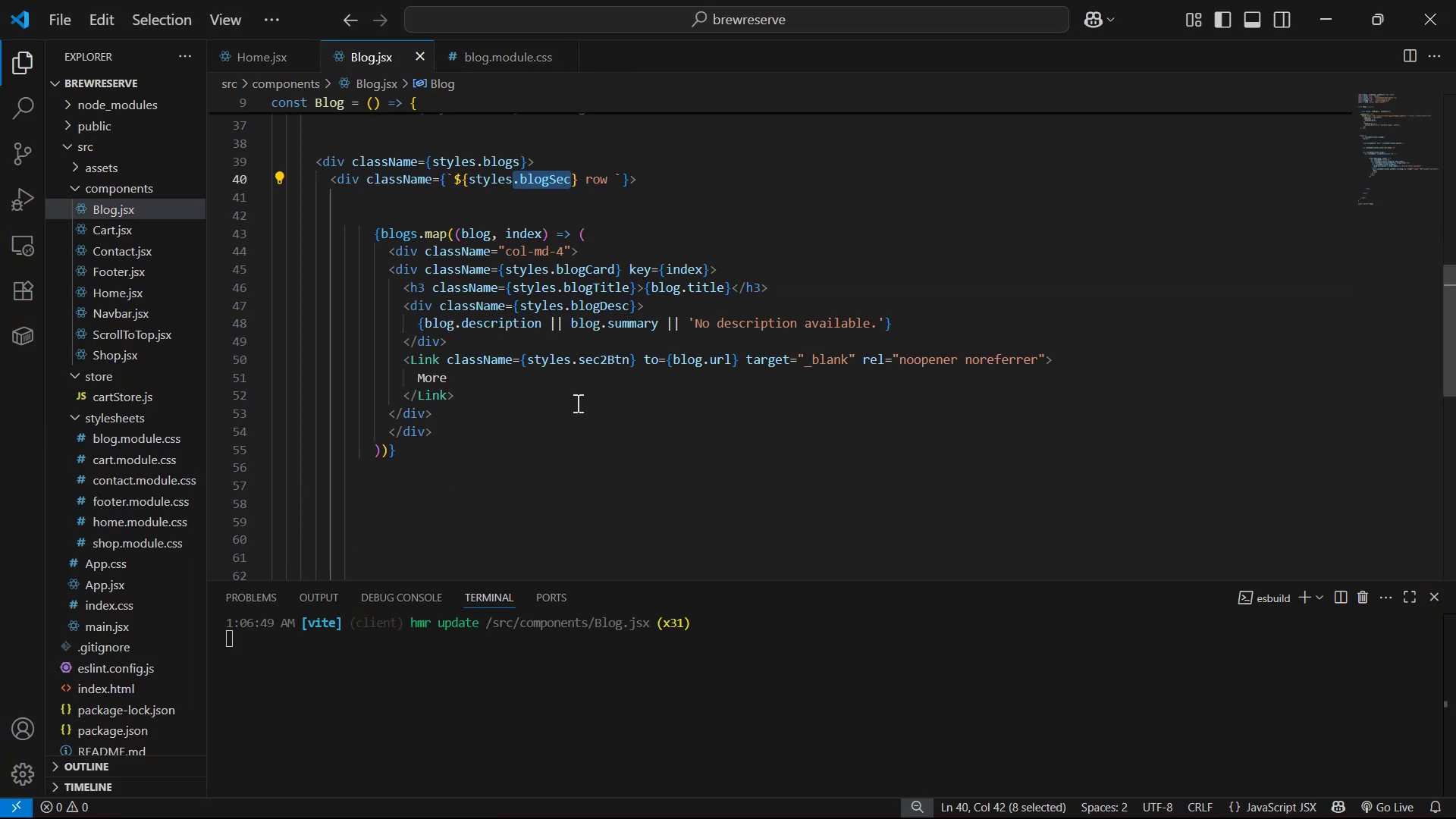 
wait(6.05)
 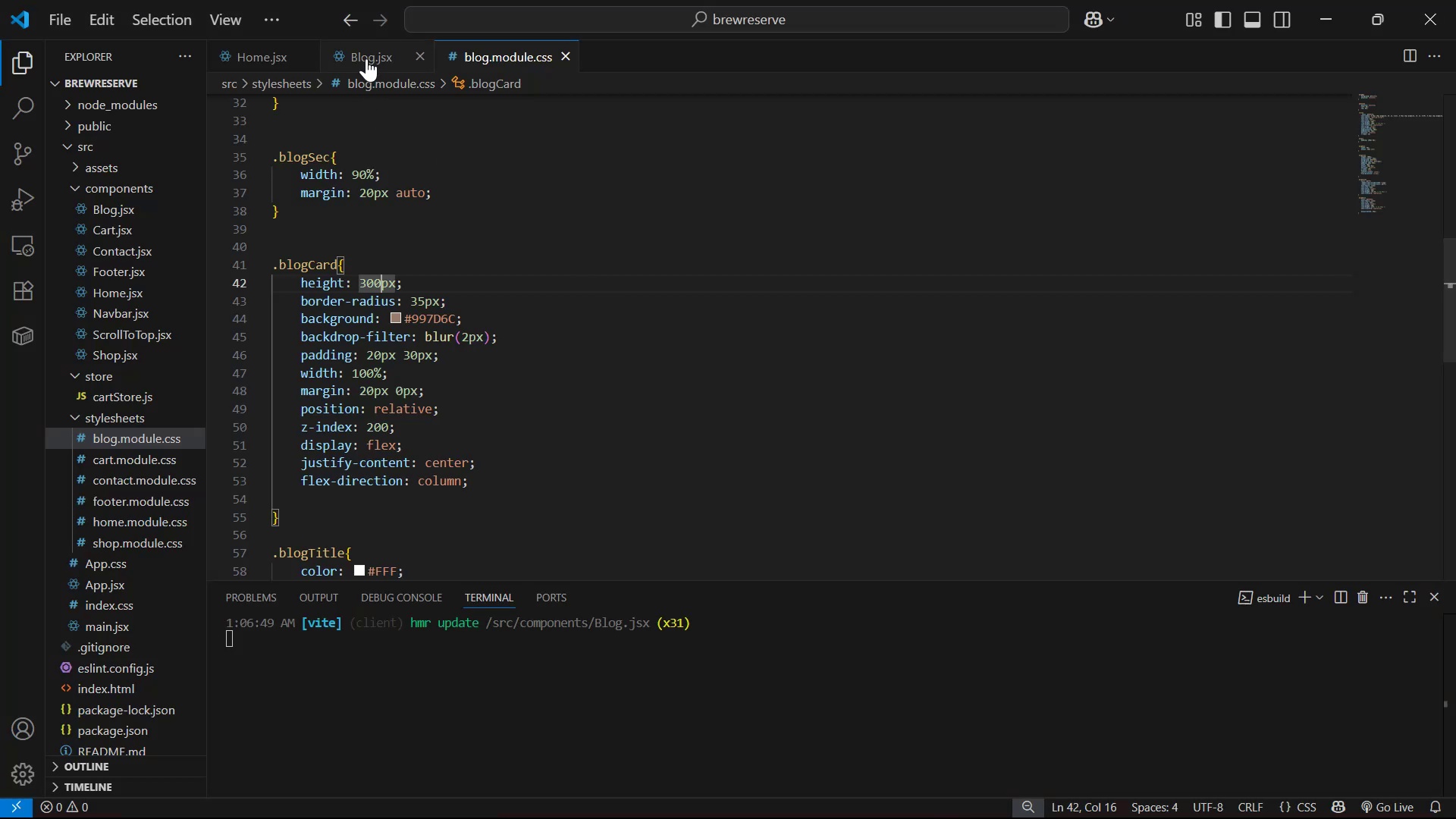 
left_click_drag(start_coordinate=[573, 359], to_coordinate=[603, 356])
 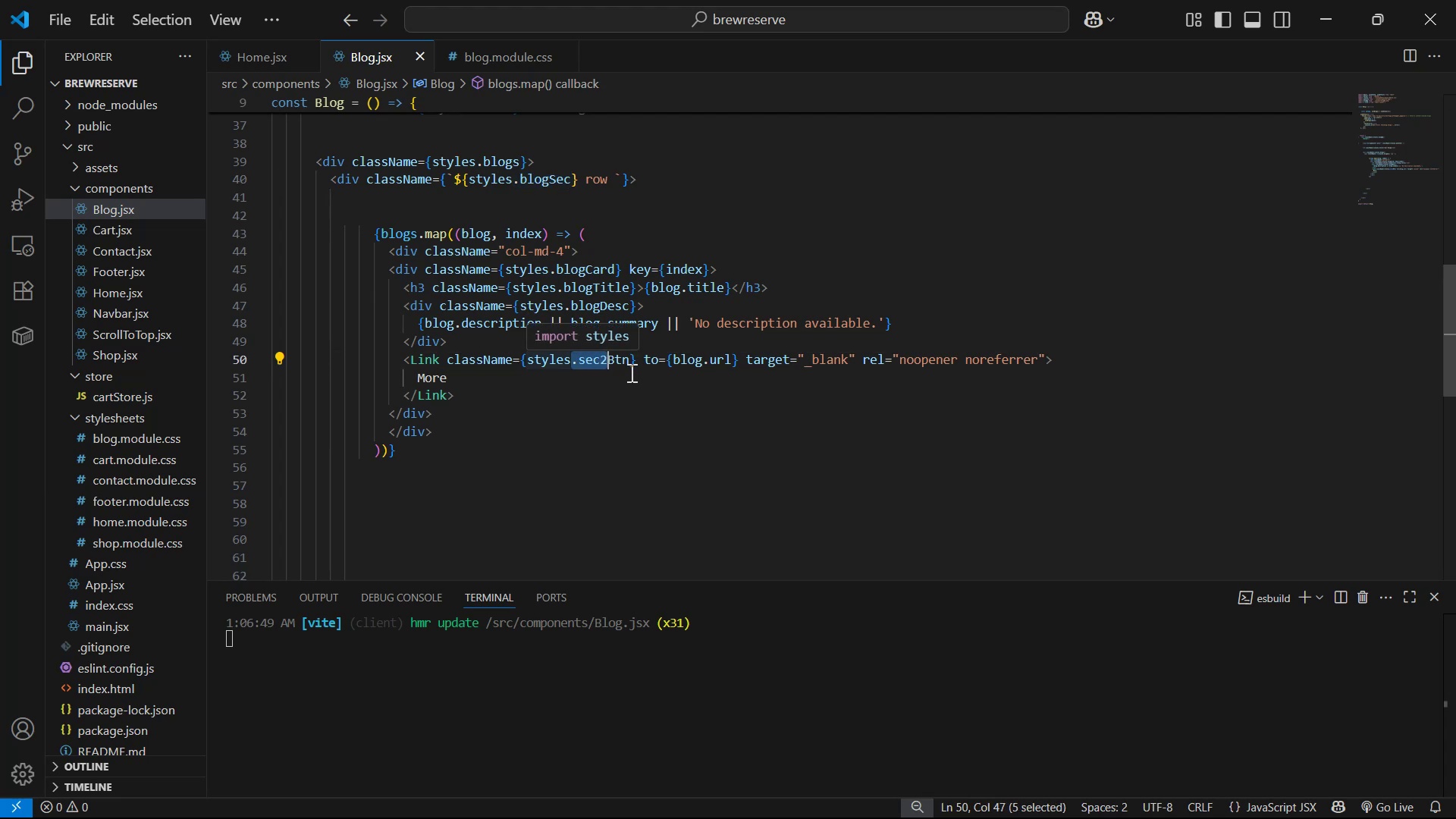 
left_click([631, 372])
 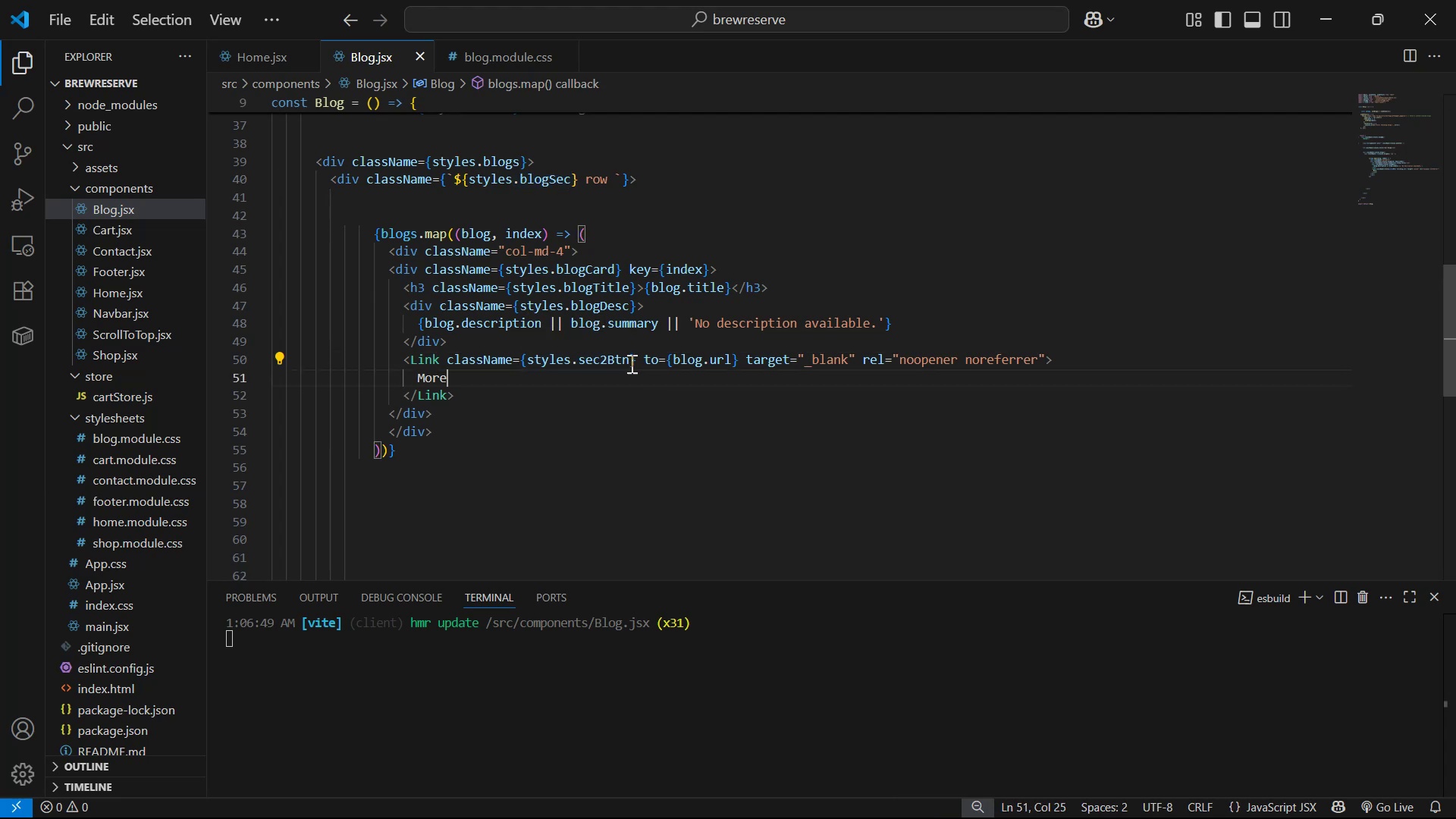 
left_click_drag(start_coordinate=[630, 362], to_coordinate=[577, 362])
 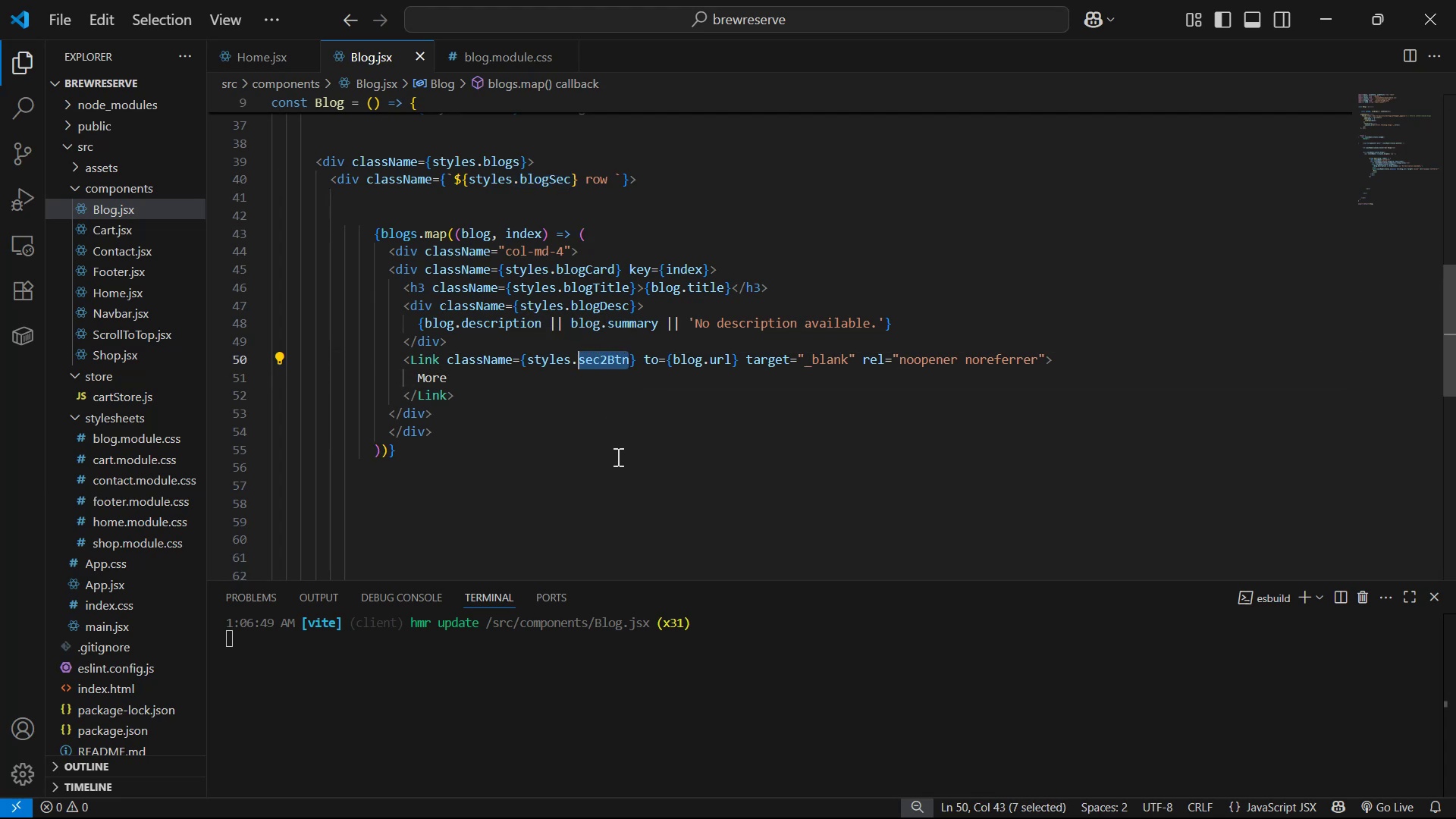 
key(Control+C)
 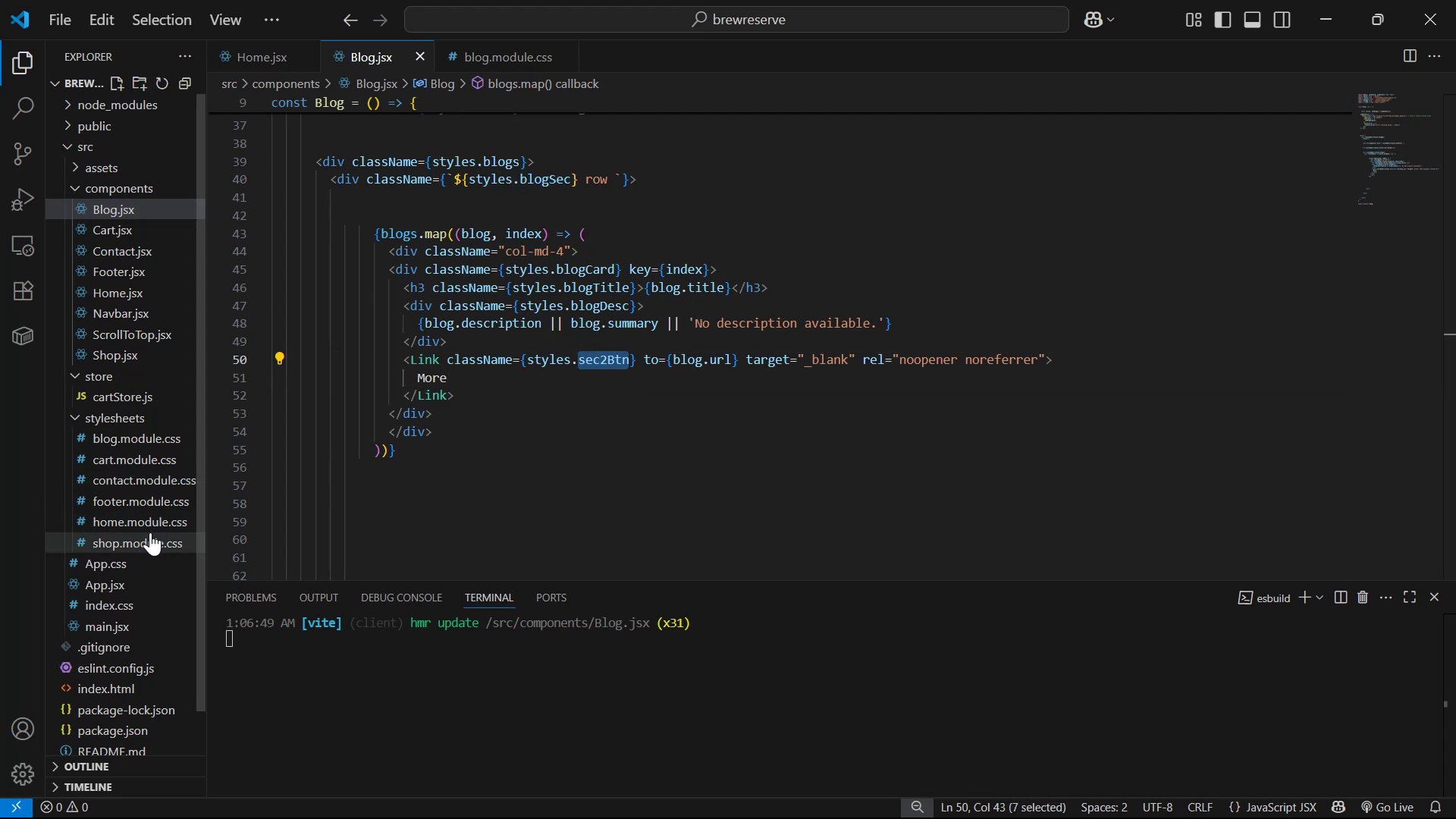 
double_click([152, 523])
 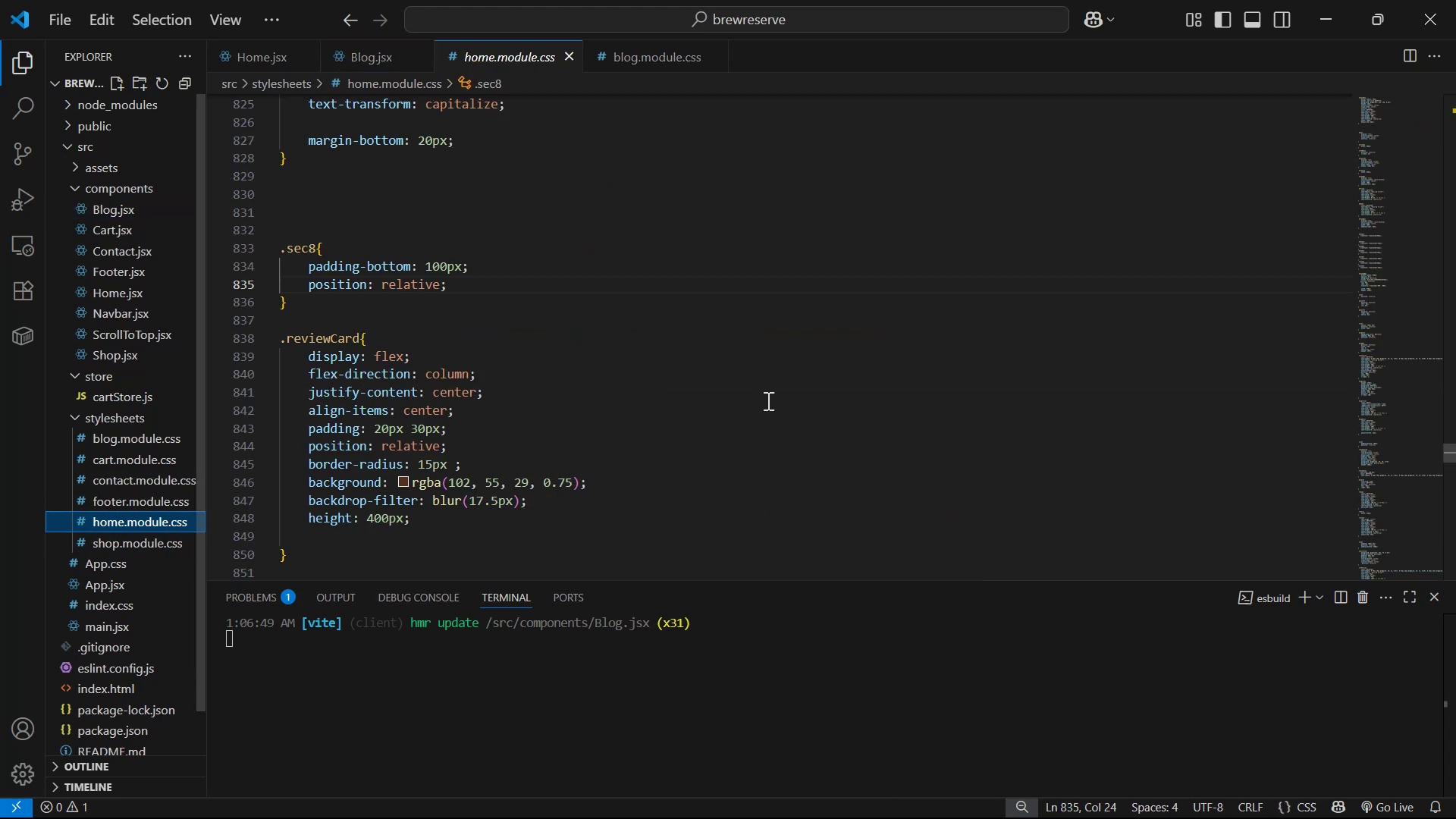 
left_click([845, 354])
 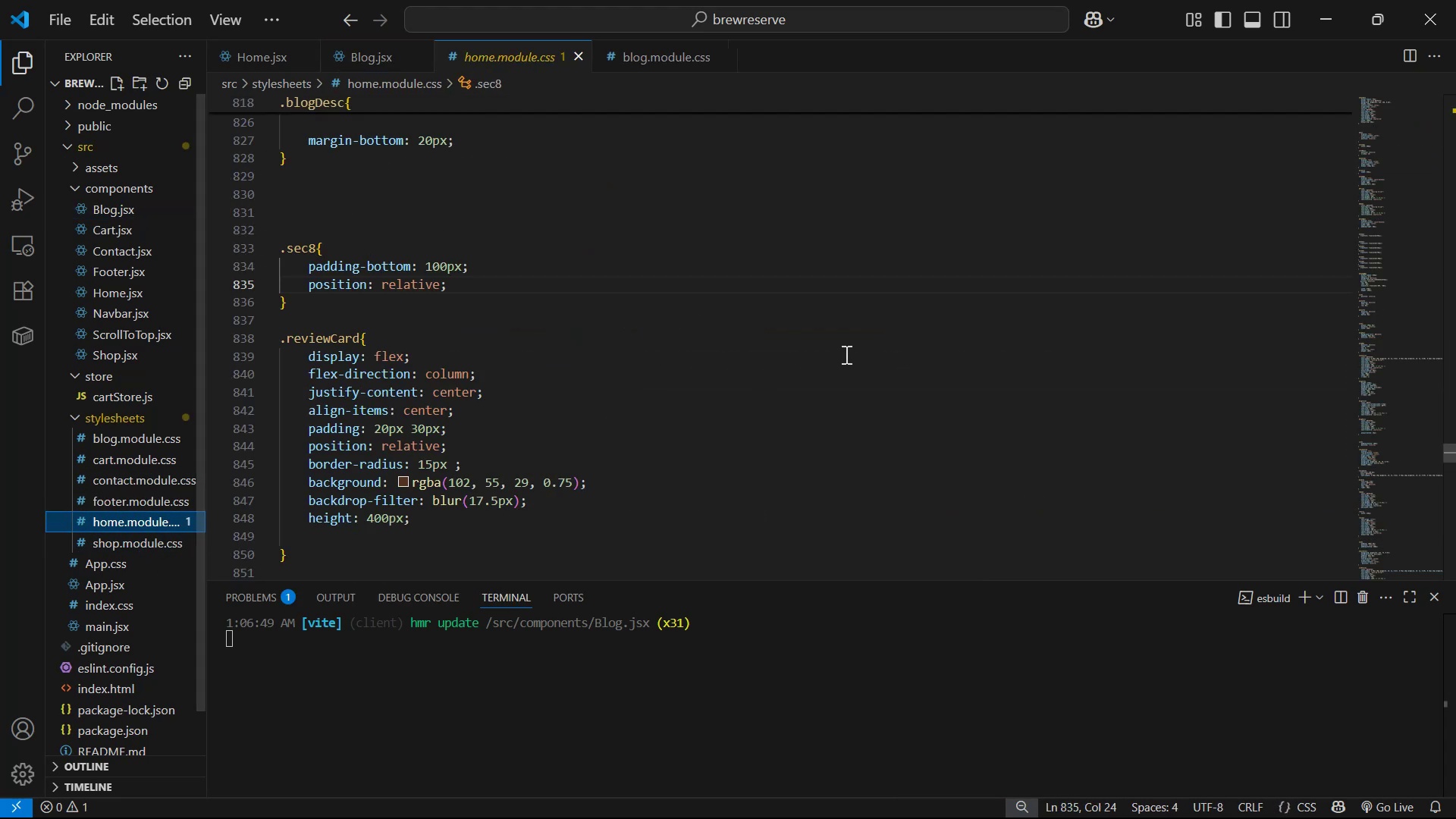 
key(Control+F)
 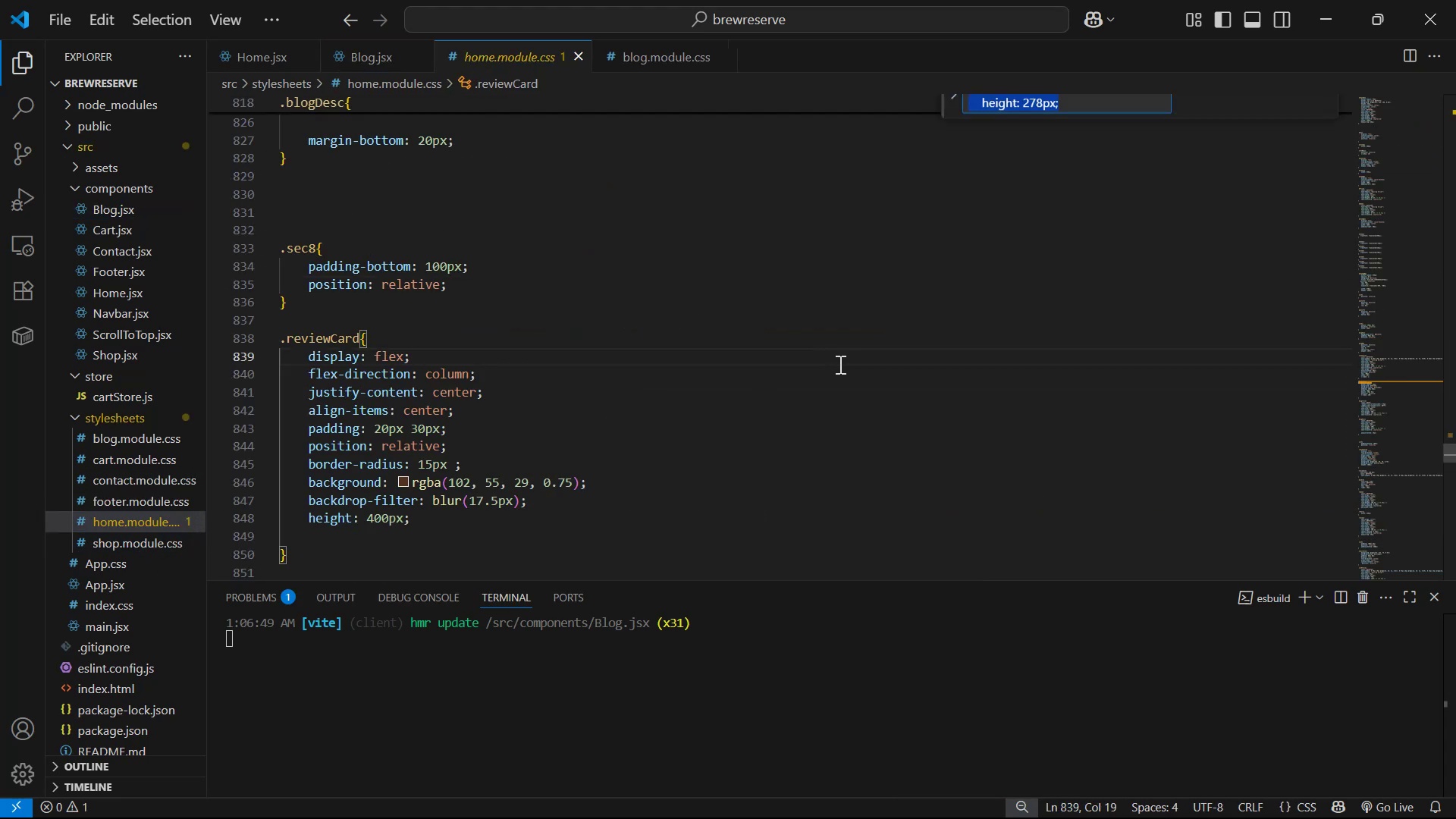 
key(Control+V)
 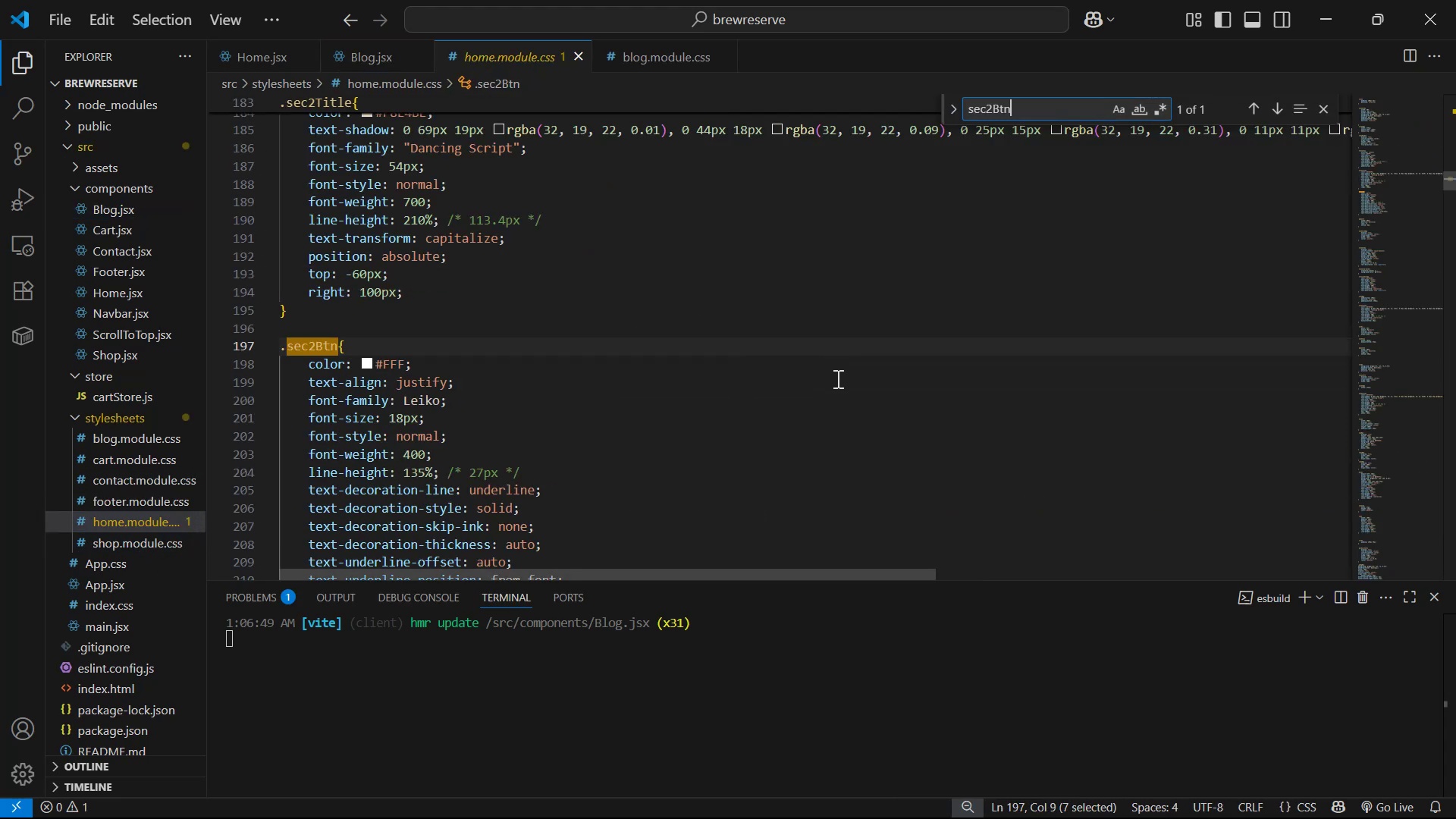 
scroll: coordinate [589, 379], scroll_direction: down, amount: 2.0
 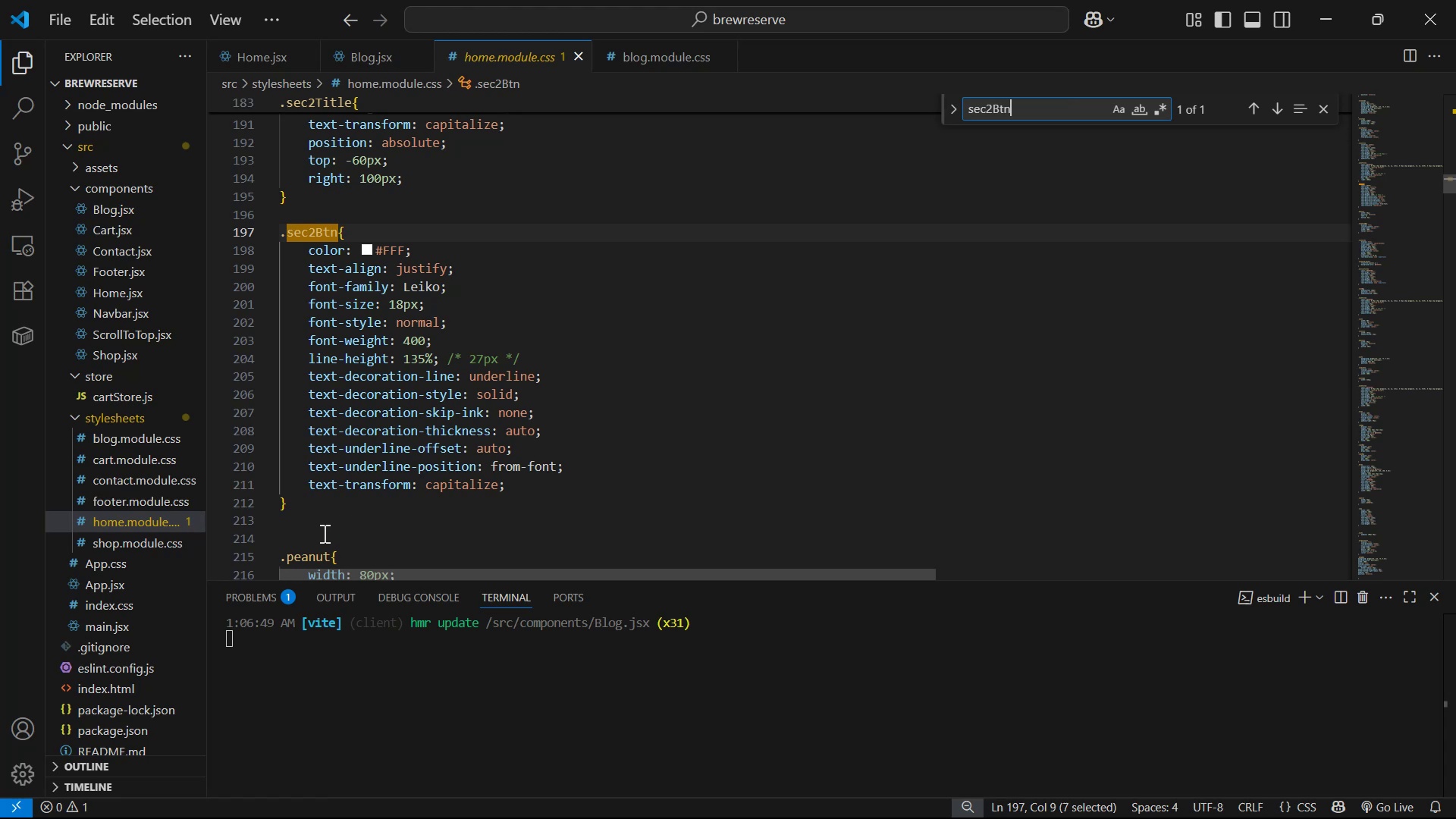 
left_click_drag(start_coordinate=[312, 505], to_coordinate=[228, 228])
 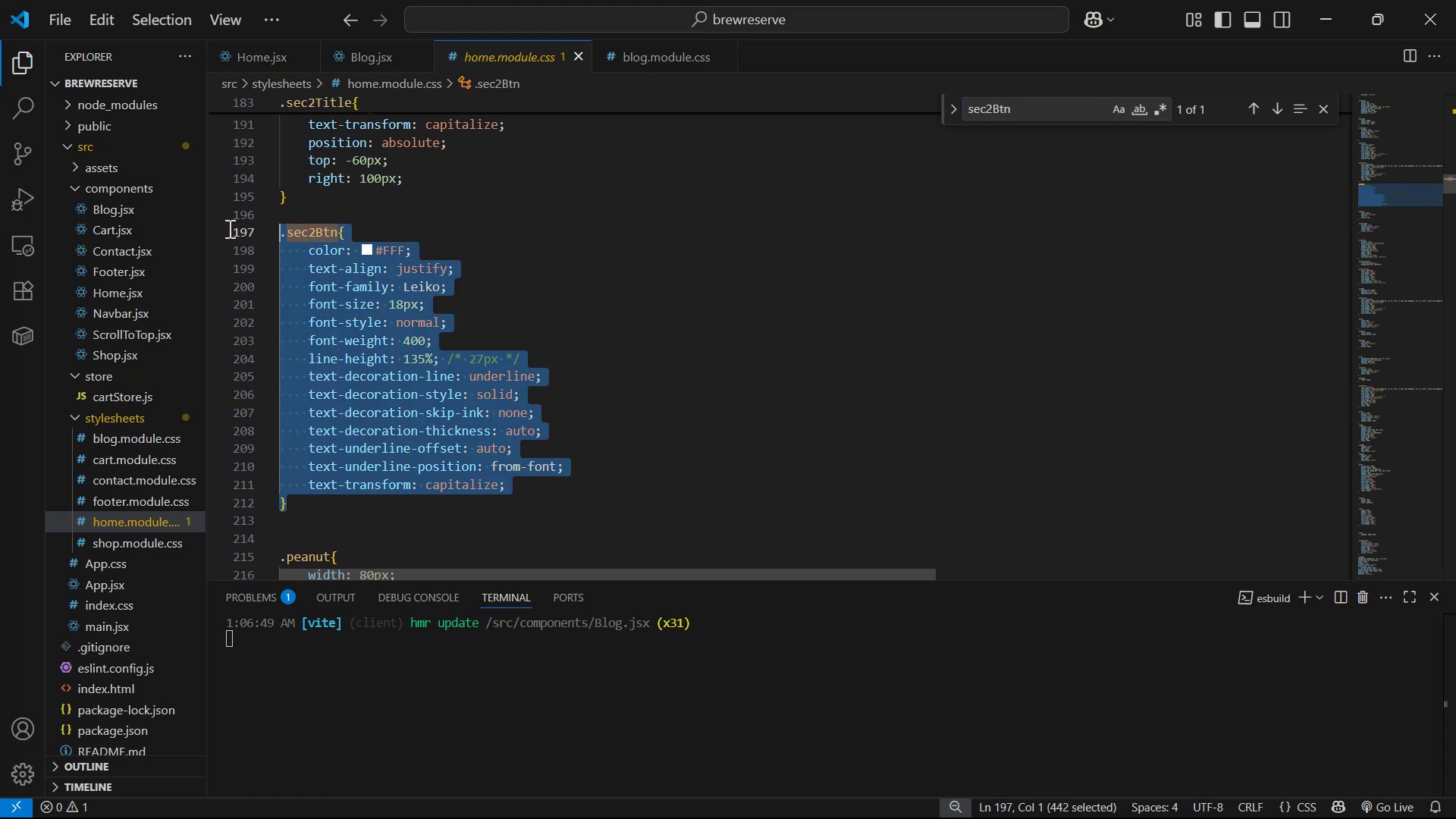 
key(Control+C)
 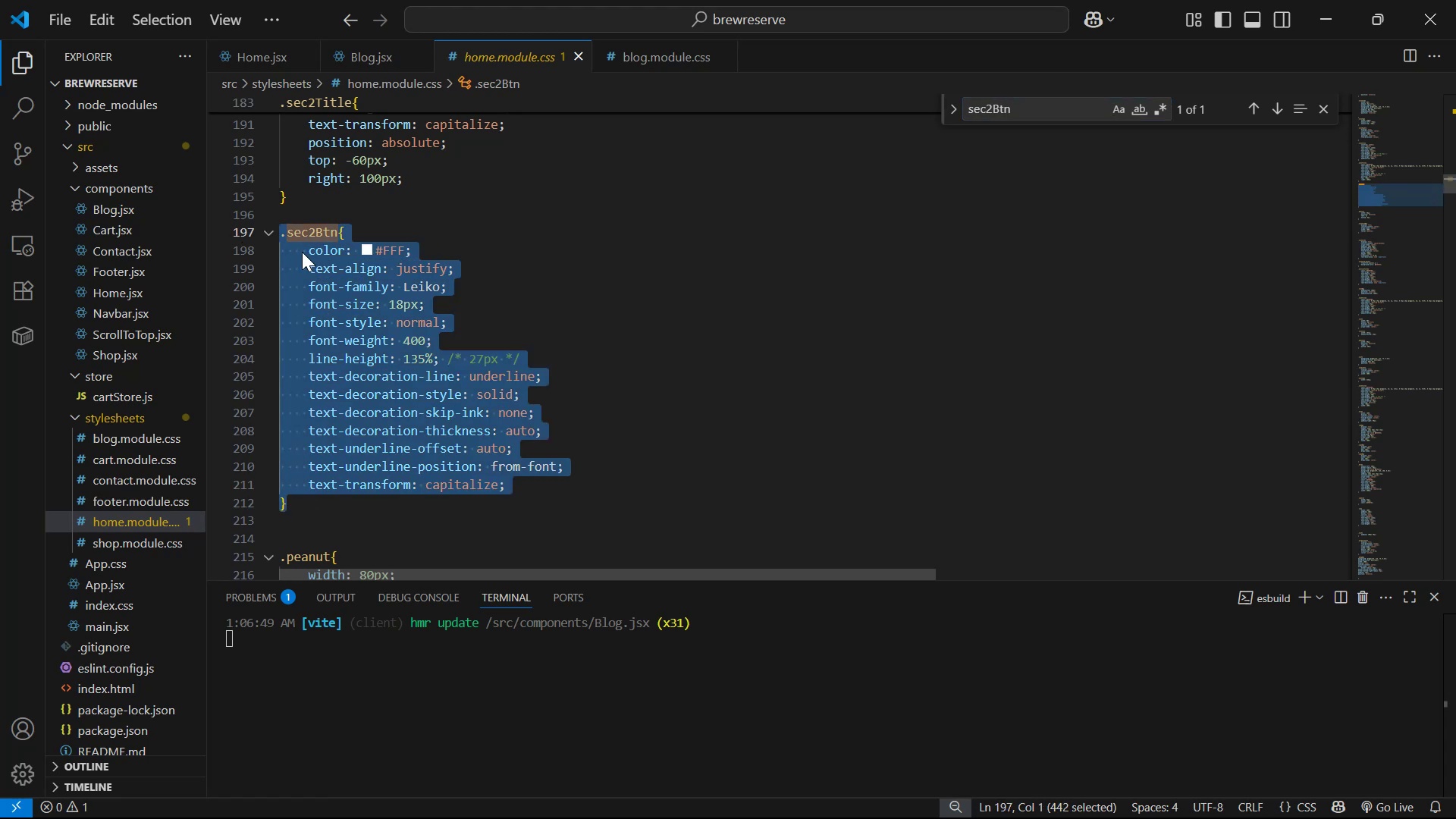 
key(Control+C)
 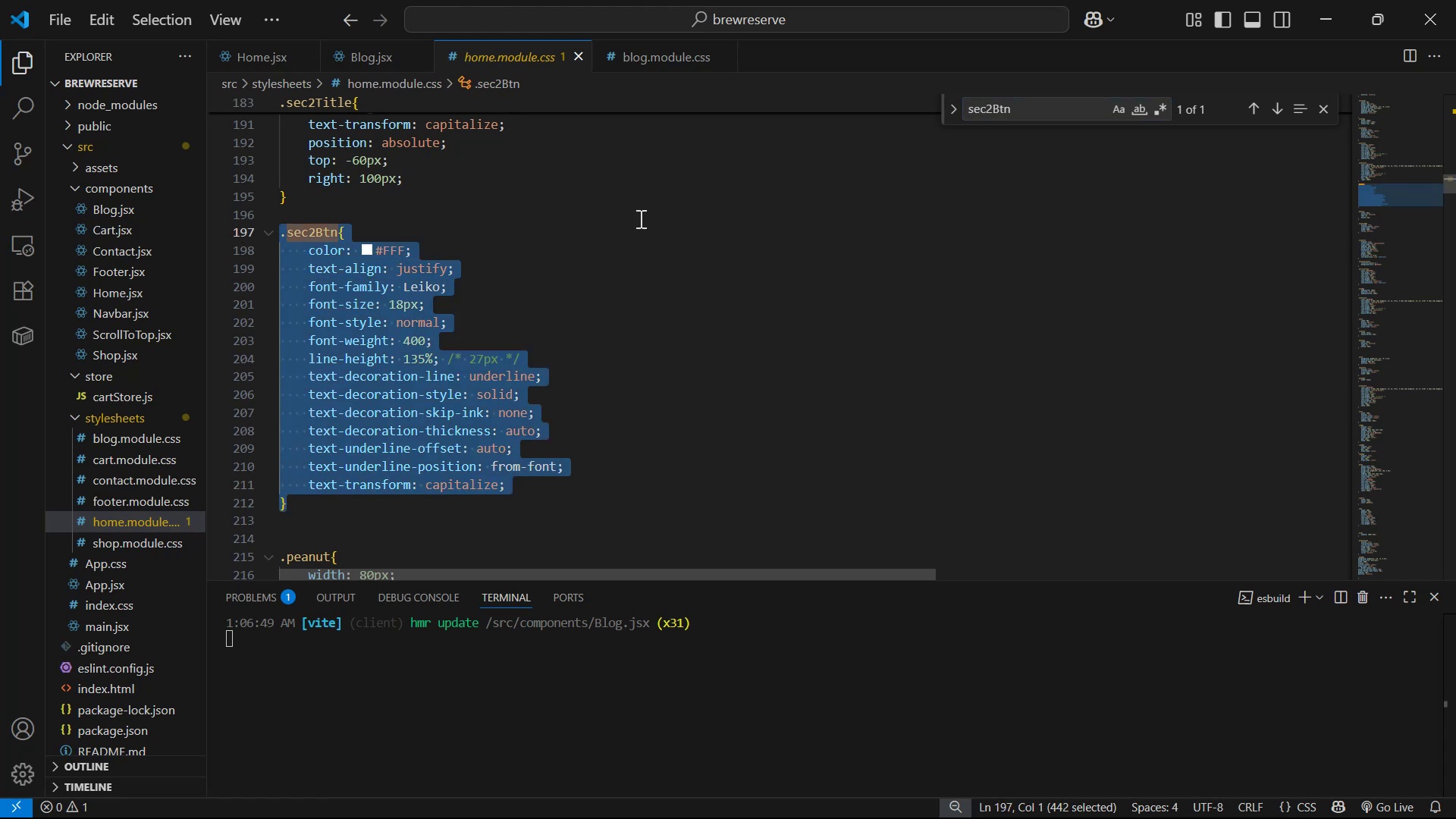 
key(Control+C)
 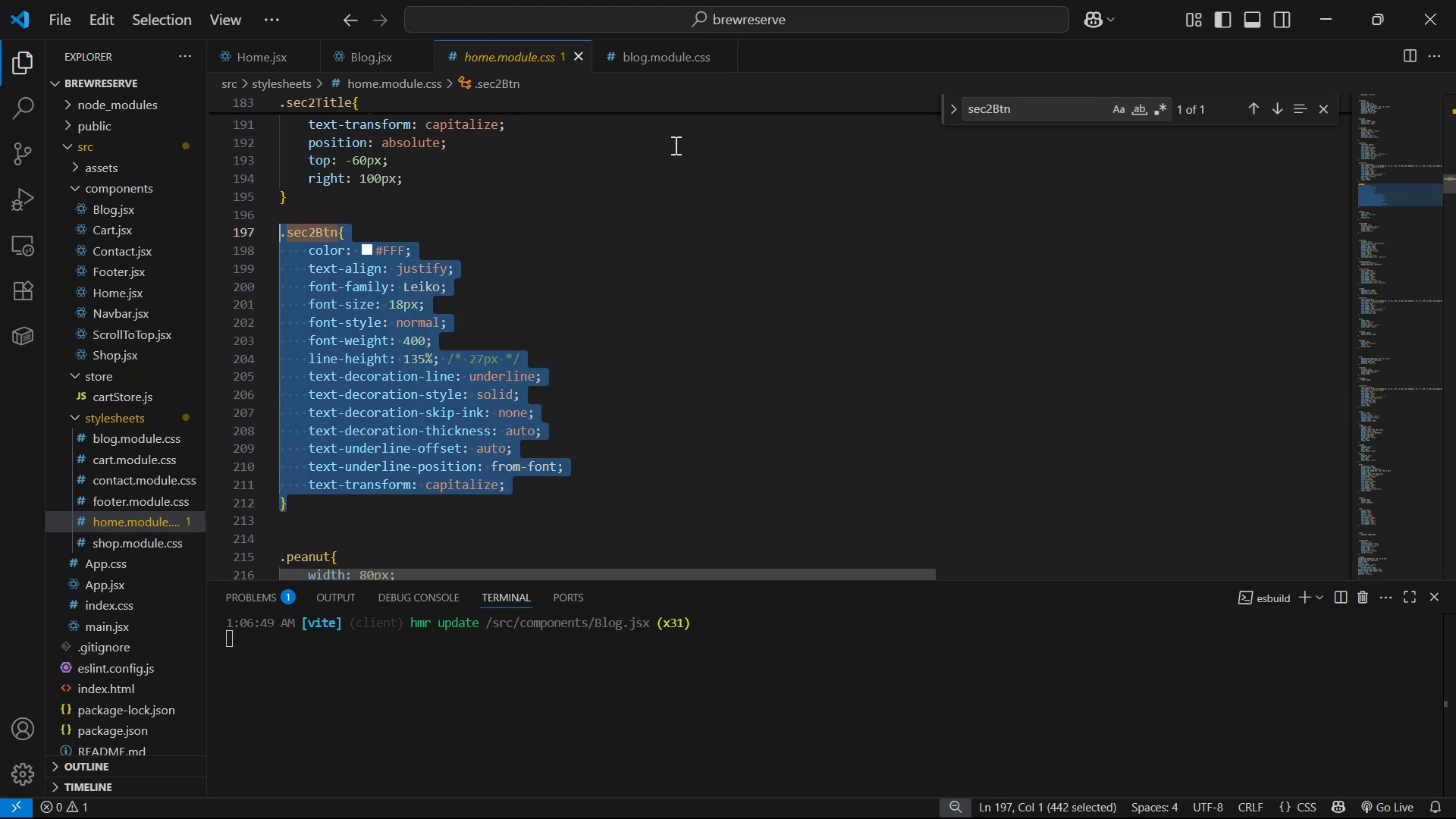 
key(Control+C)
 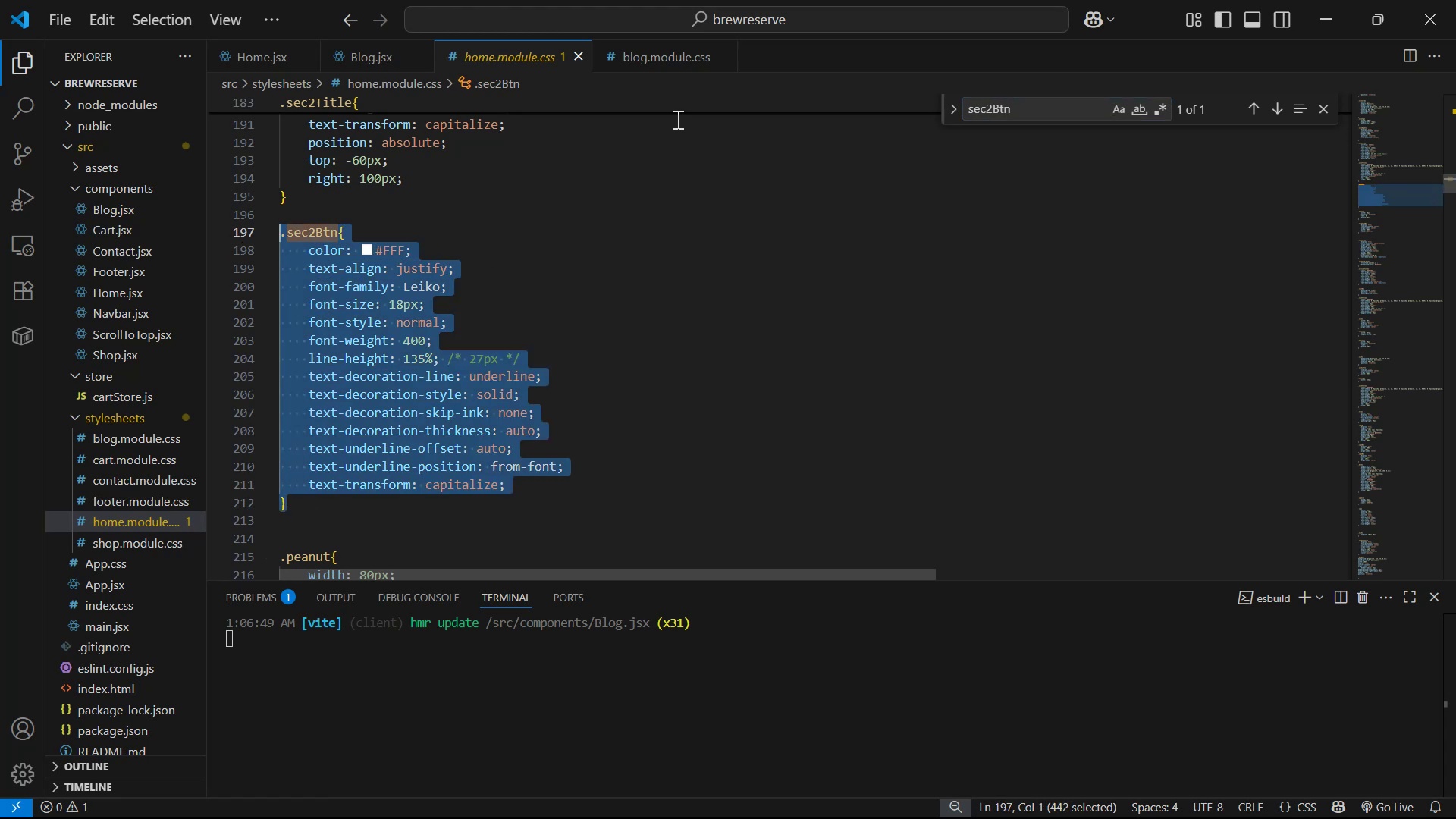 
key(Control+C)
 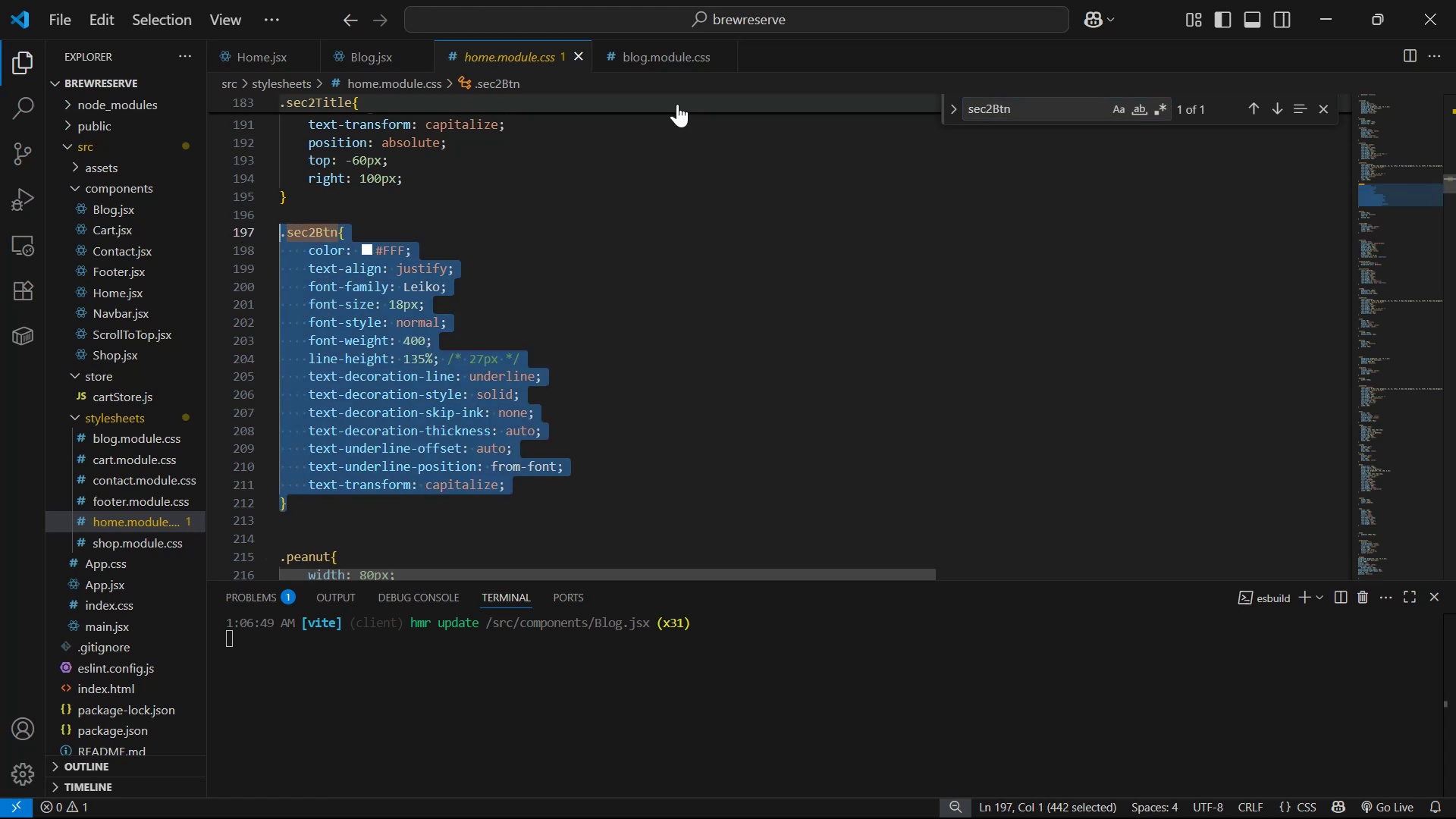 
key(Control+C)
 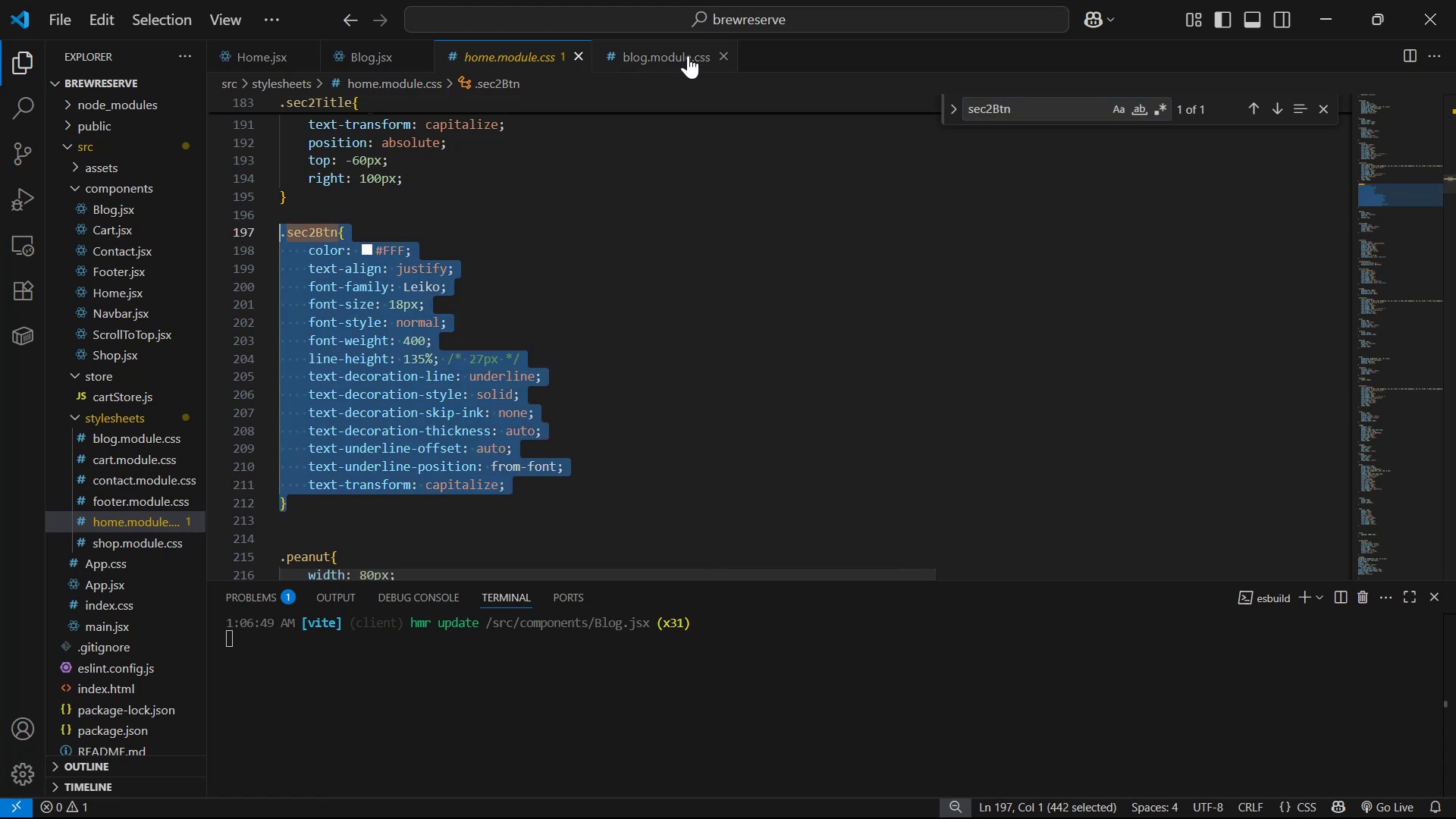 
left_click([688, 55])
 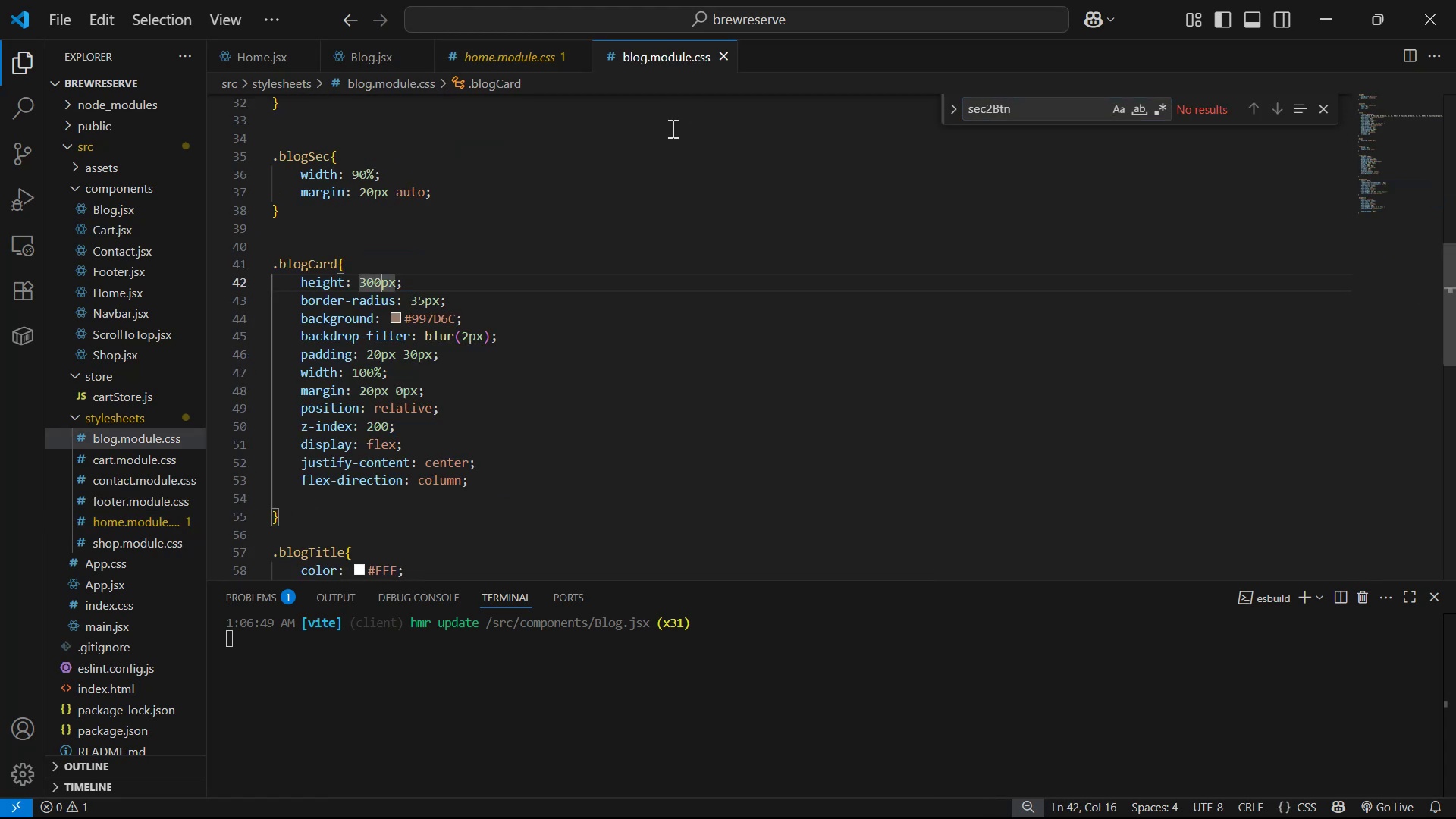 
scroll: coordinate [497, 320], scroll_direction: down, amount: 13.0
 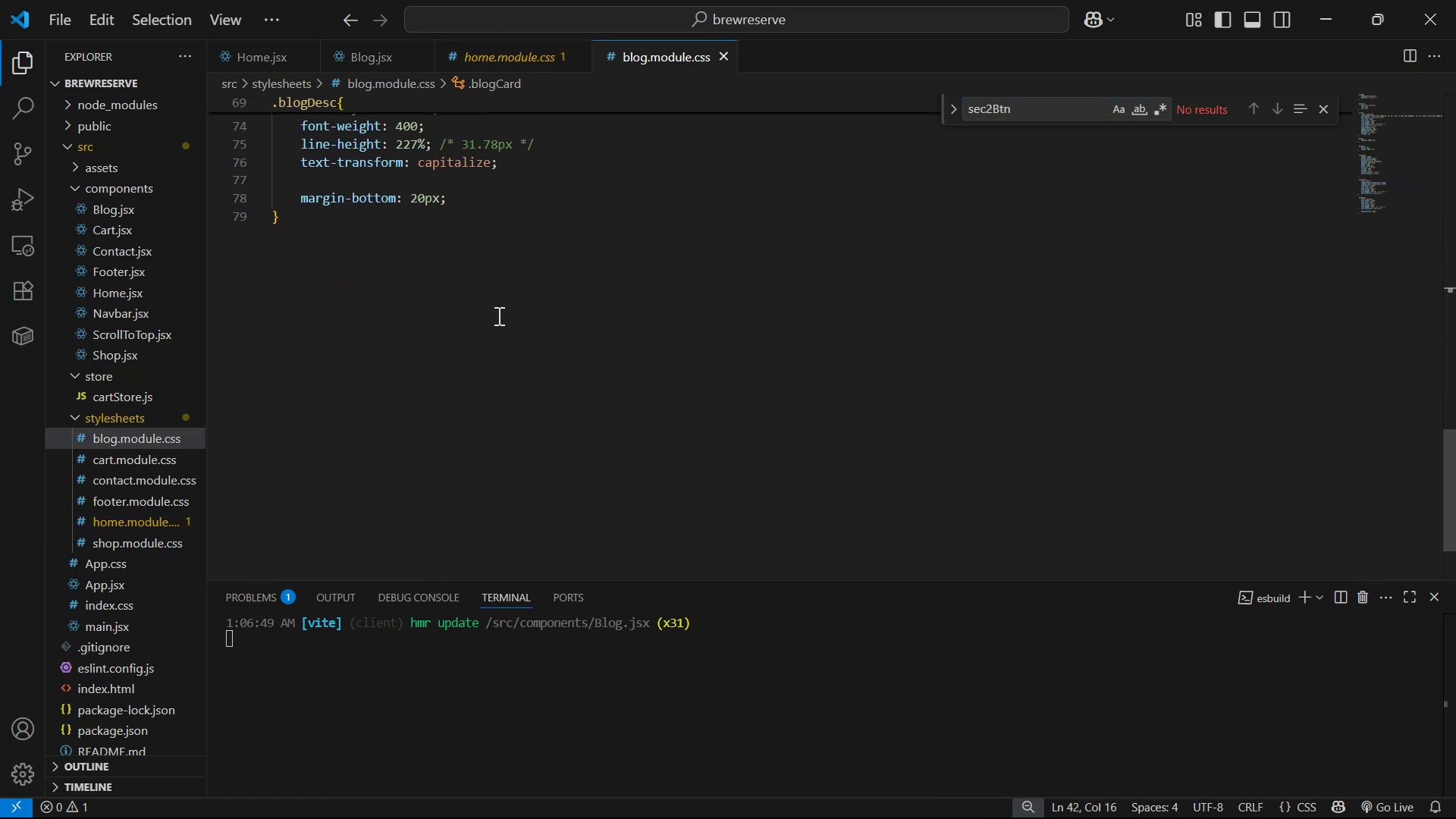 
left_click([500, 307])
 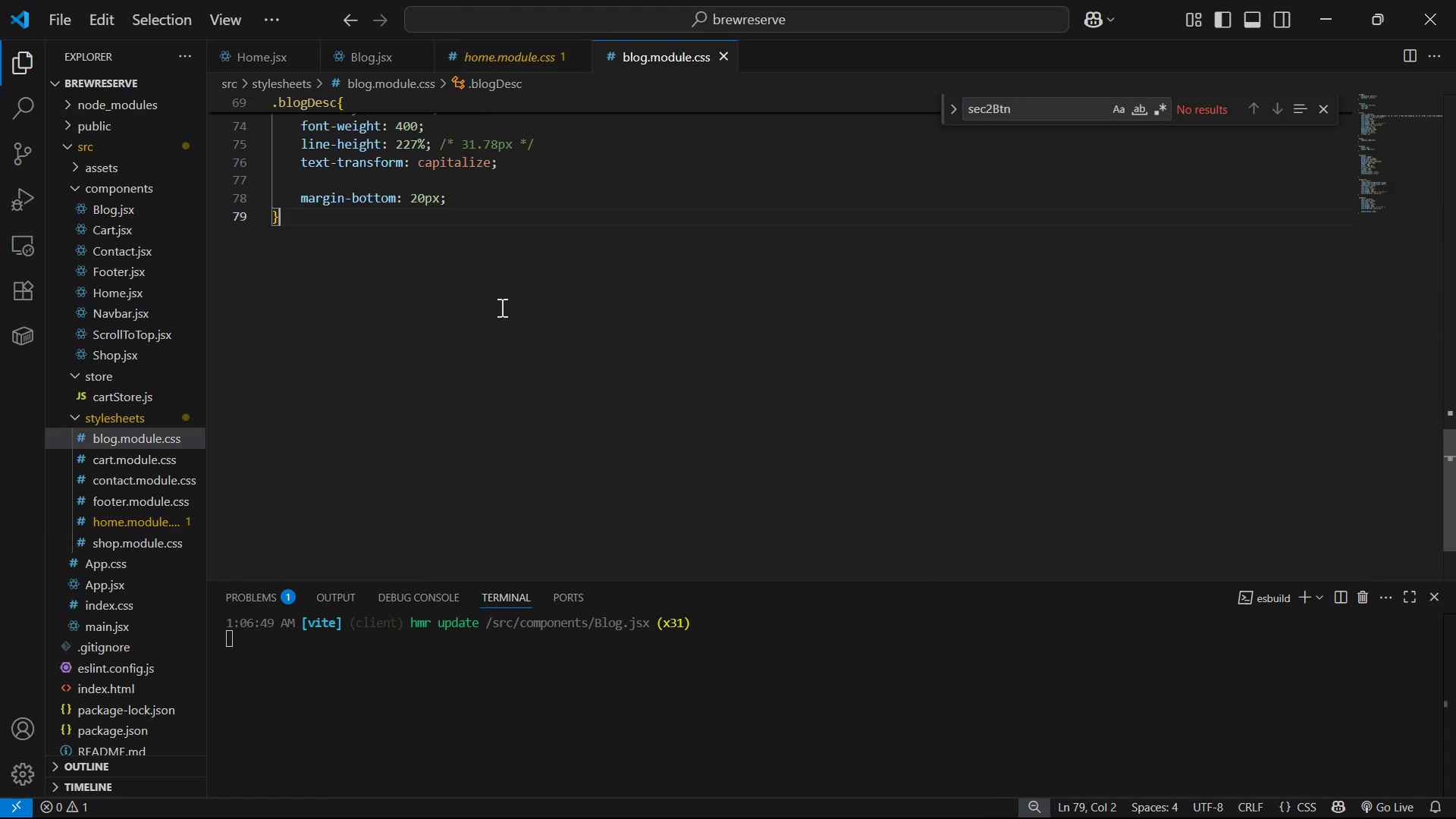 
key(Enter)
 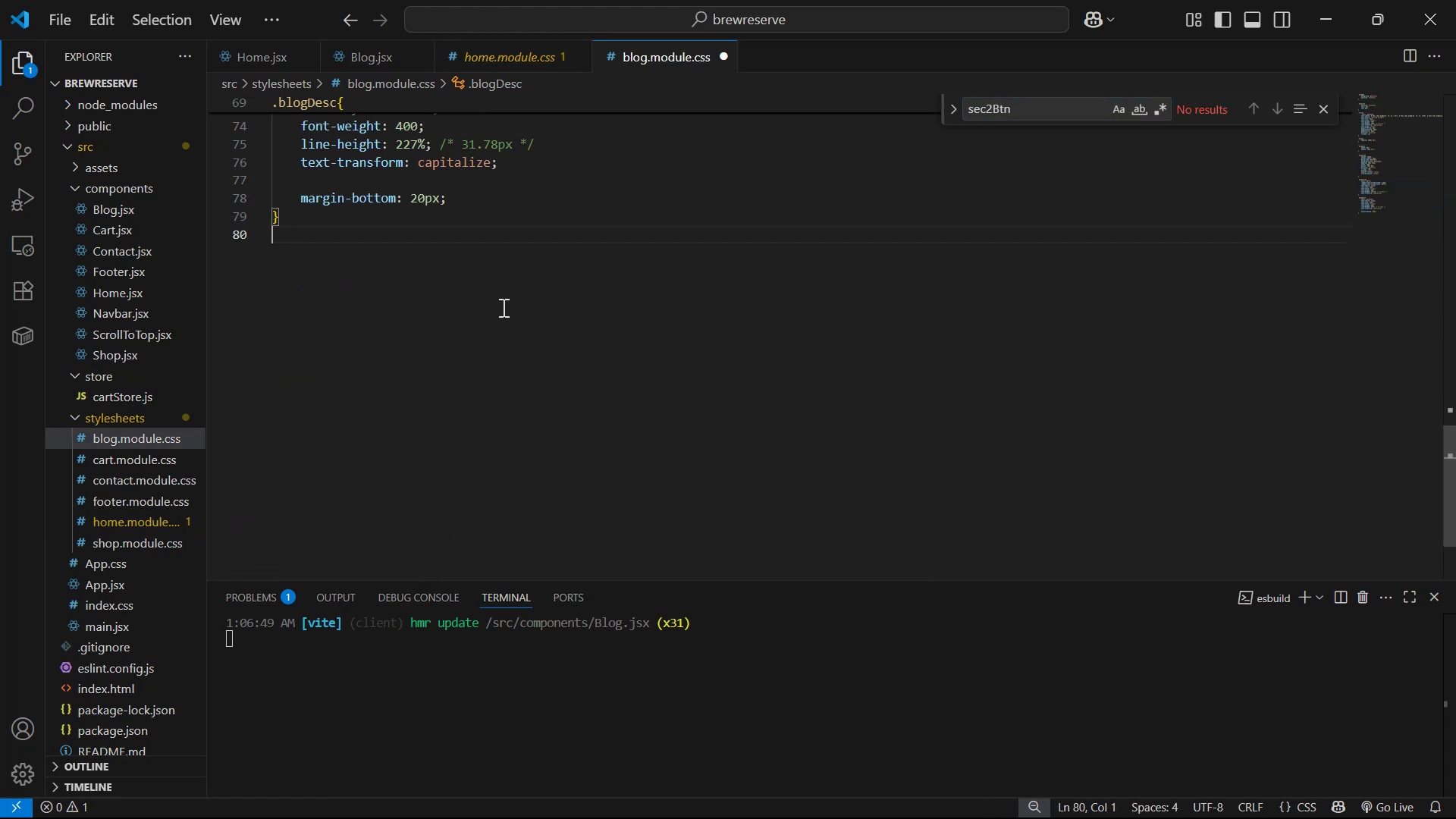 
key(Enter)
 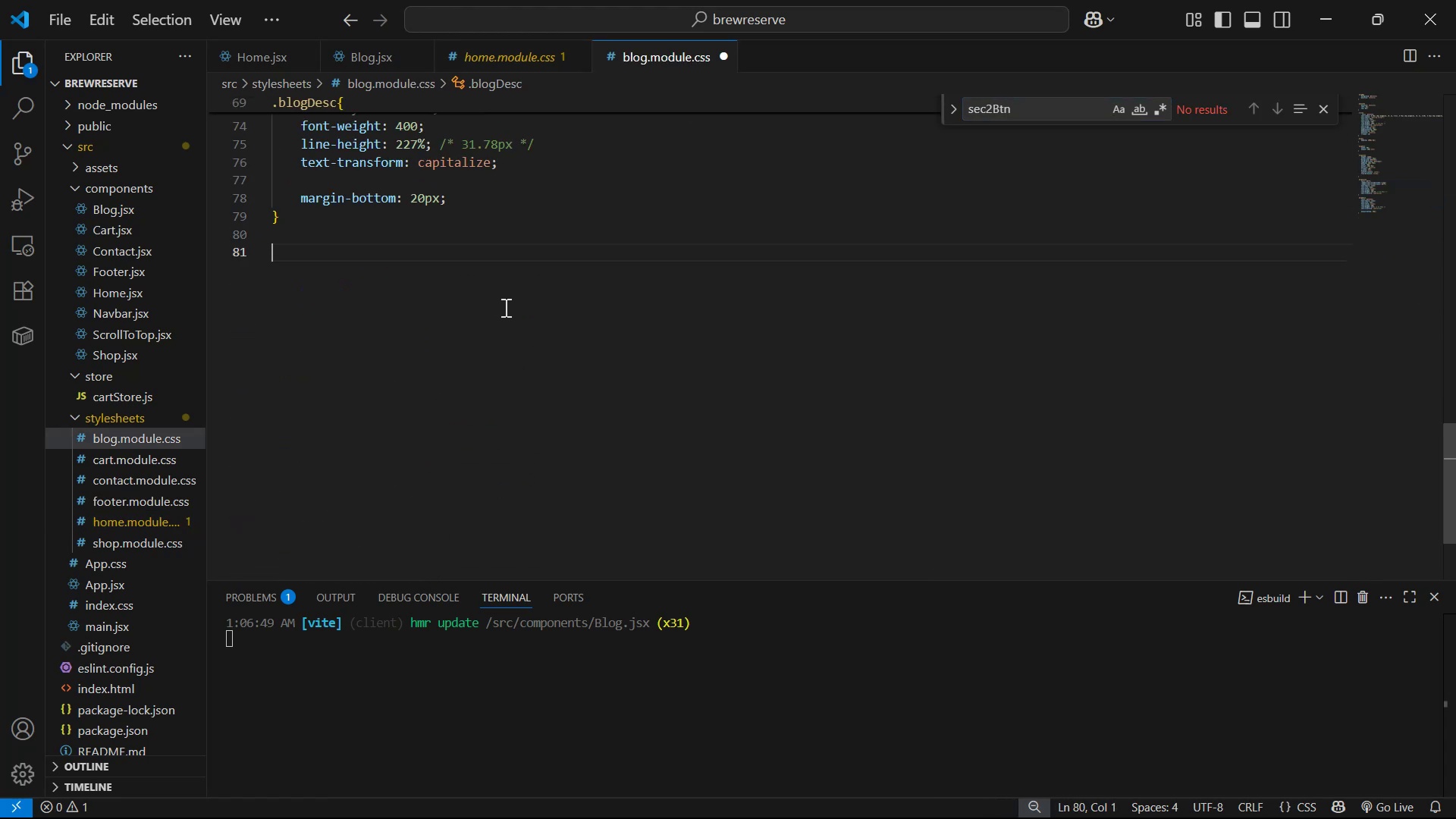 
key(Enter)
 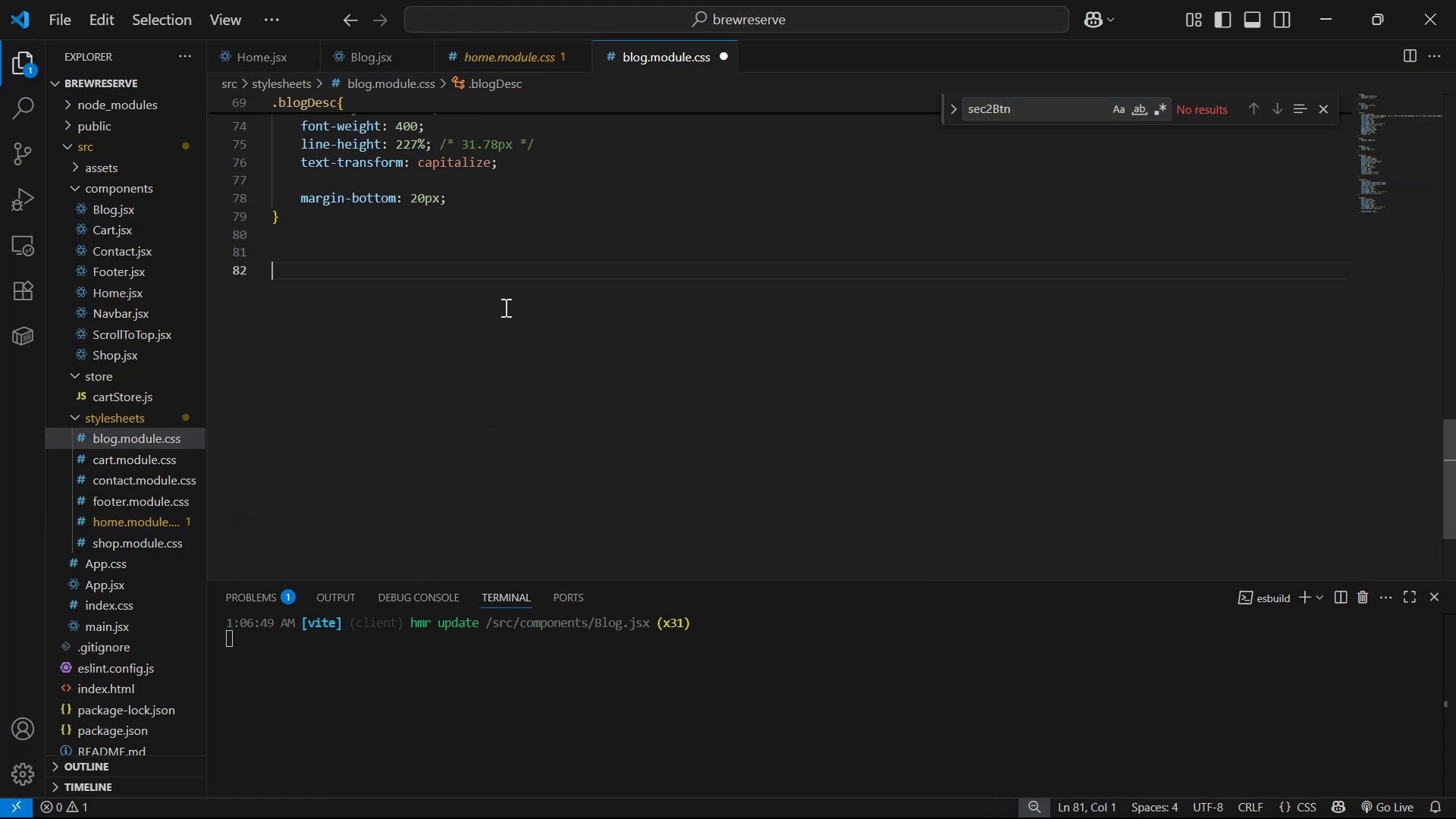 
key(Control+V)
 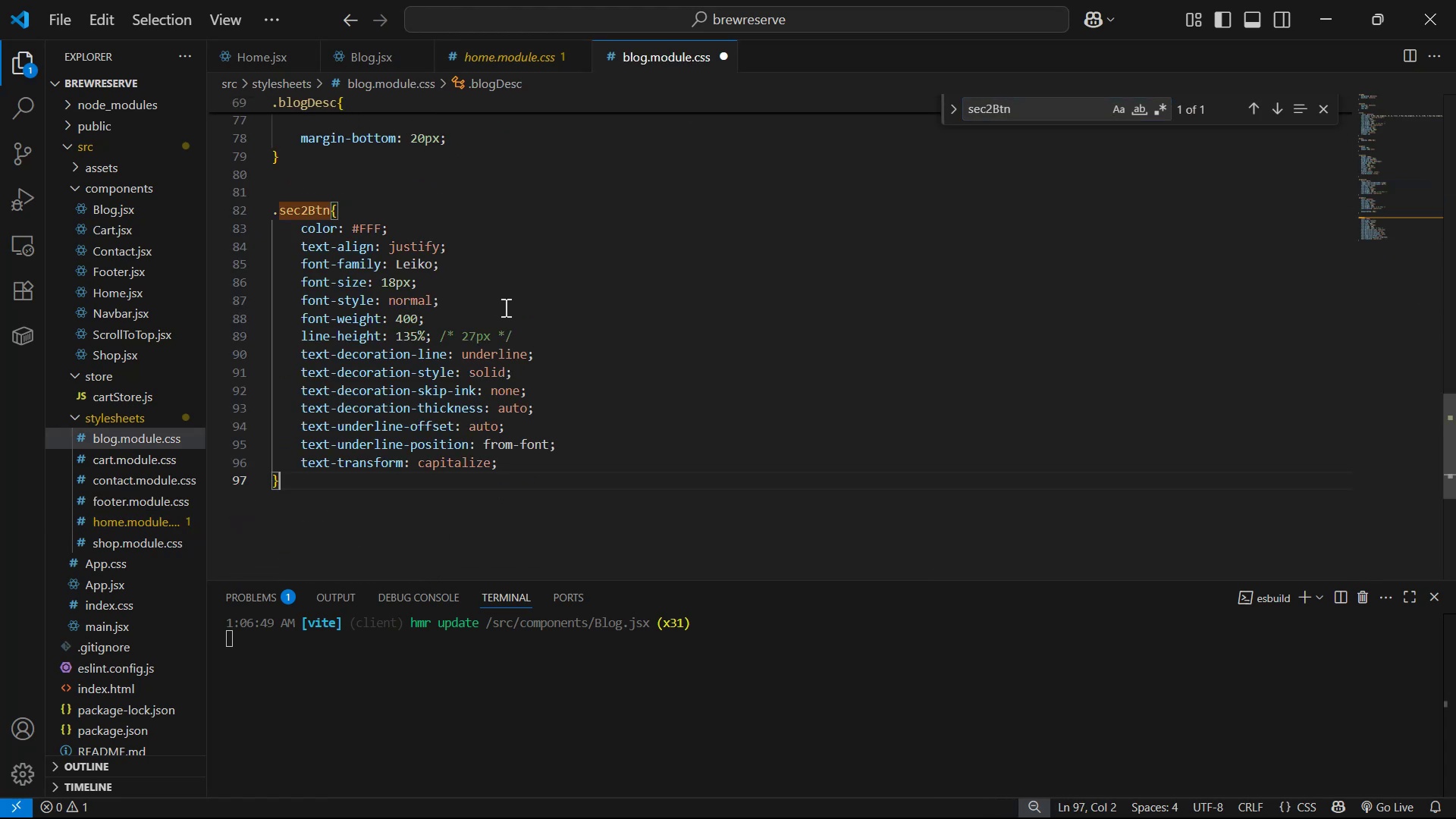 
key(Control+S)
 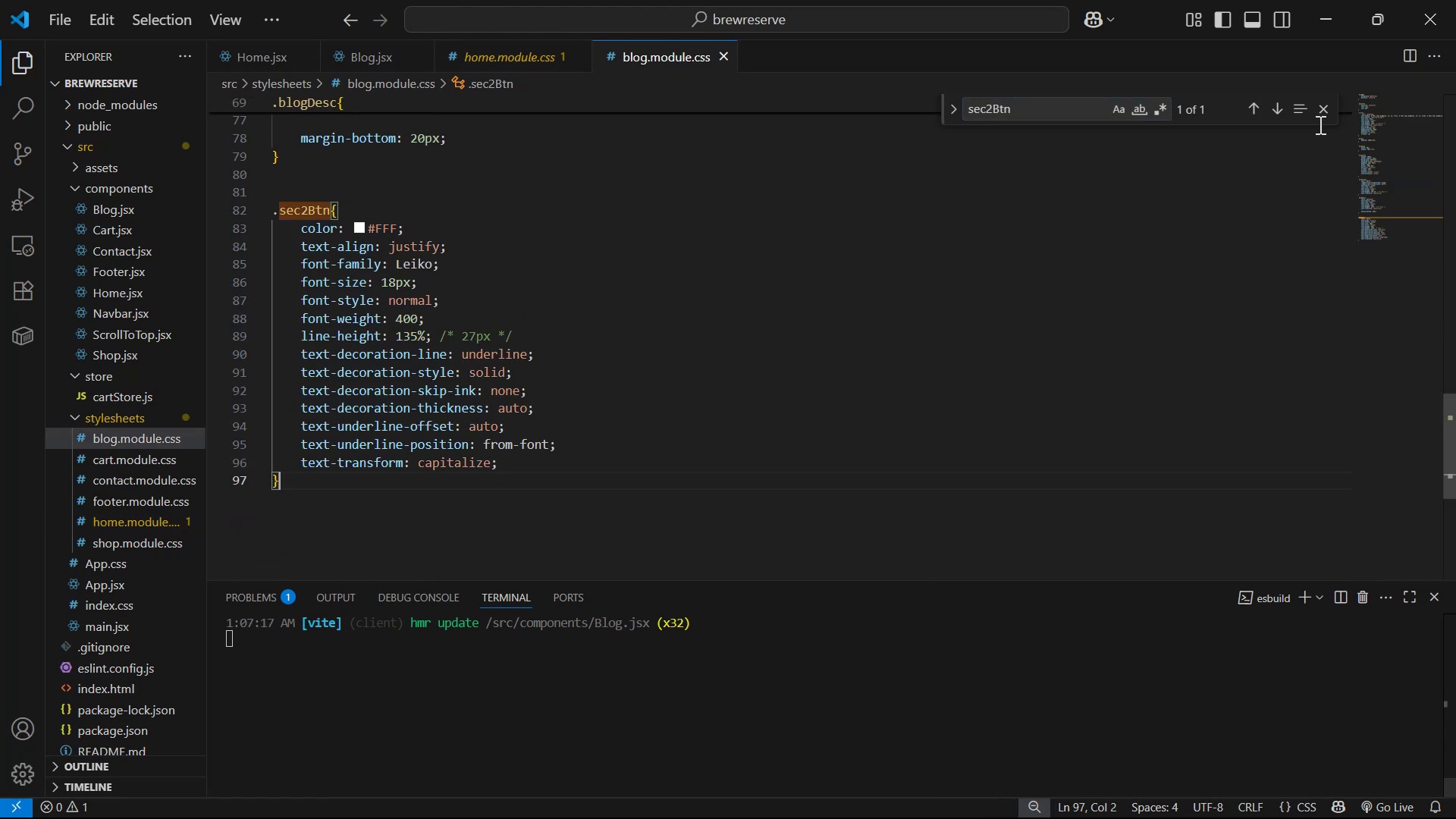 
key(Alt+AltLeft)
 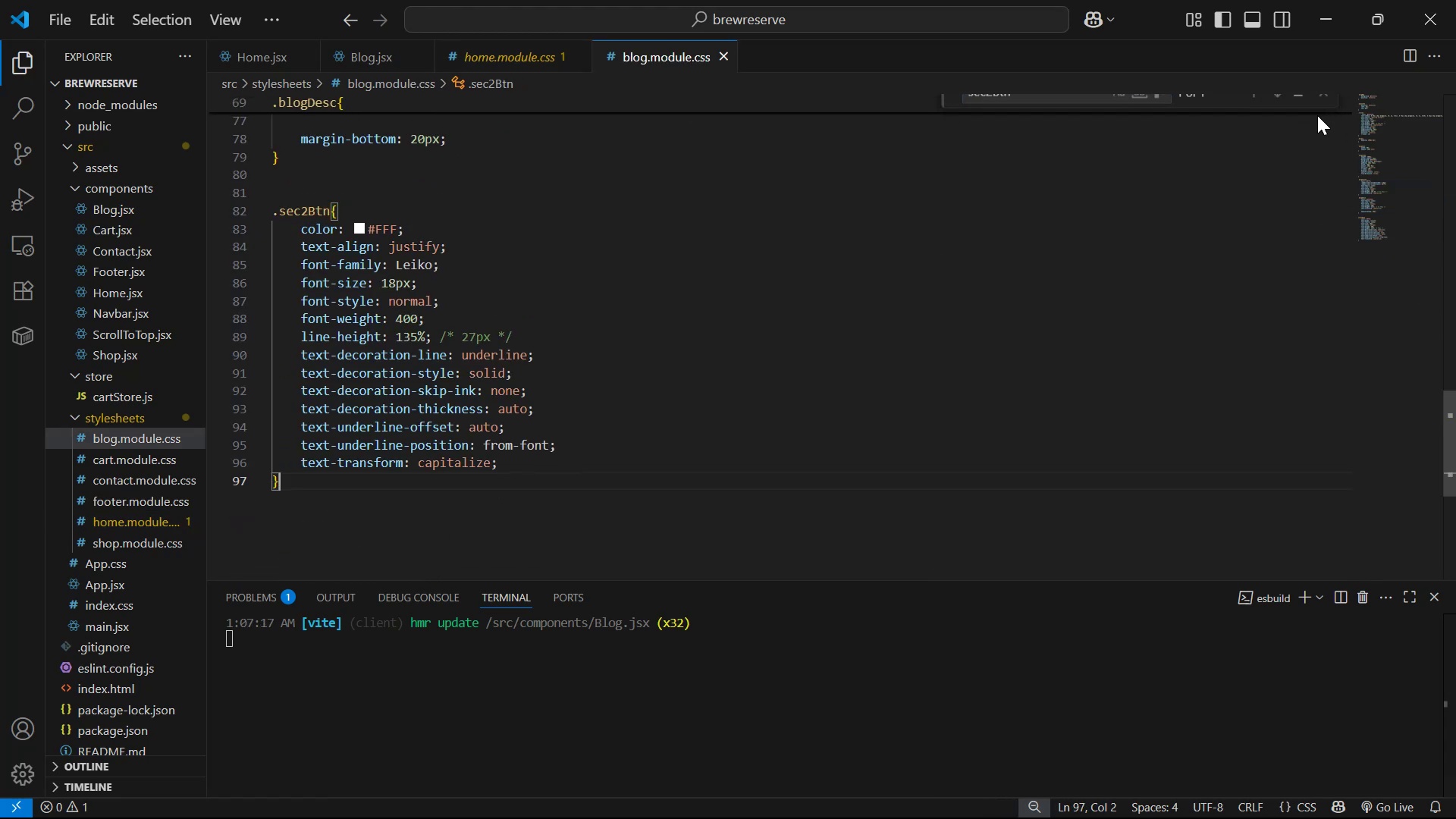 
key(Alt+Tab)
 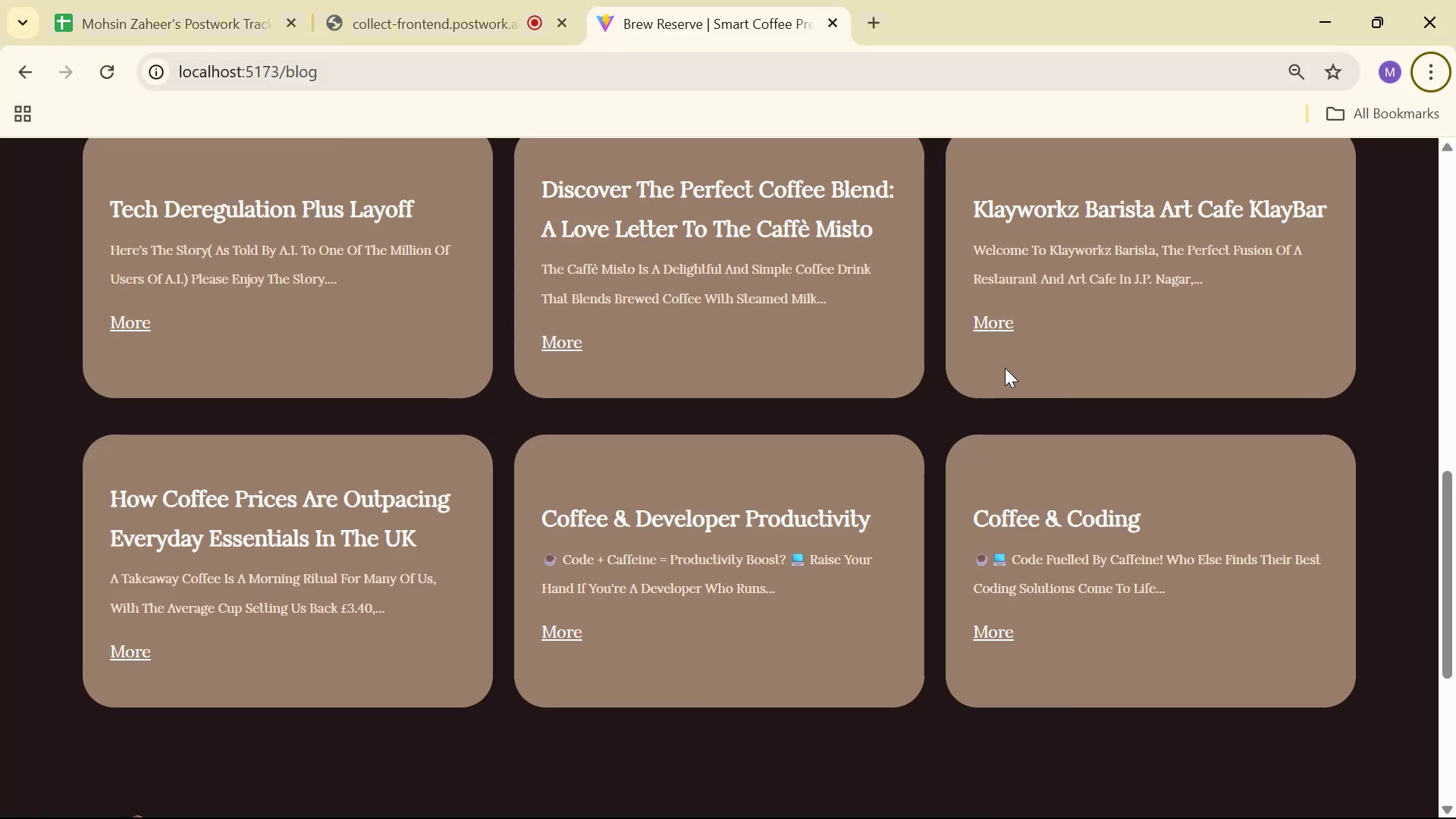 
scroll: coordinate [709, 312], scroll_direction: up, amount: 10.0
 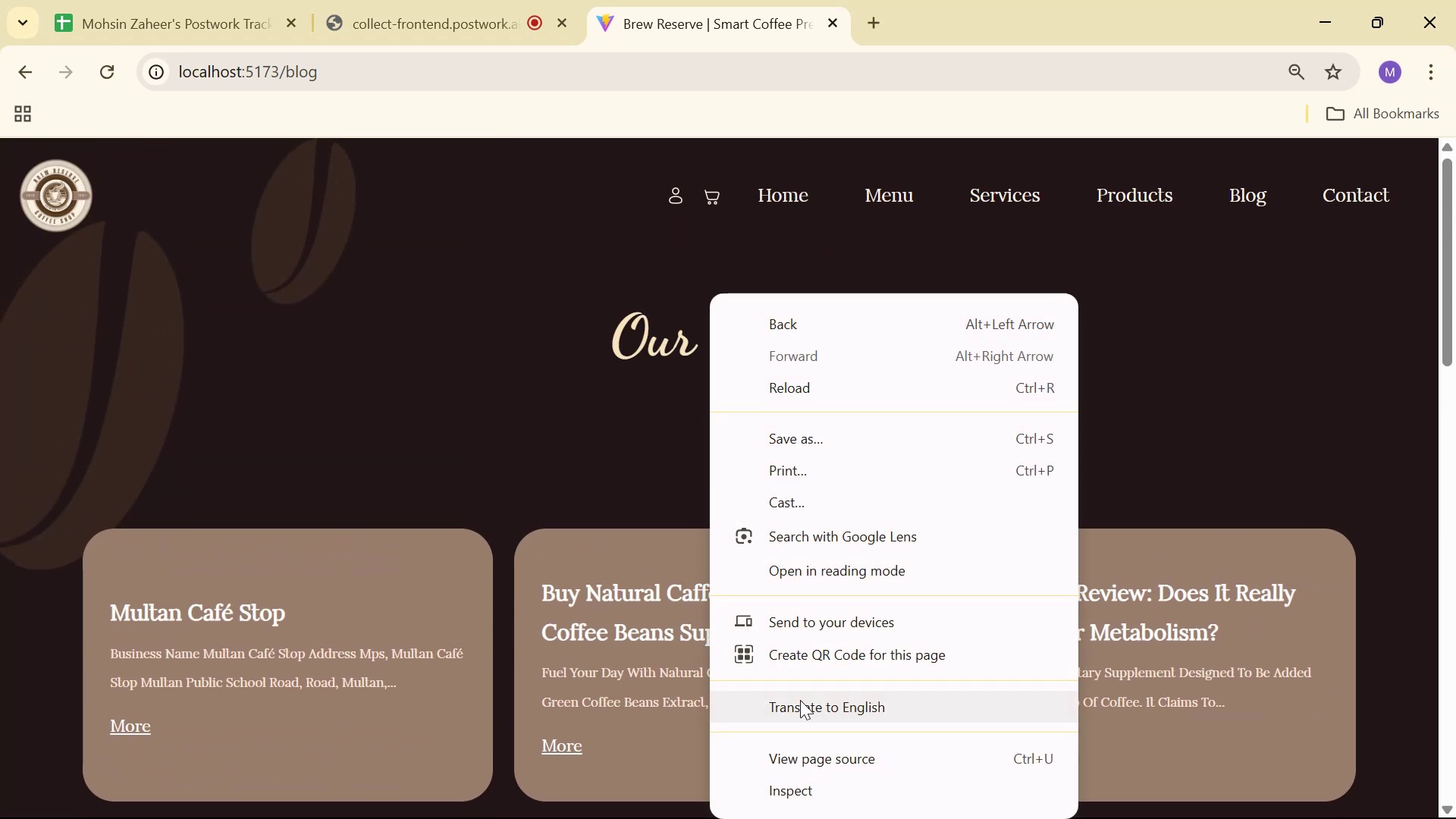 
left_click([821, 788])
 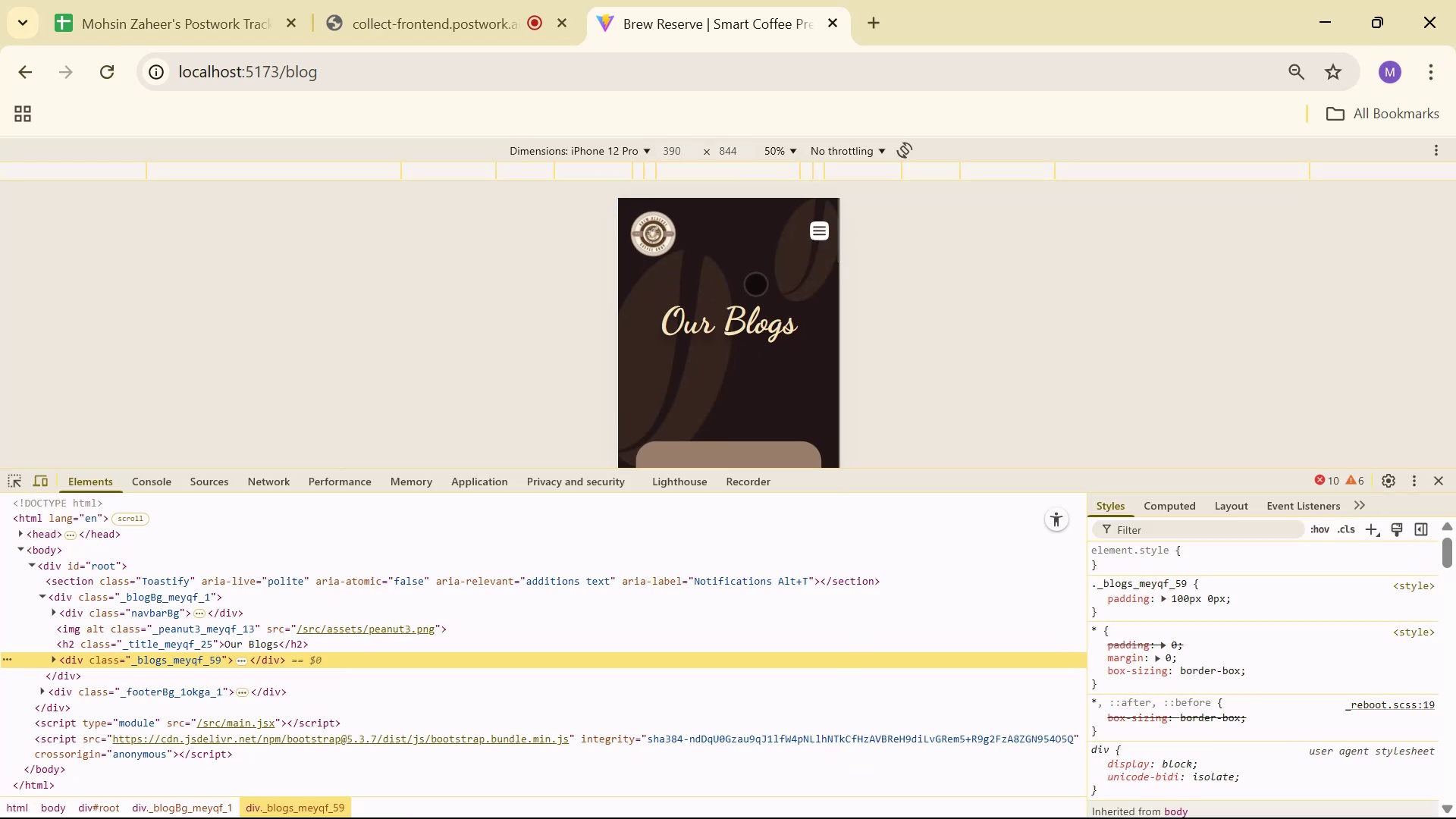 
left_click([546, 143])
 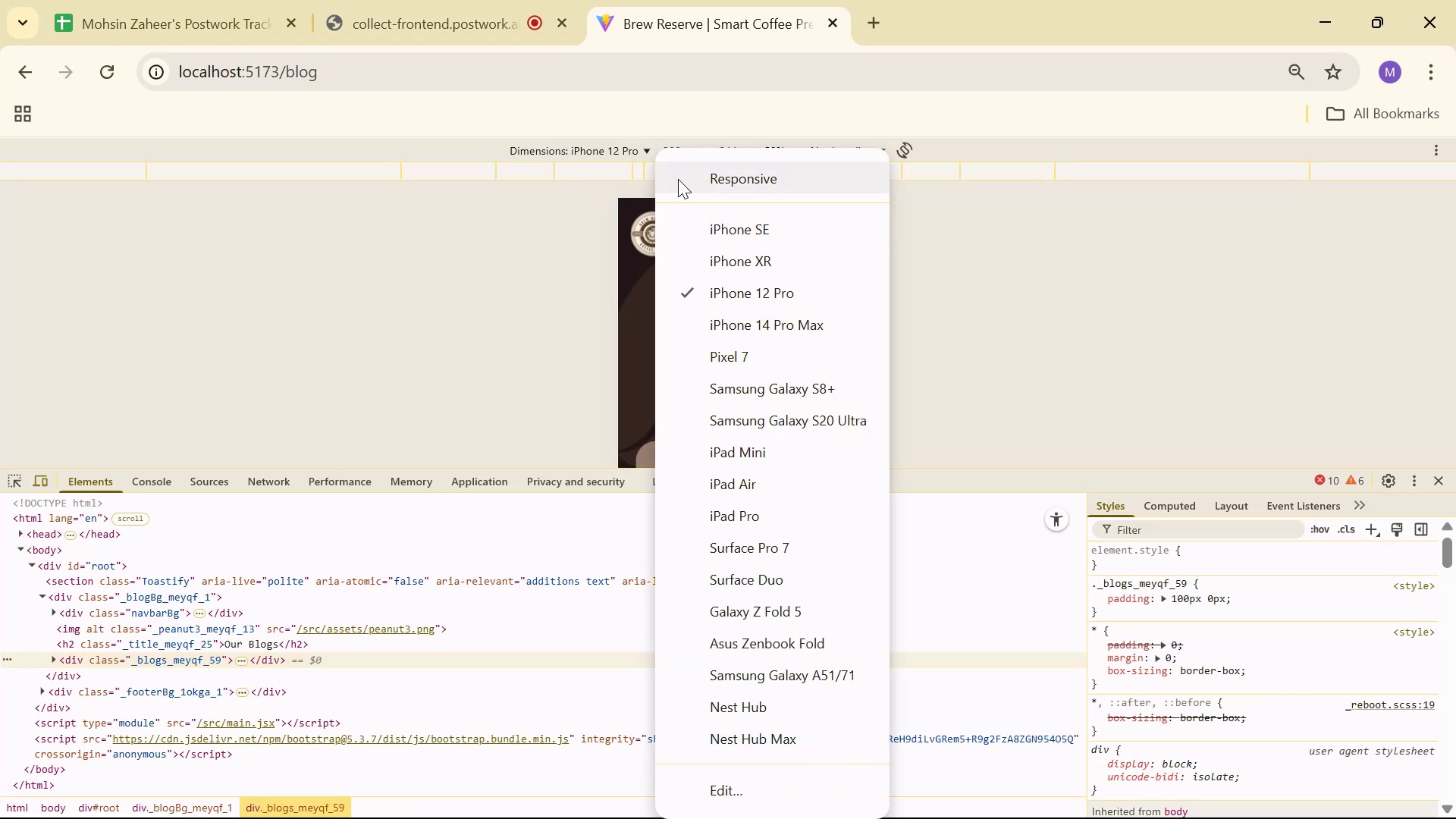 
left_click([742, 171])
 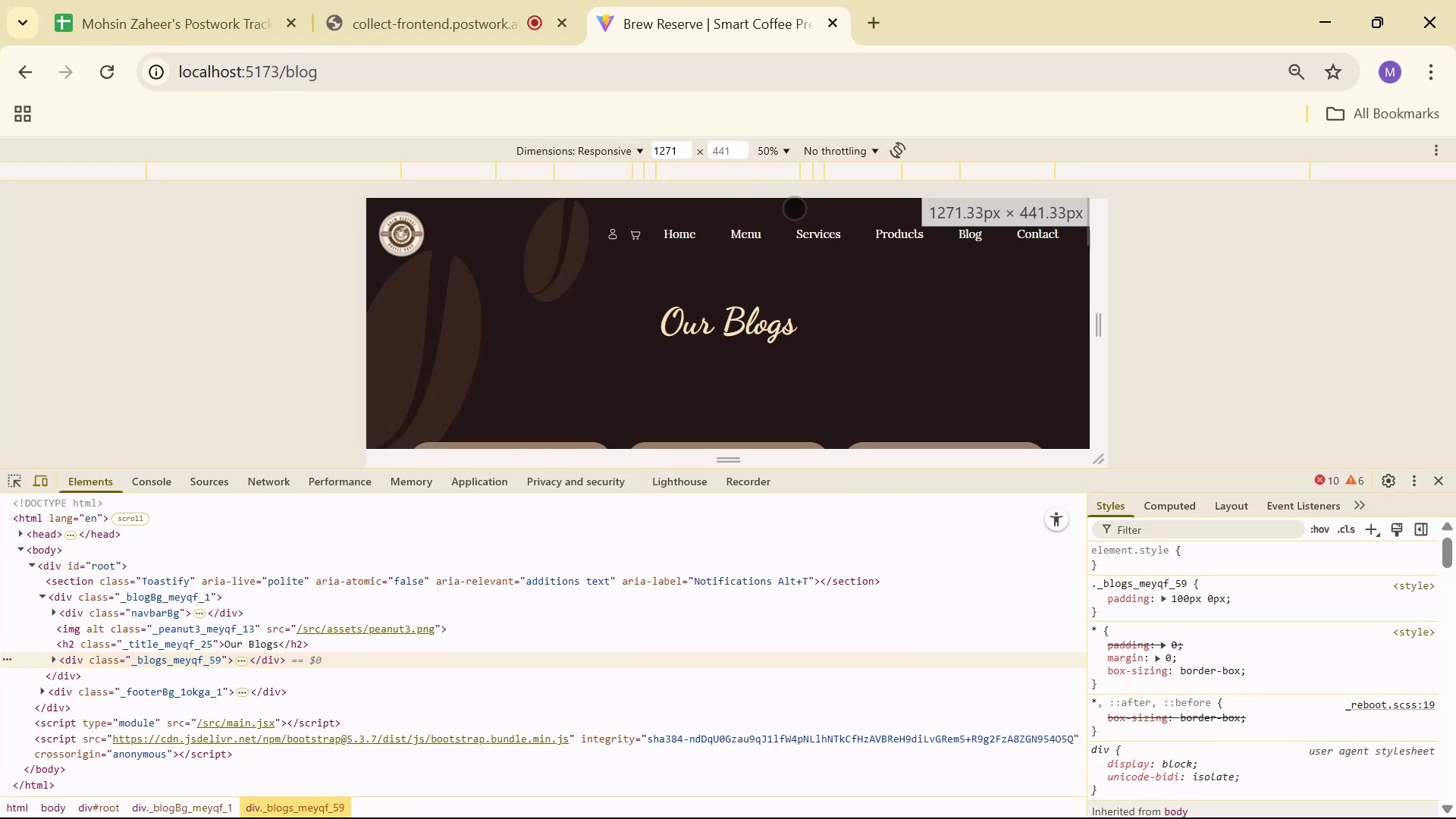 
scroll: coordinate [805, 345], scroll_direction: down, amount: 1.0
 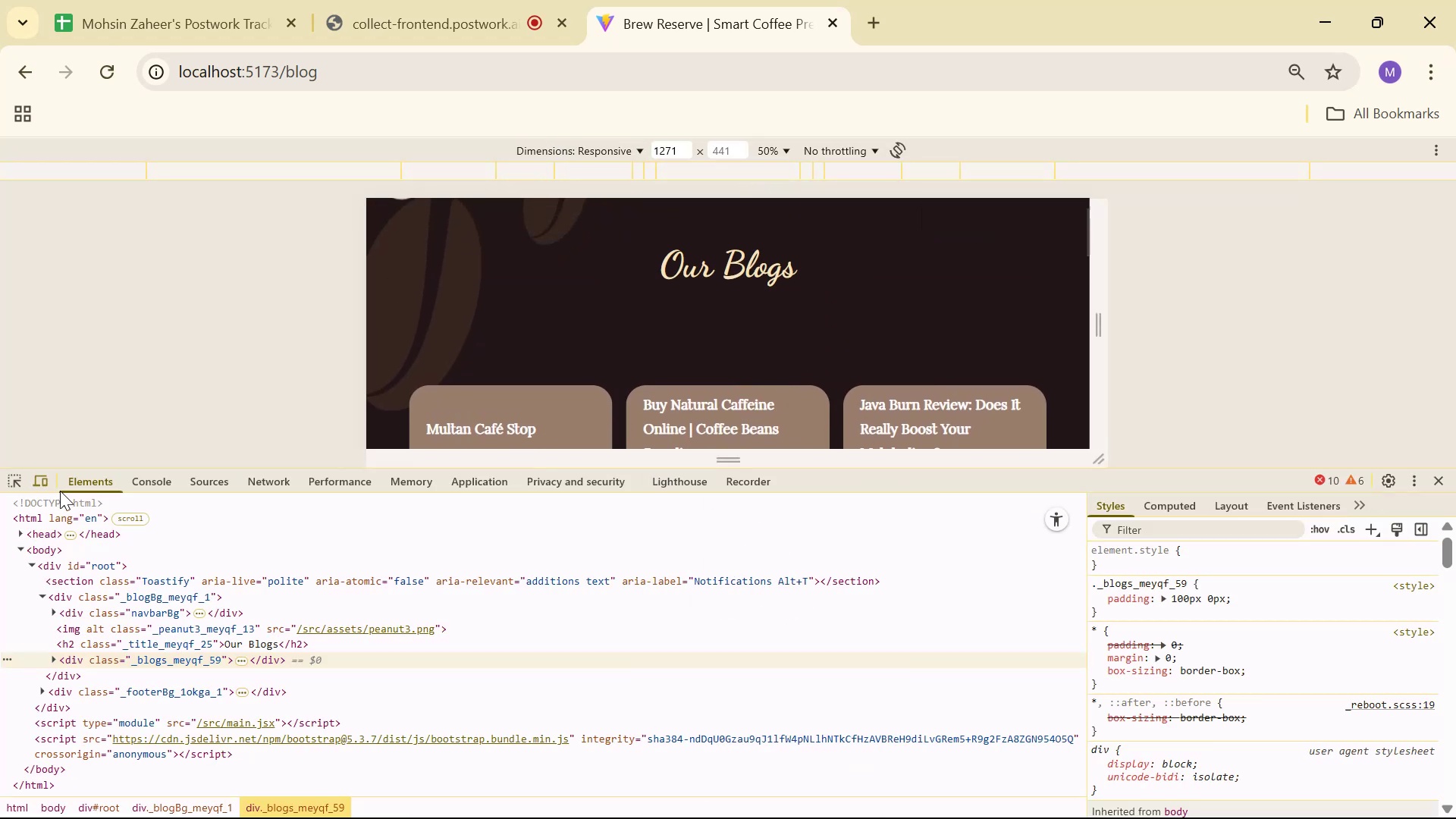 
left_click_drag(start_coordinate=[14, 482], to_coordinate=[20, 482])
 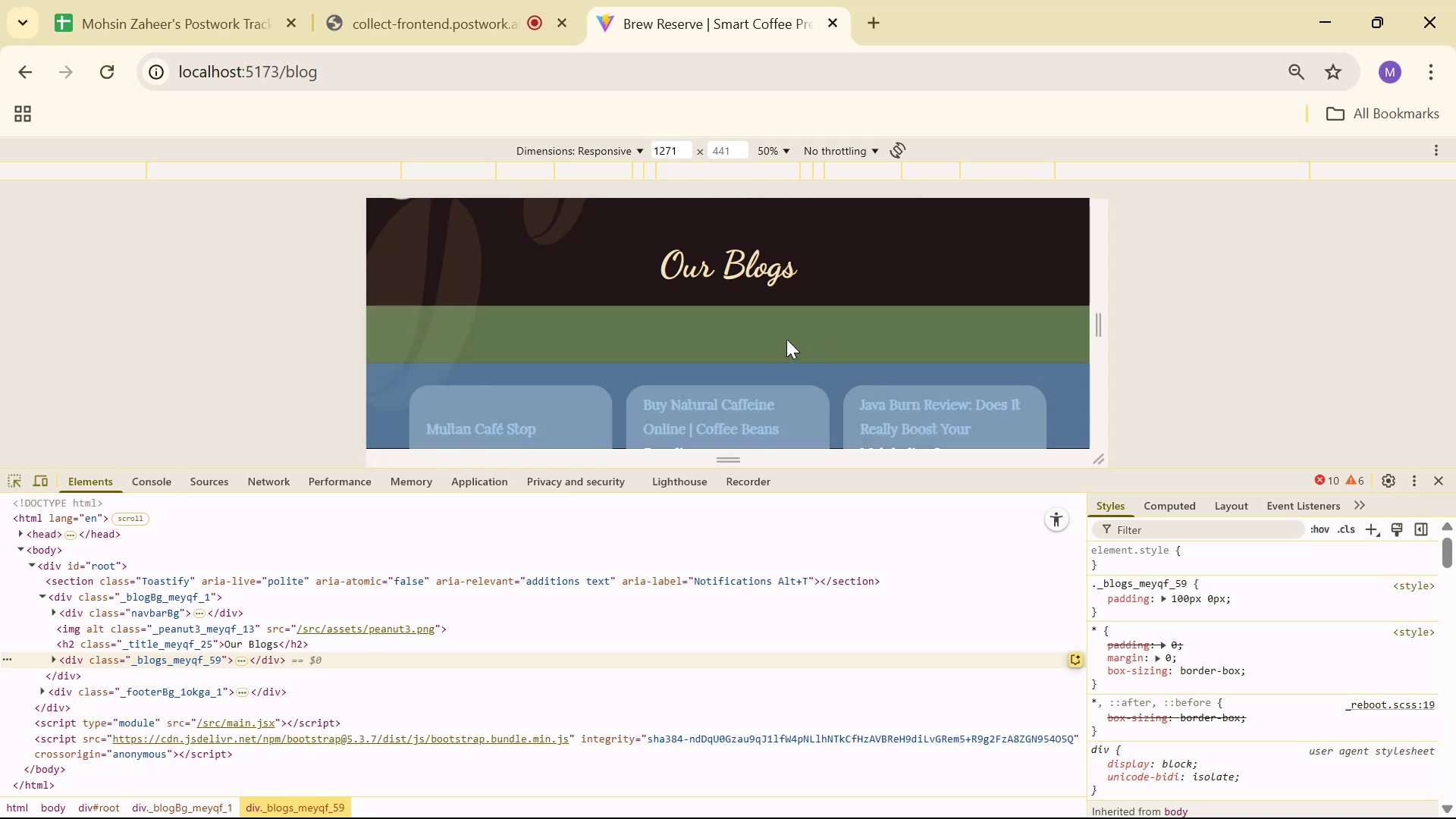 
left_click([786, 338])
 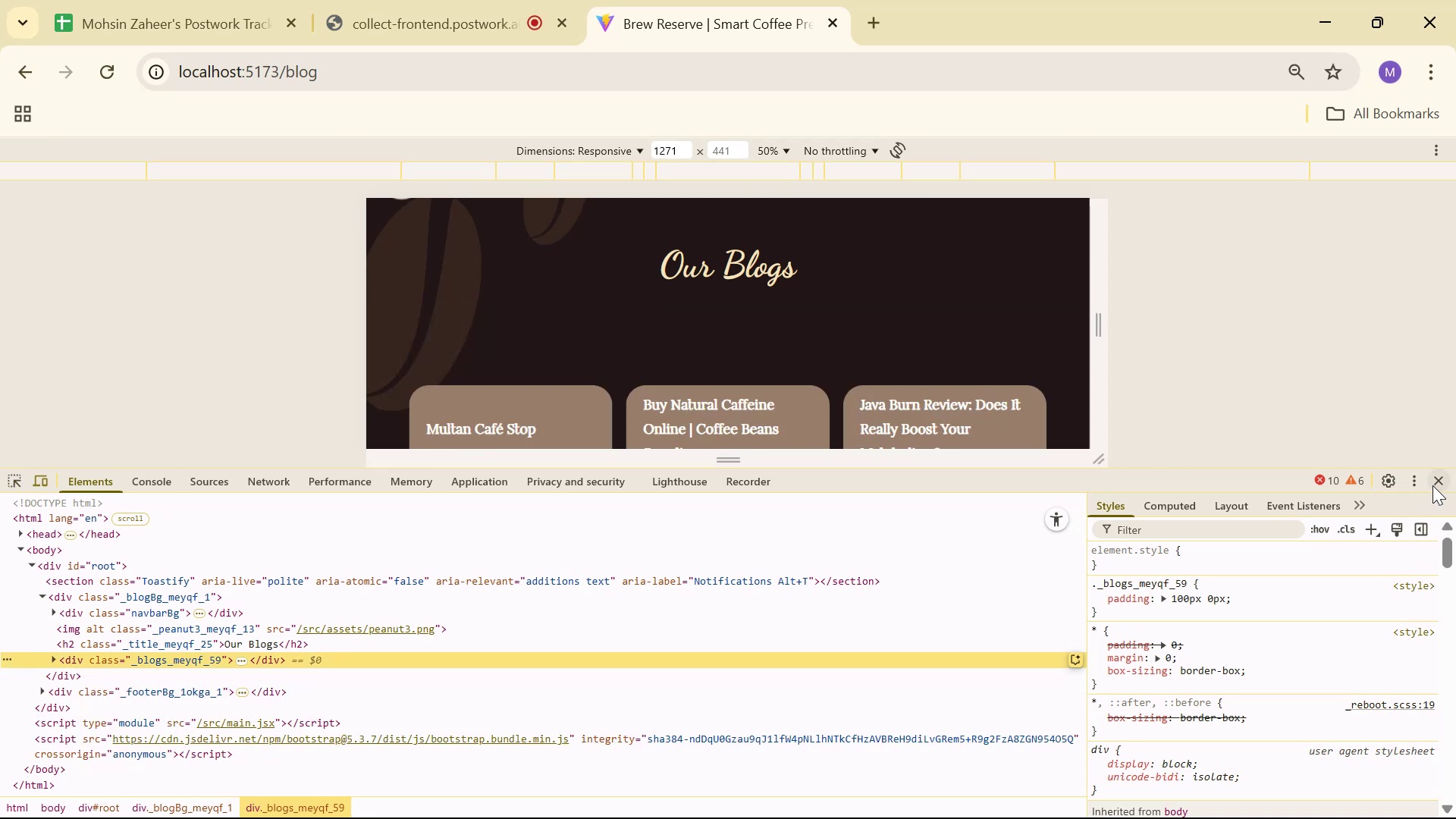 
left_click([1432, 482])
 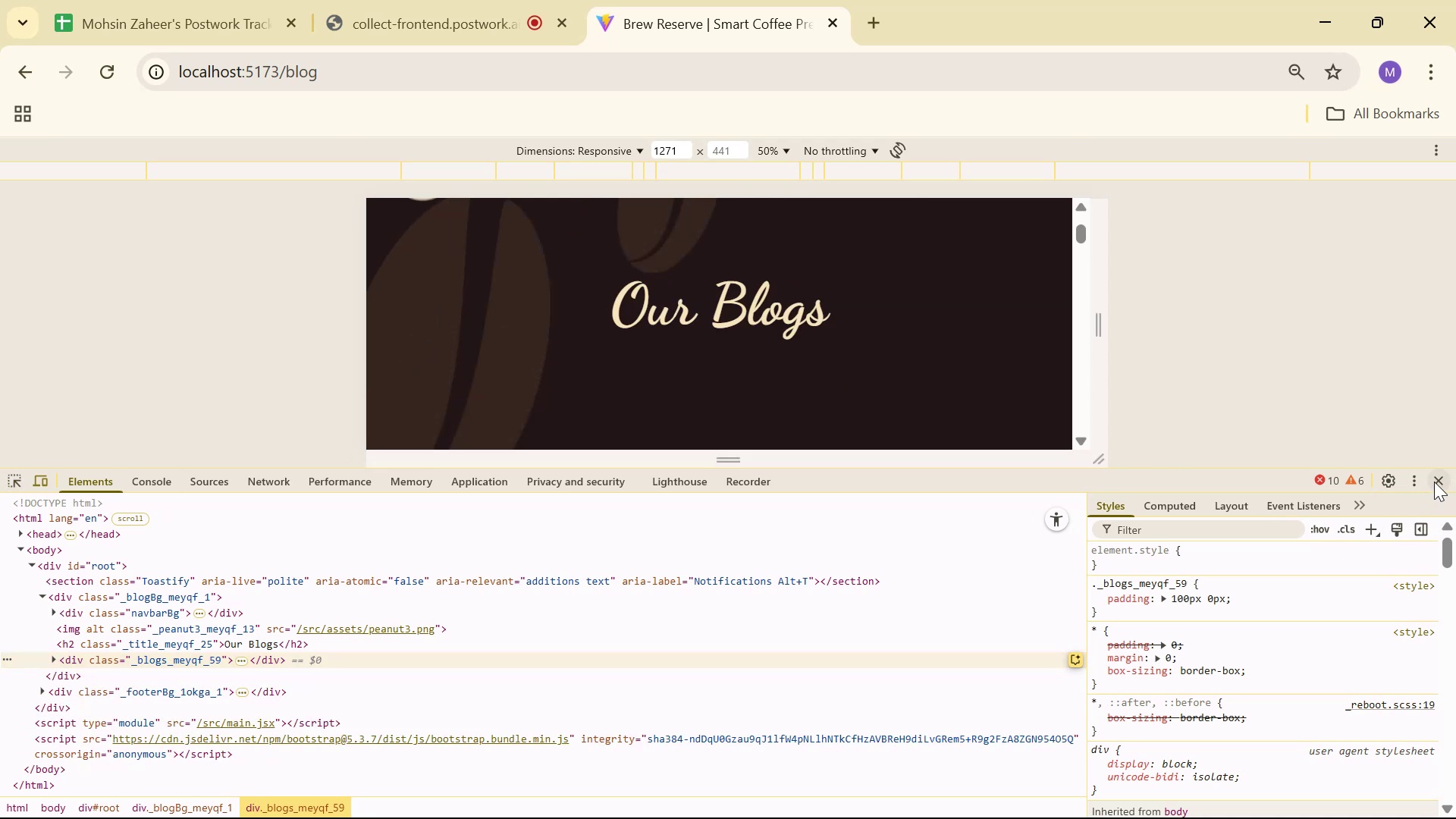 
key(Alt+AltLeft)
 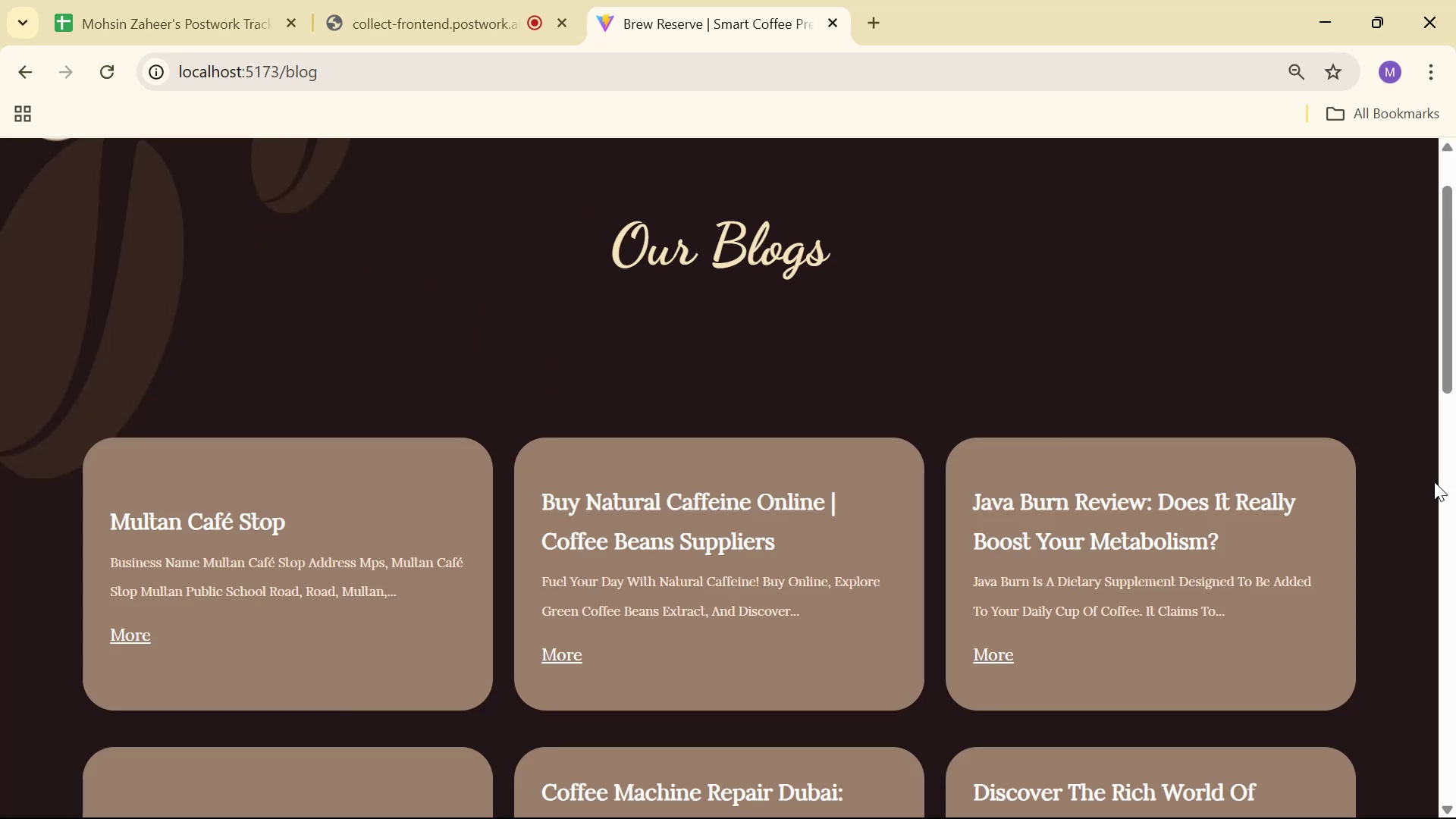 
key(Alt+Tab)
 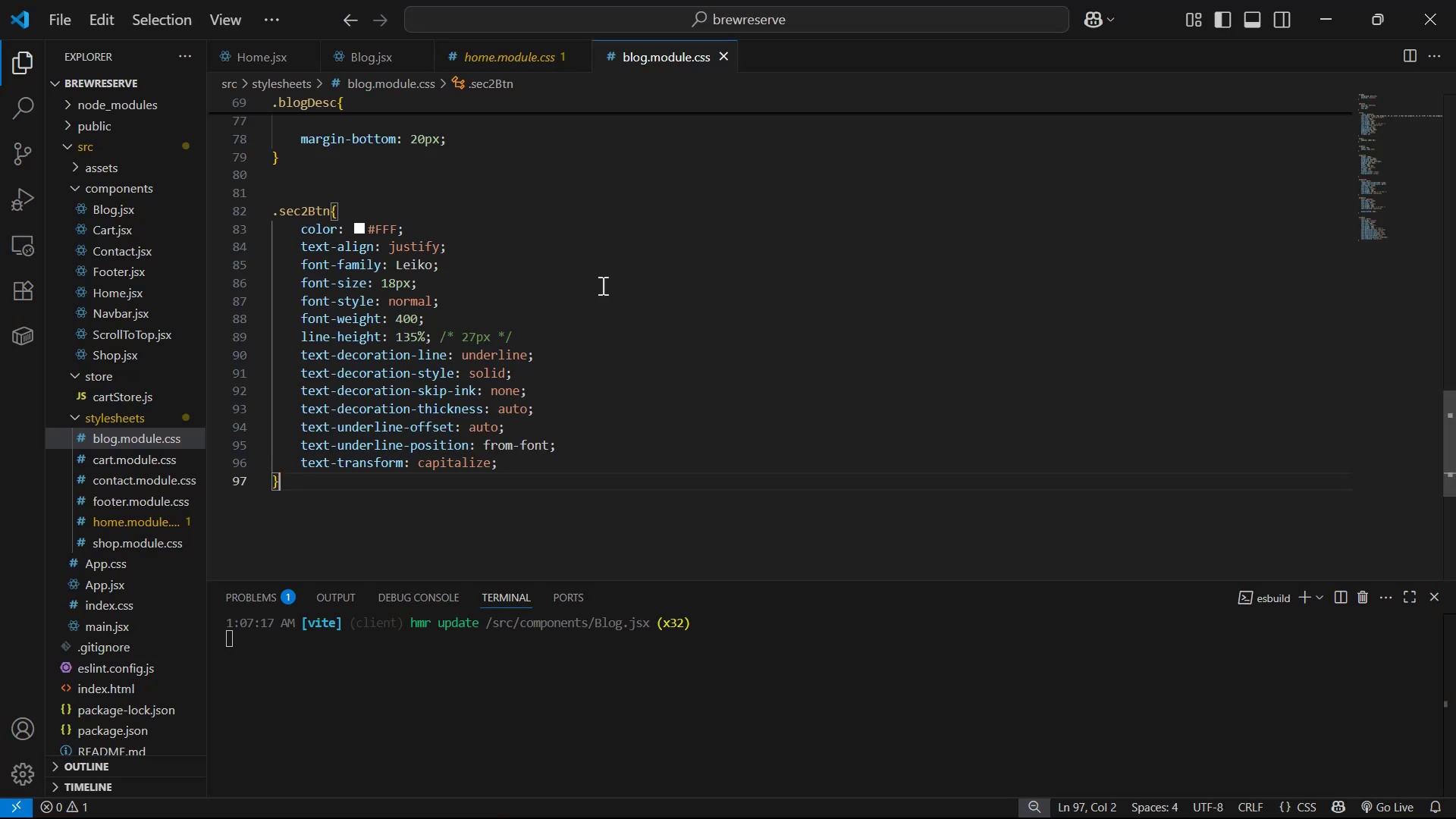 
scroll: coordinate [567, 293], scroll_direction: up, amount: 21.0
 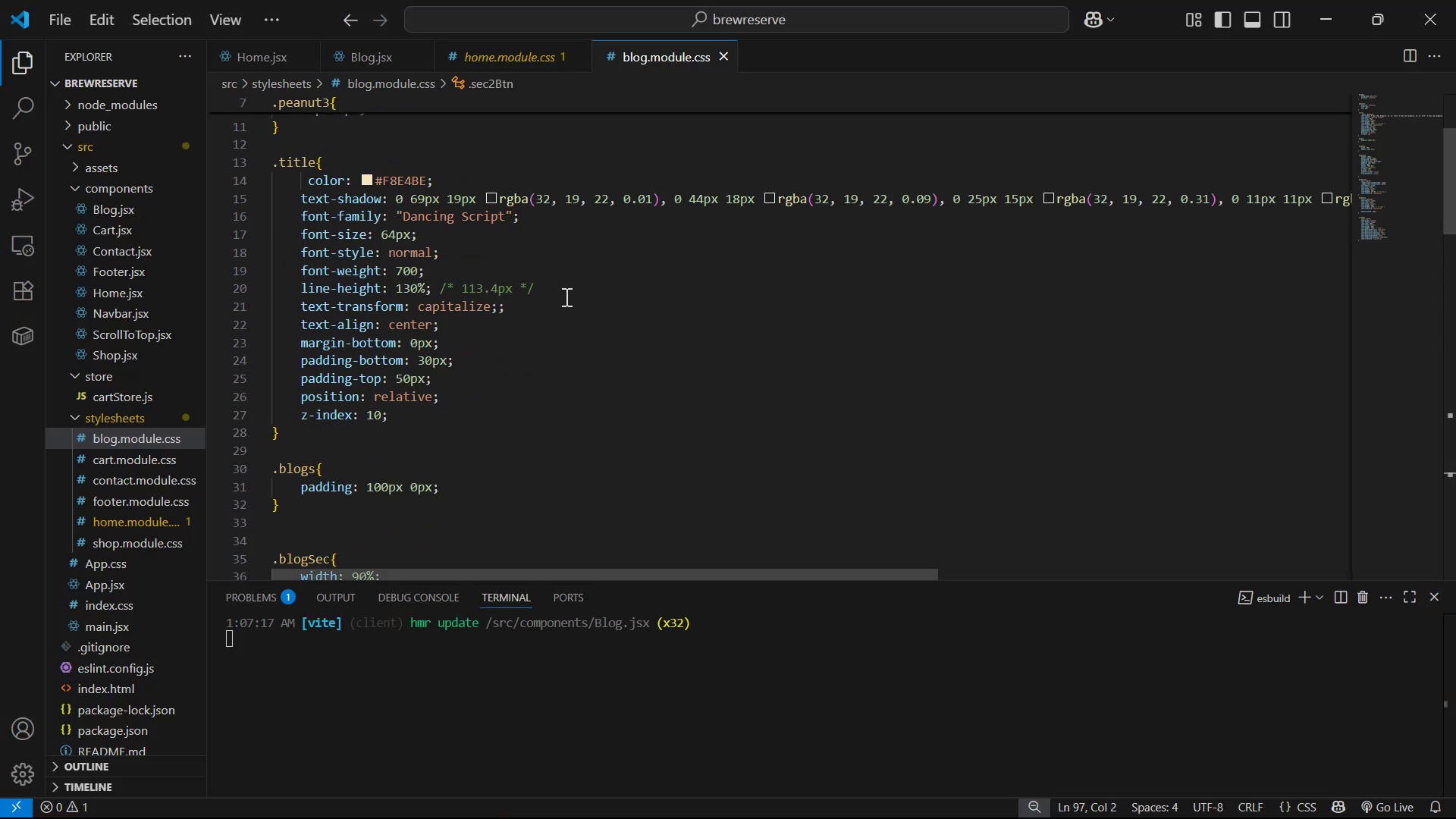 
scroll: coordinate [568, 399], scroll_direction: down, amount: 1.0
 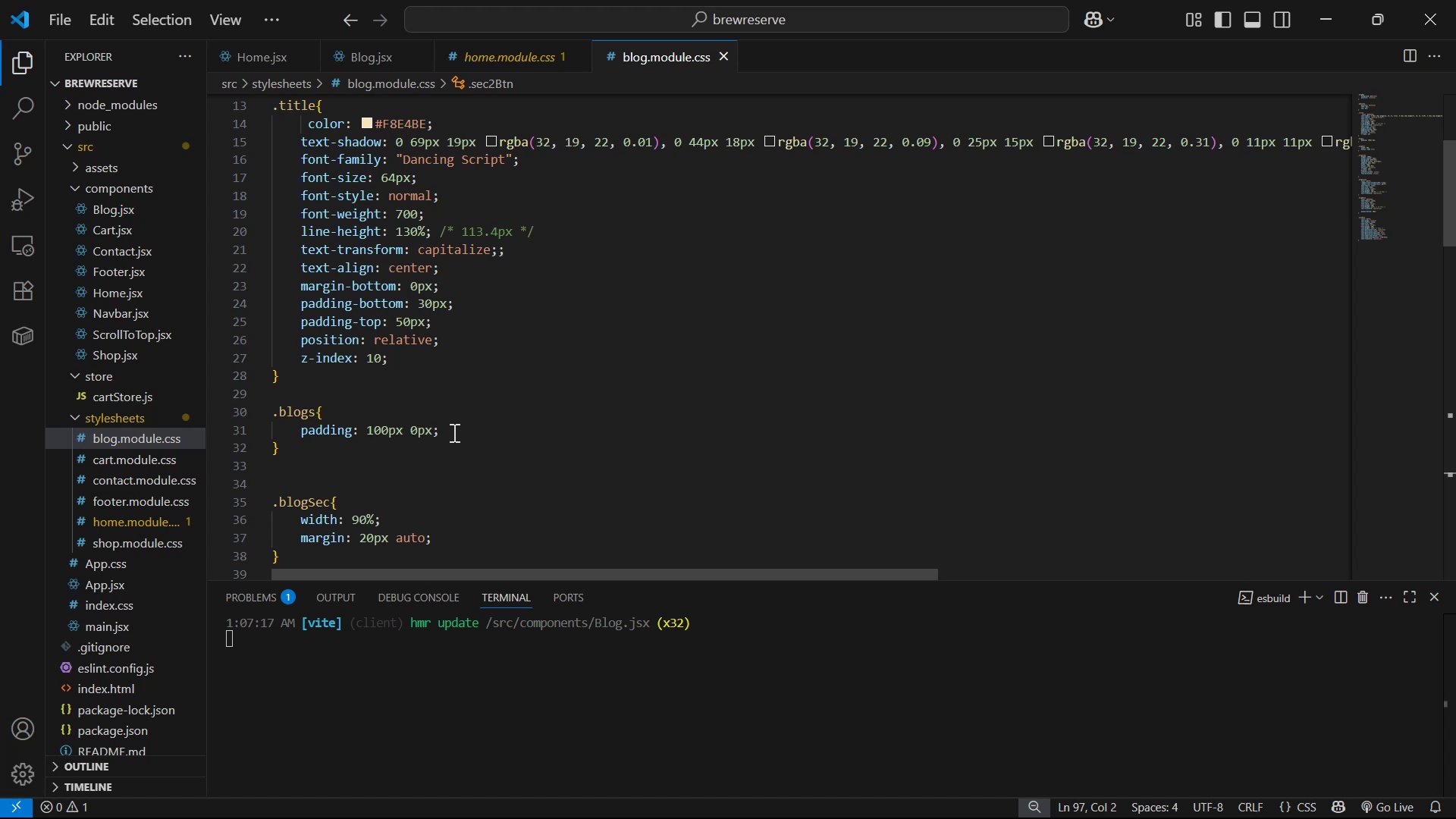 
left_click_drag(start_coordinate=[445, 431], to_coordinate=[297, 433])
 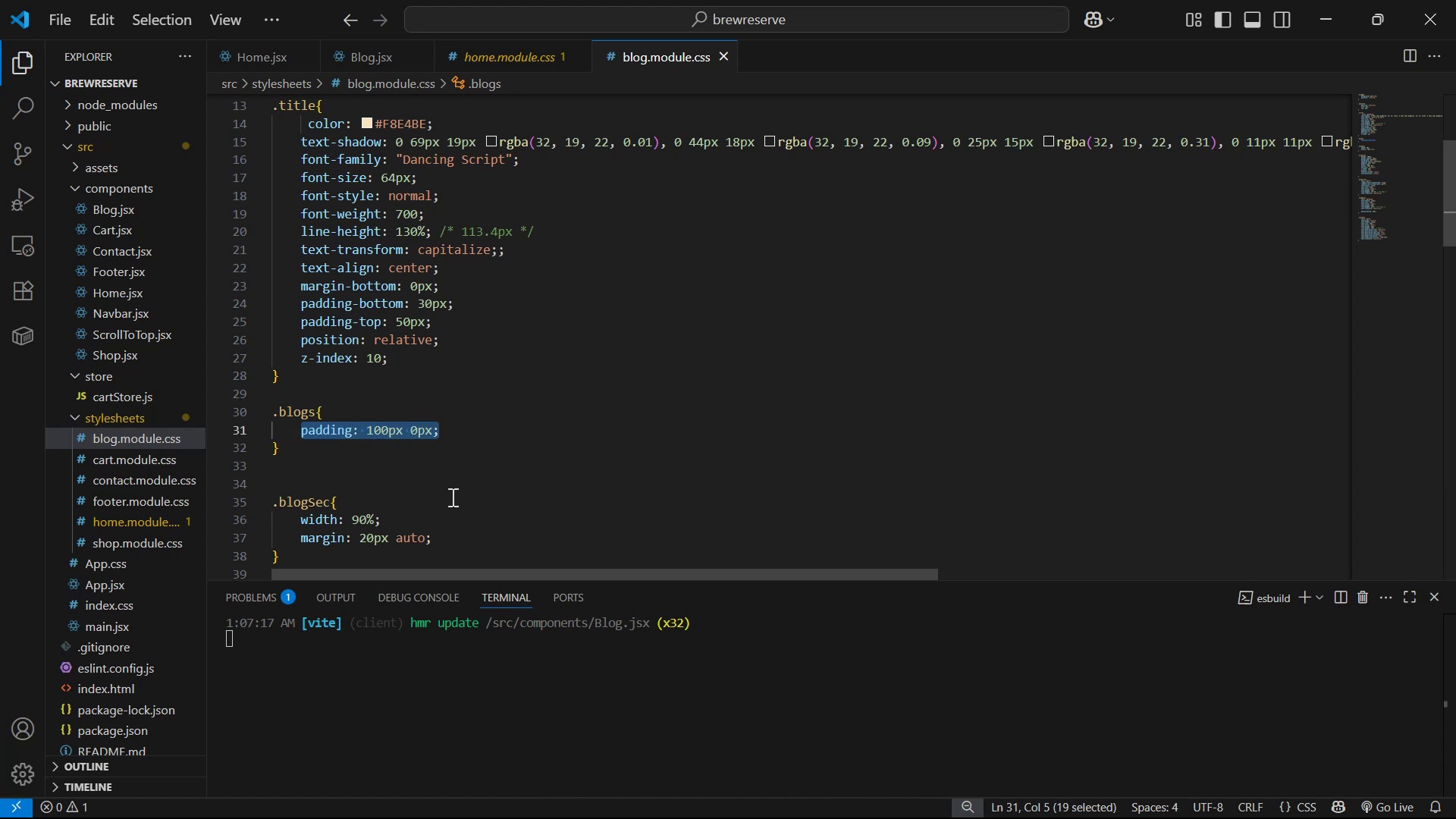 
type(pa)
 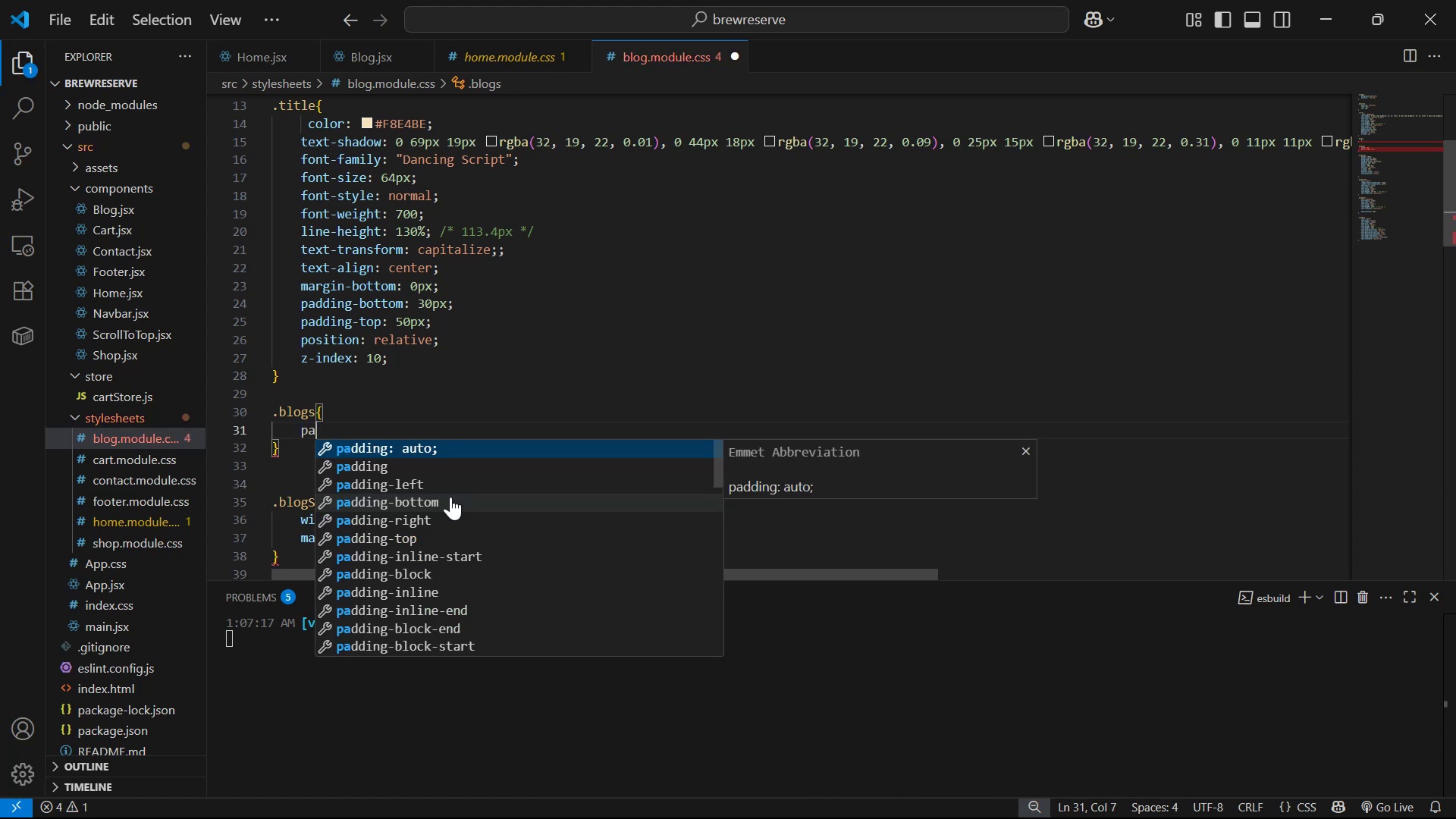 
key(ArrowDown)
 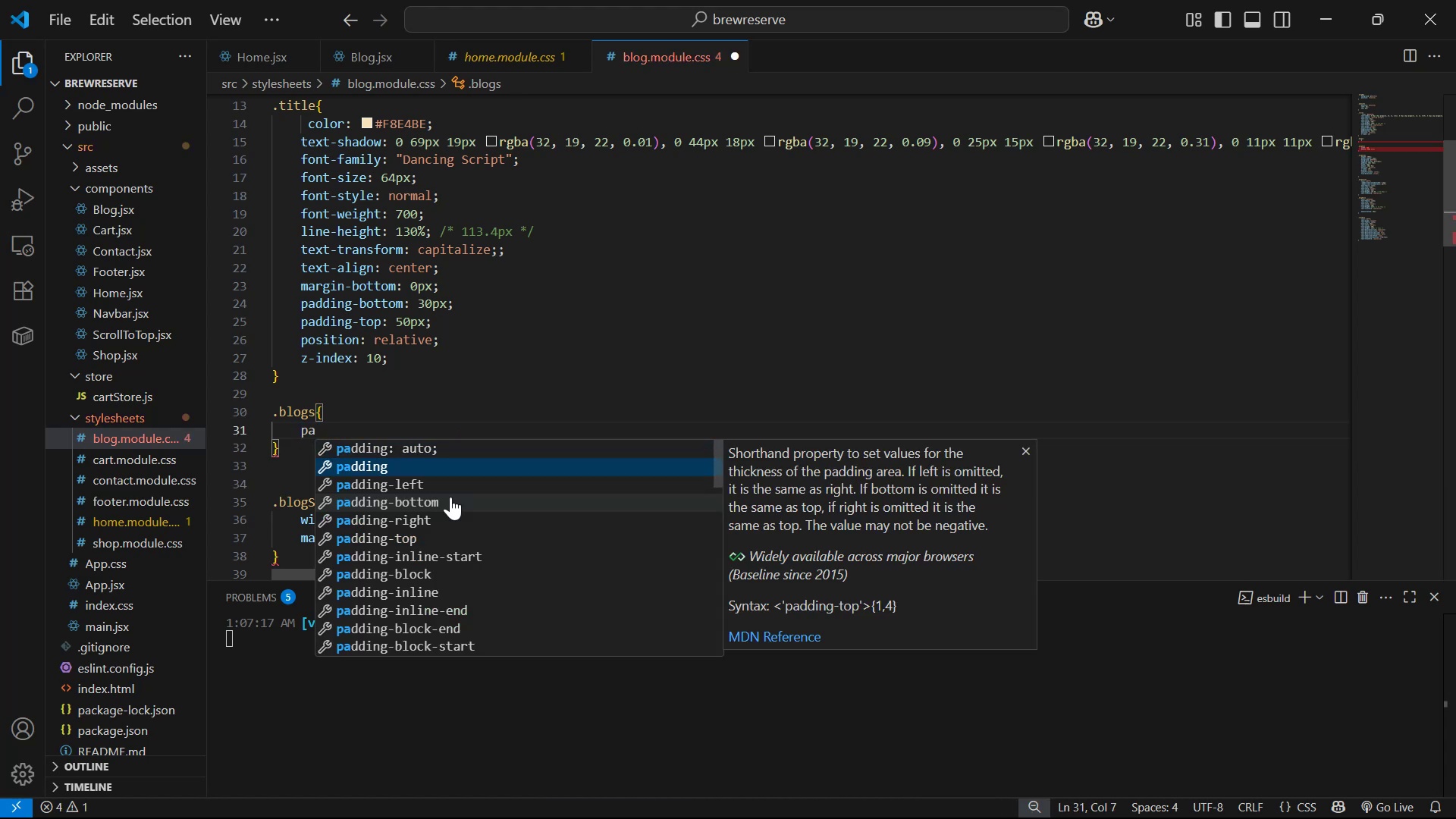 
key(ArrowDown)
 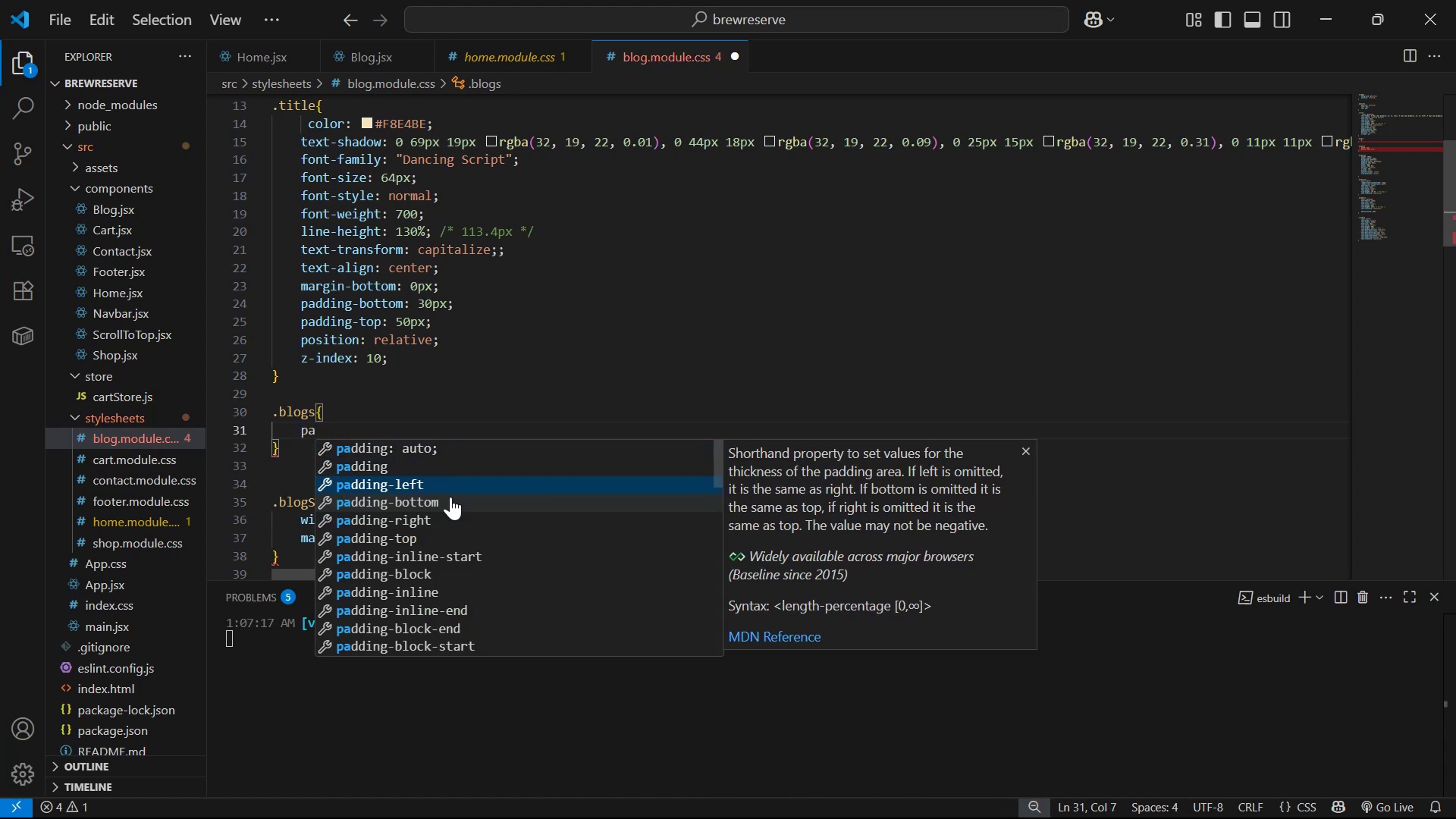 
key(ArrowDown)
 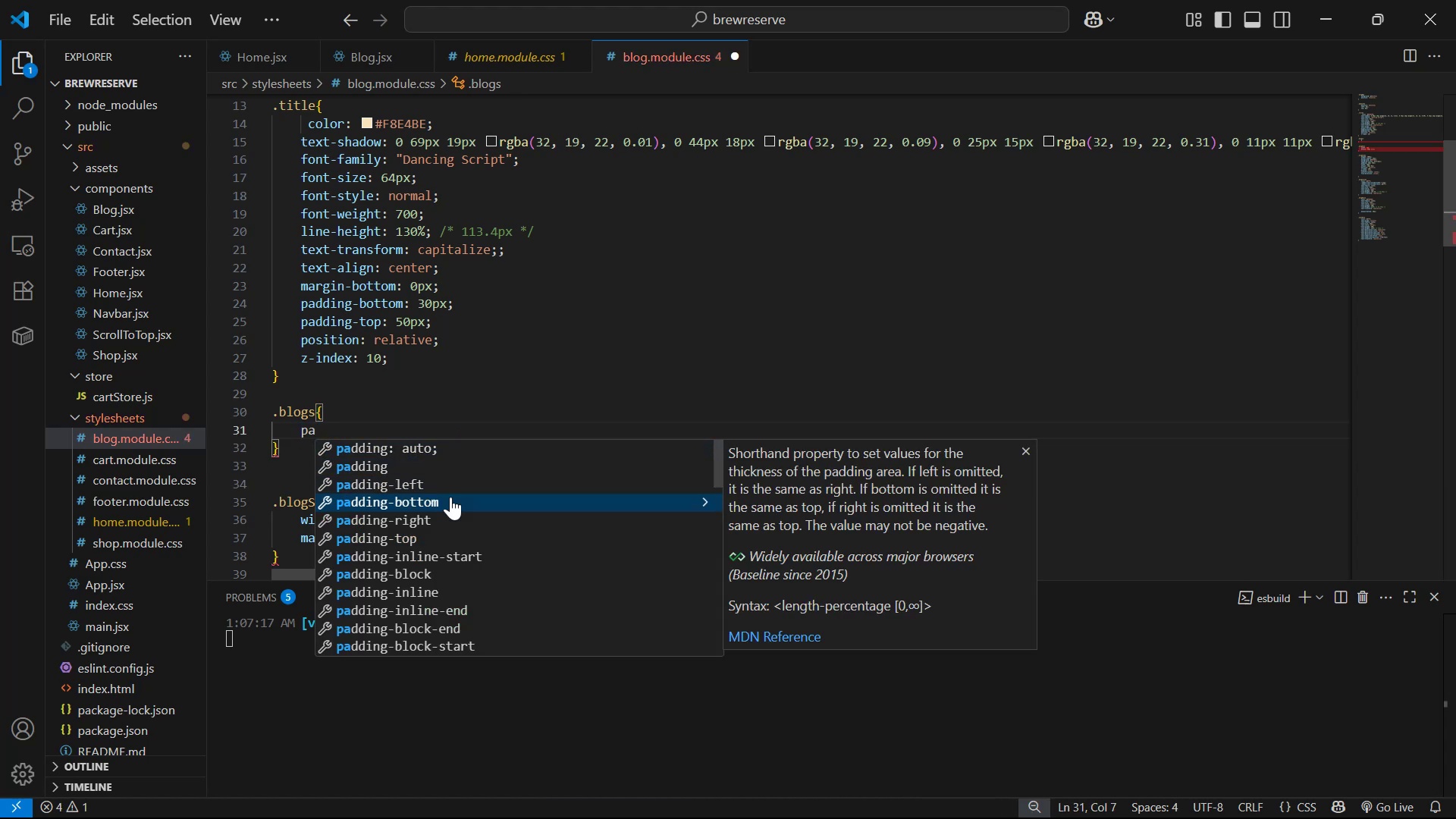 
key(ArrowDown)
 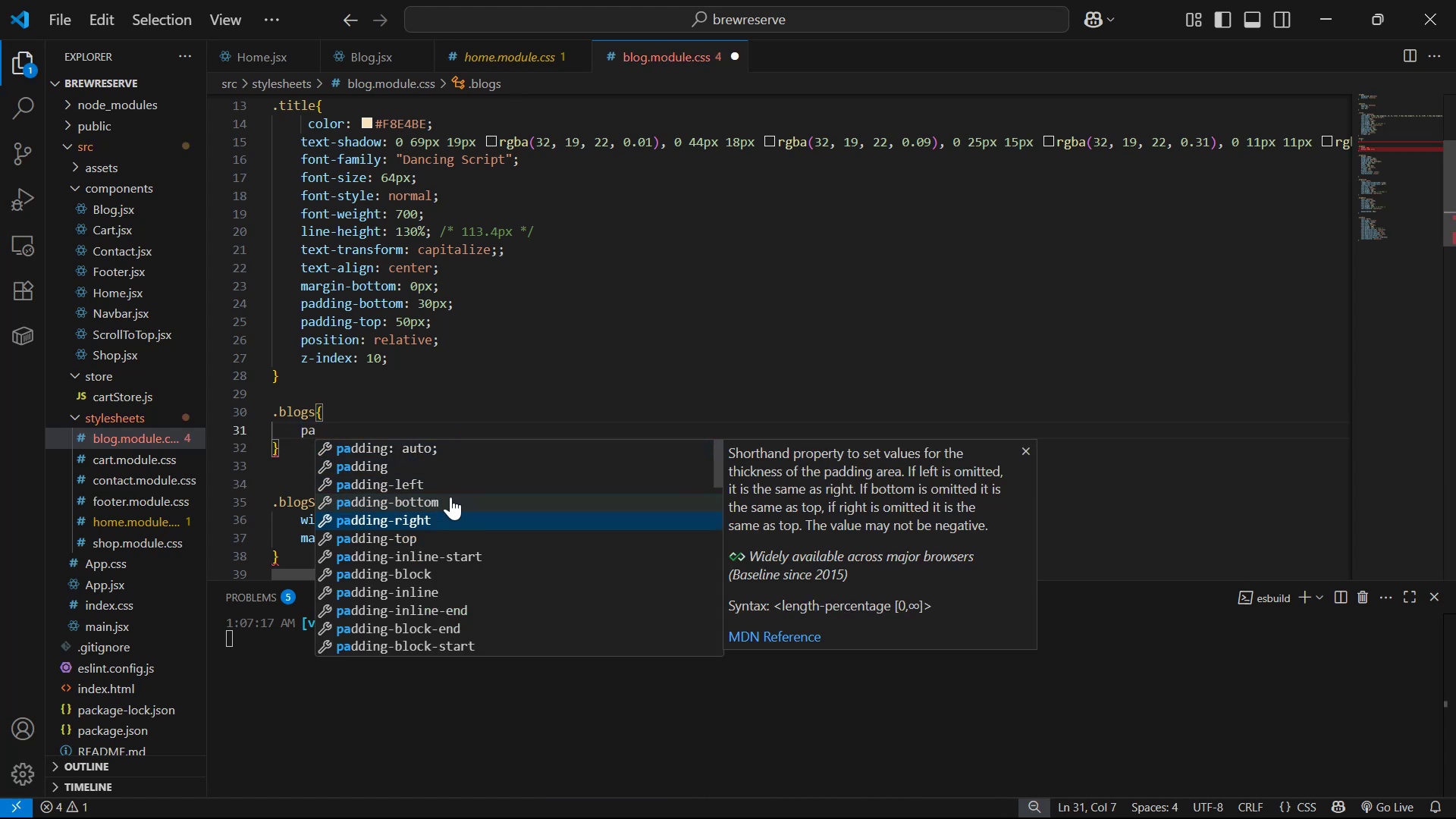 
key(ArrowUp)
 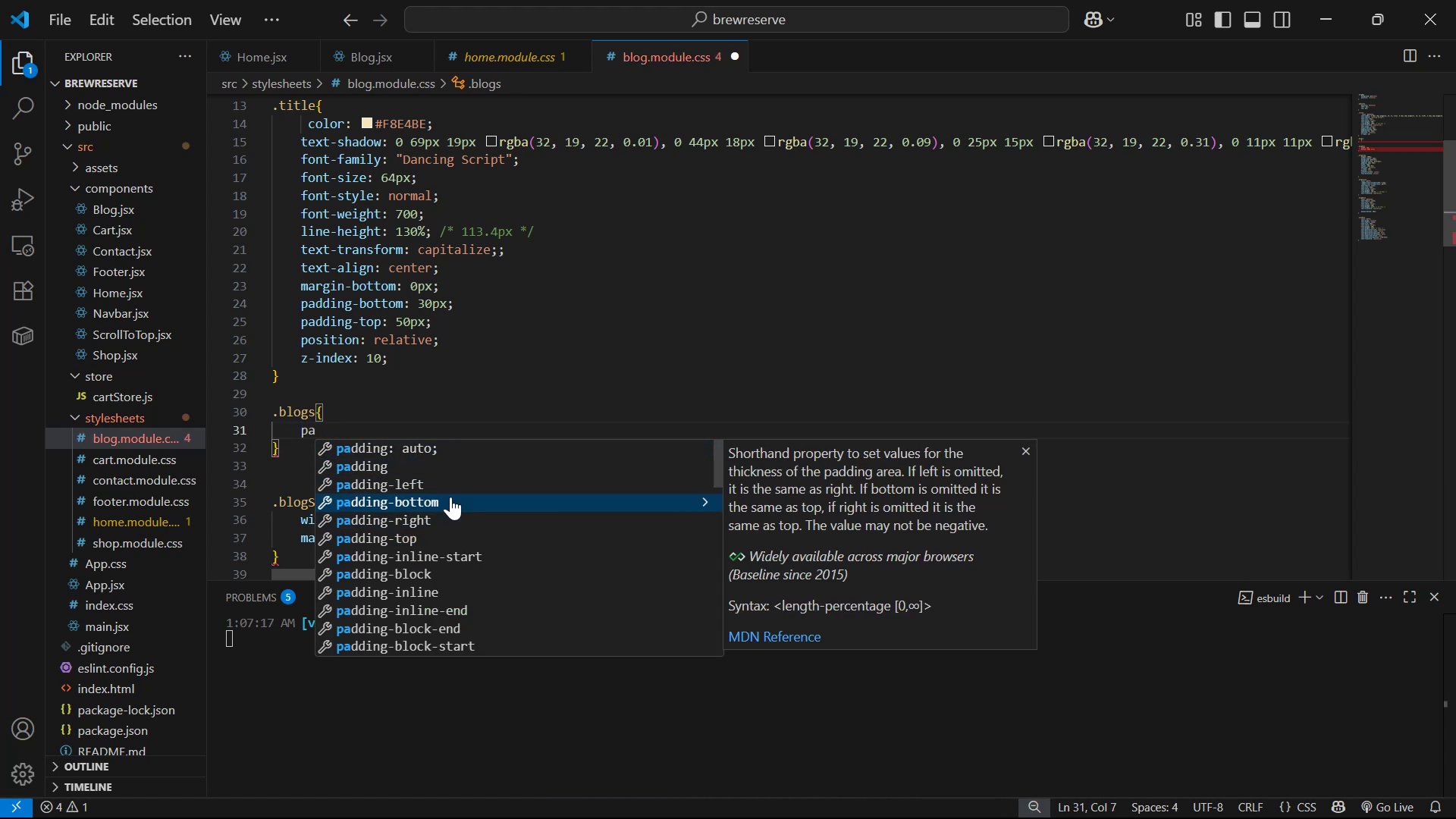 
key(Enter)
 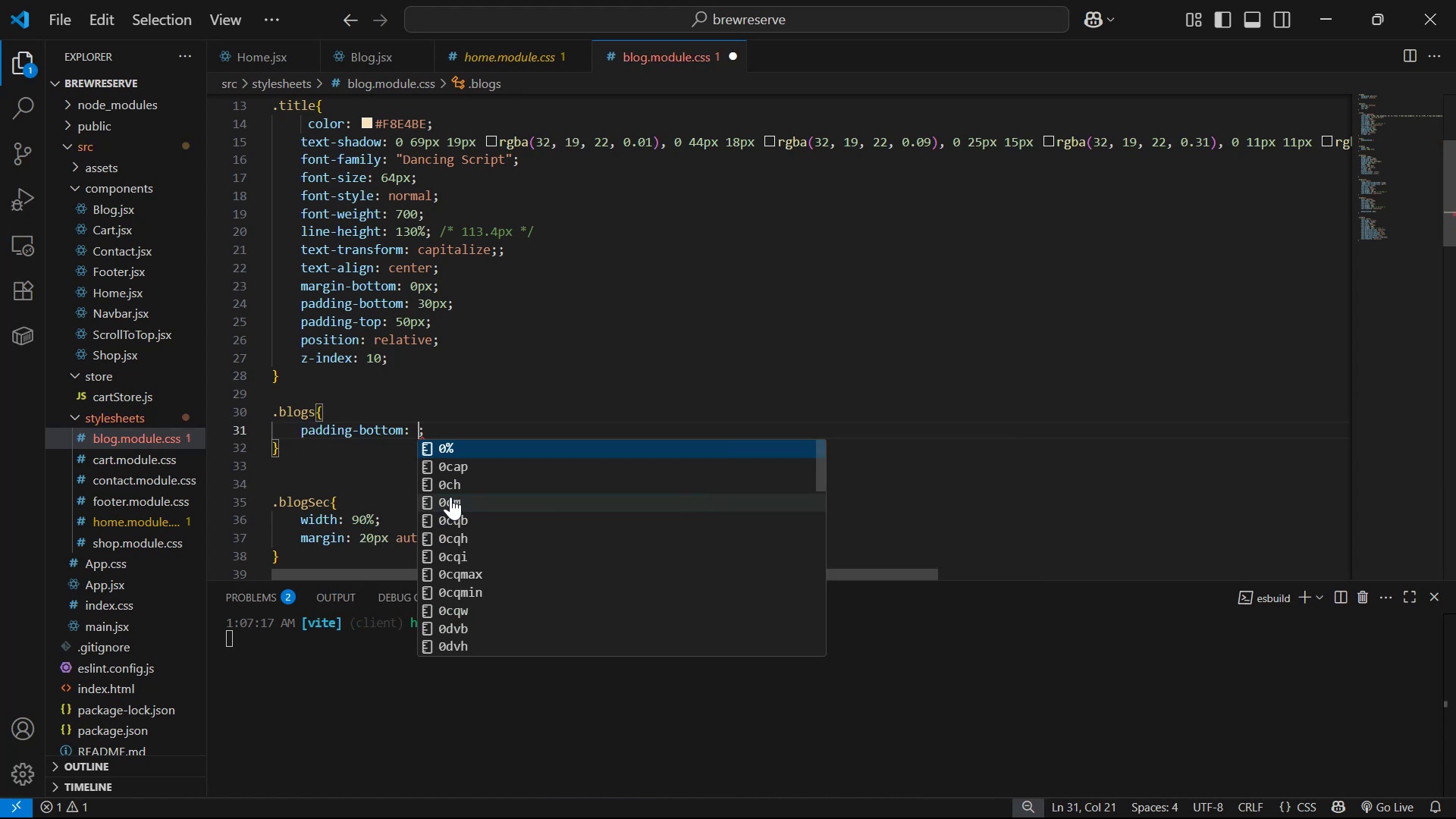 
type(100px)
 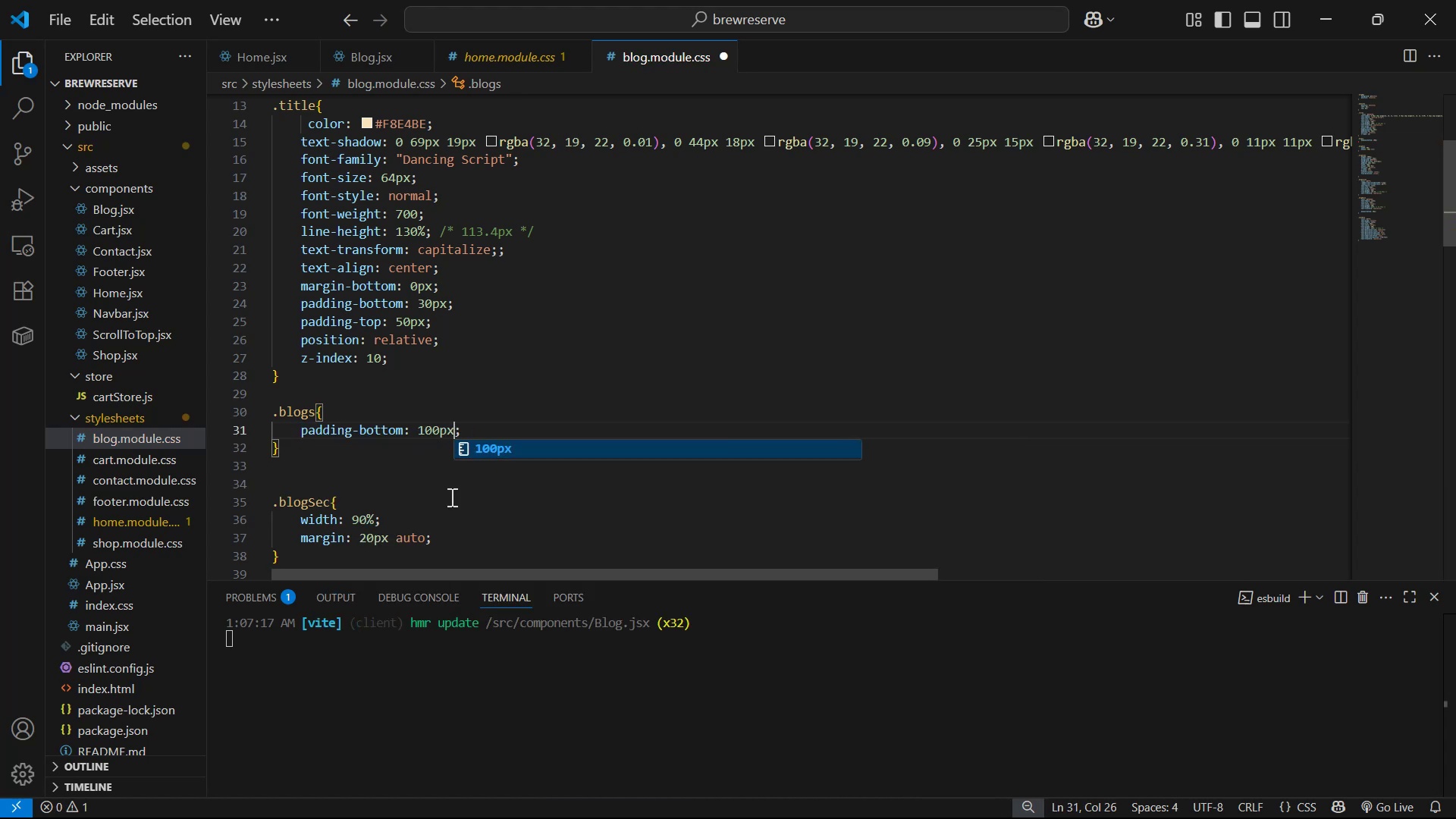 
key(ArrowRight)
 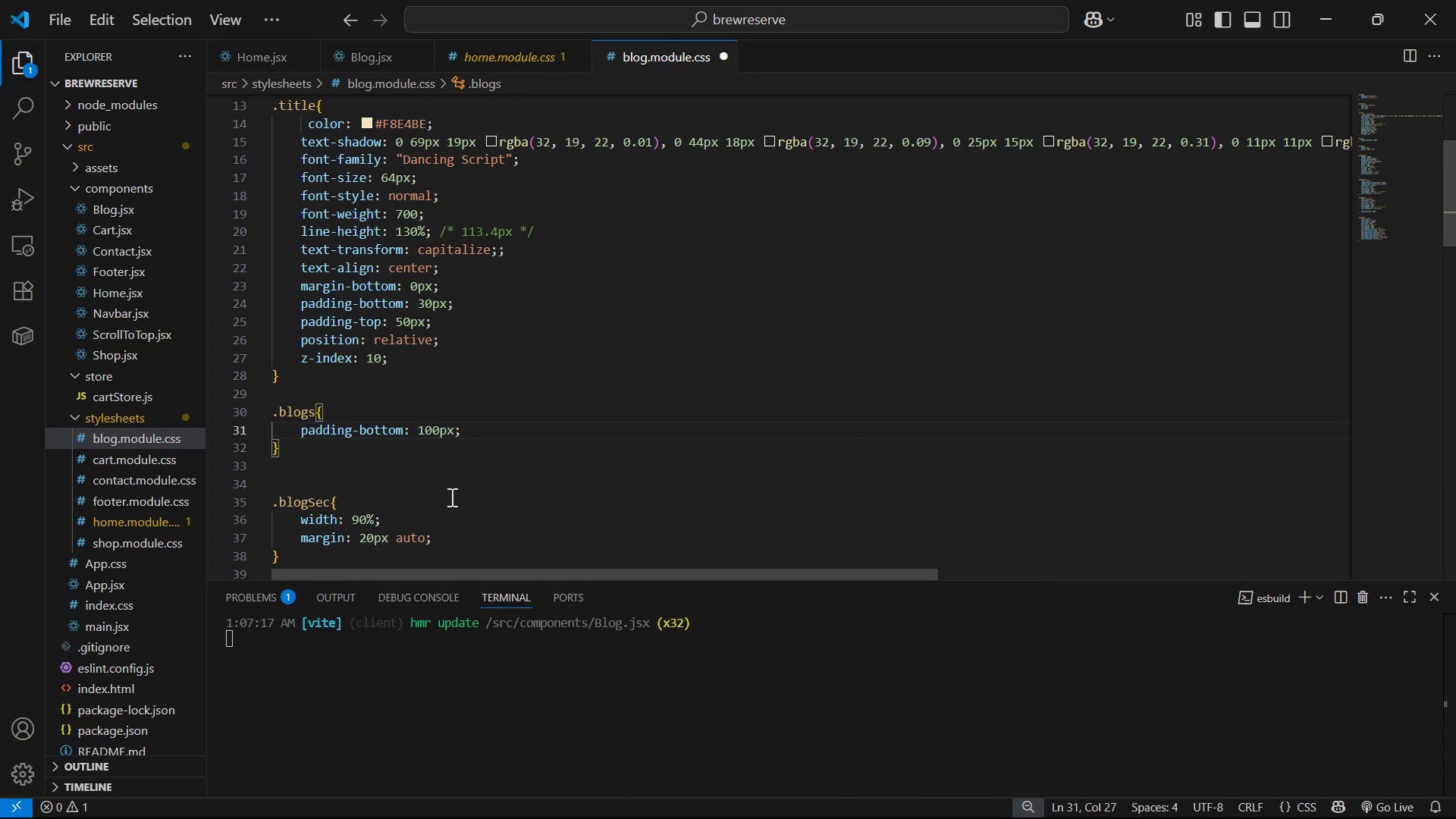 
key(Control+S)
 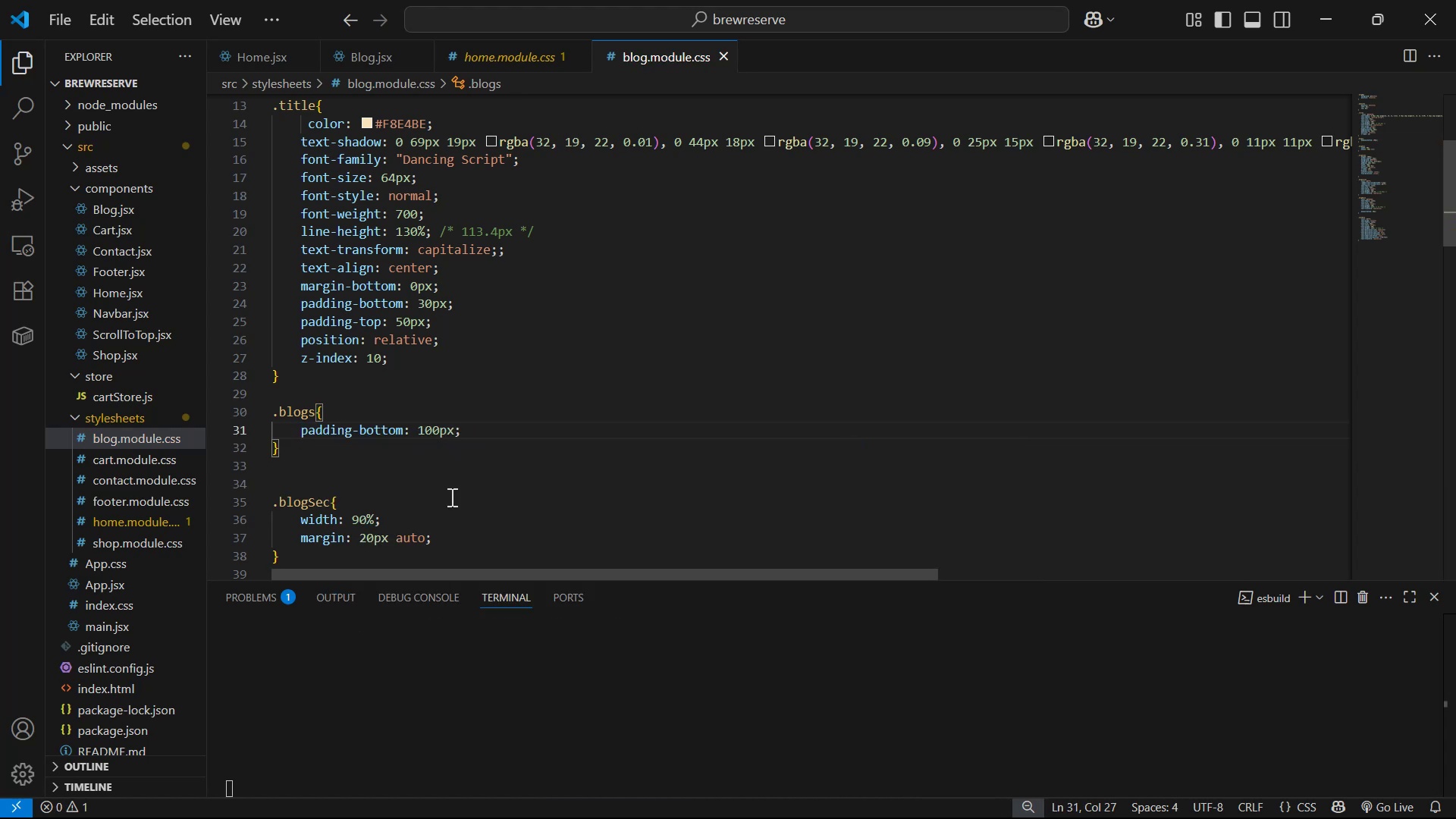 
key(Alt+AltLeft)
 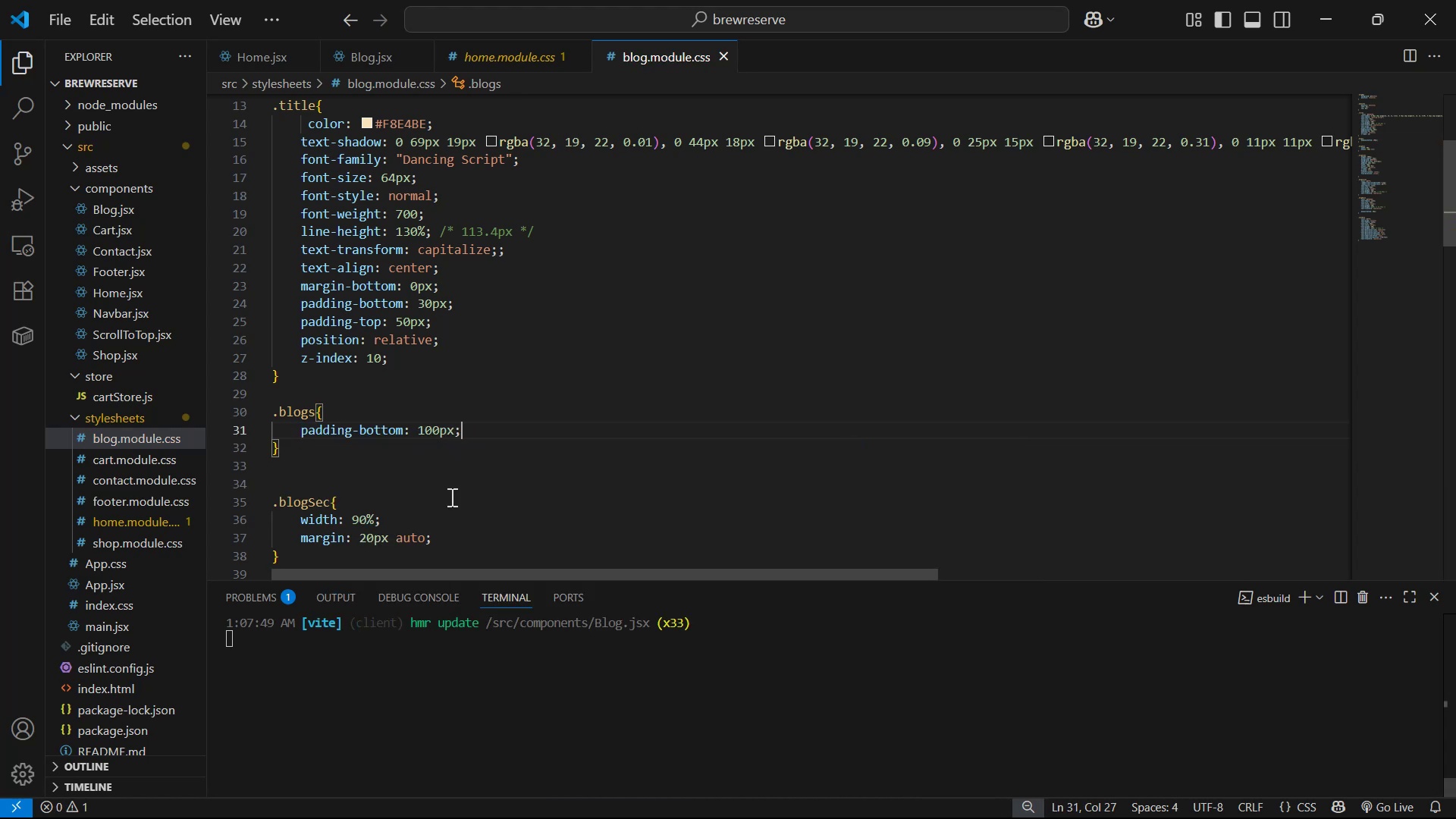 
key(Alt+Tab)
 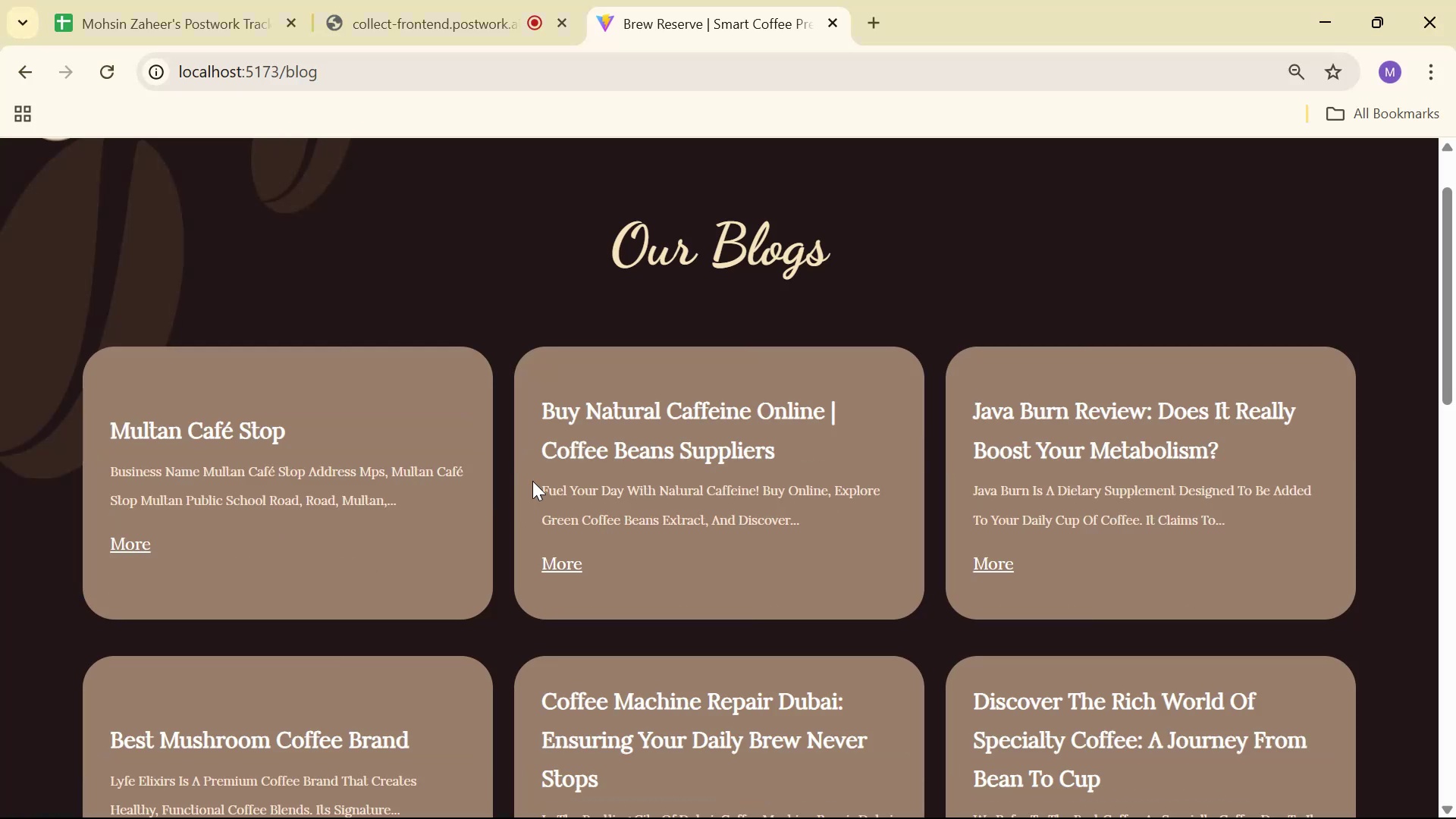 
scroll: coordinate [518, 441], scroll_direction: up, amount: 7.0
 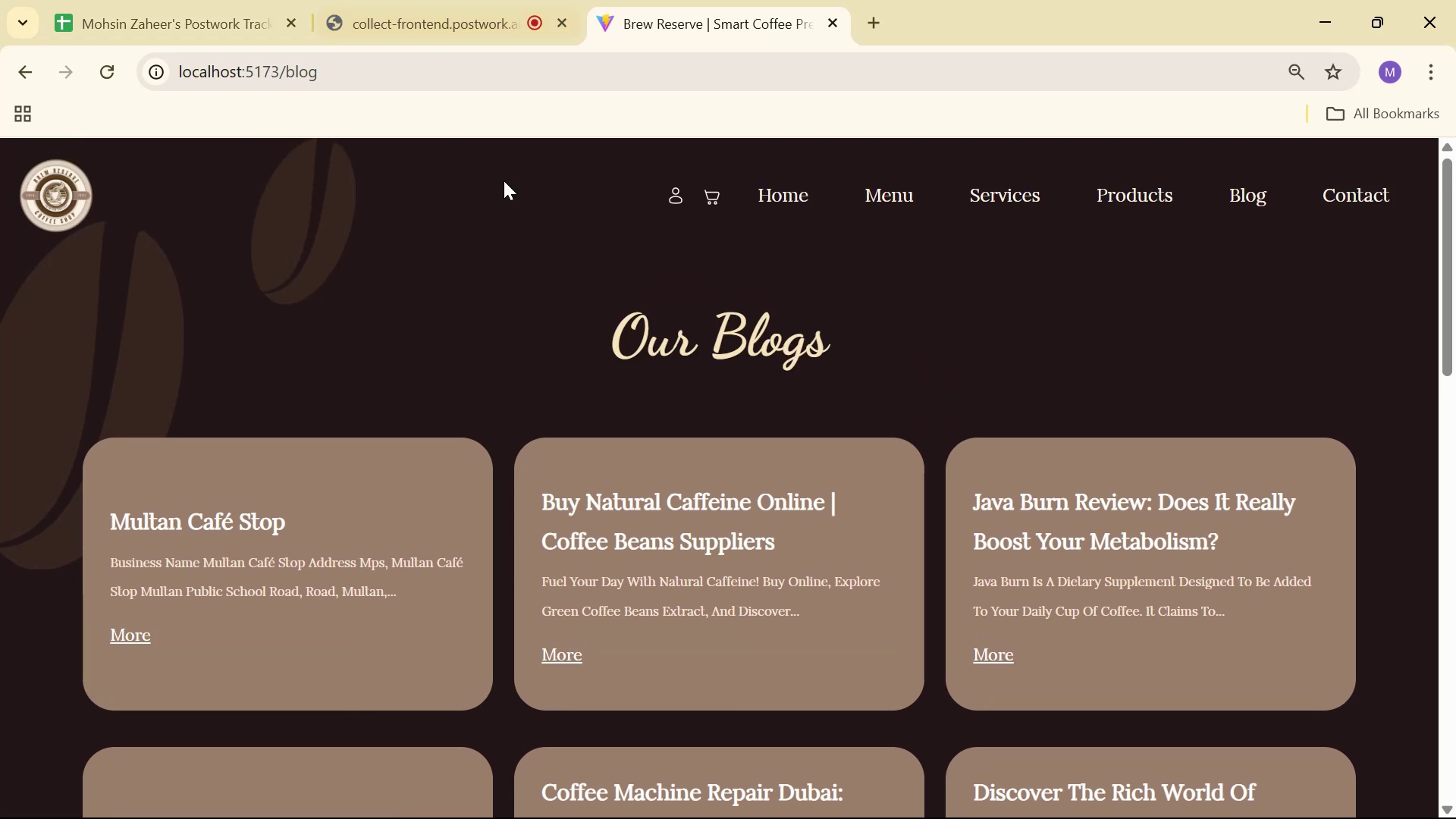 
key(Alt+AltLeft)
 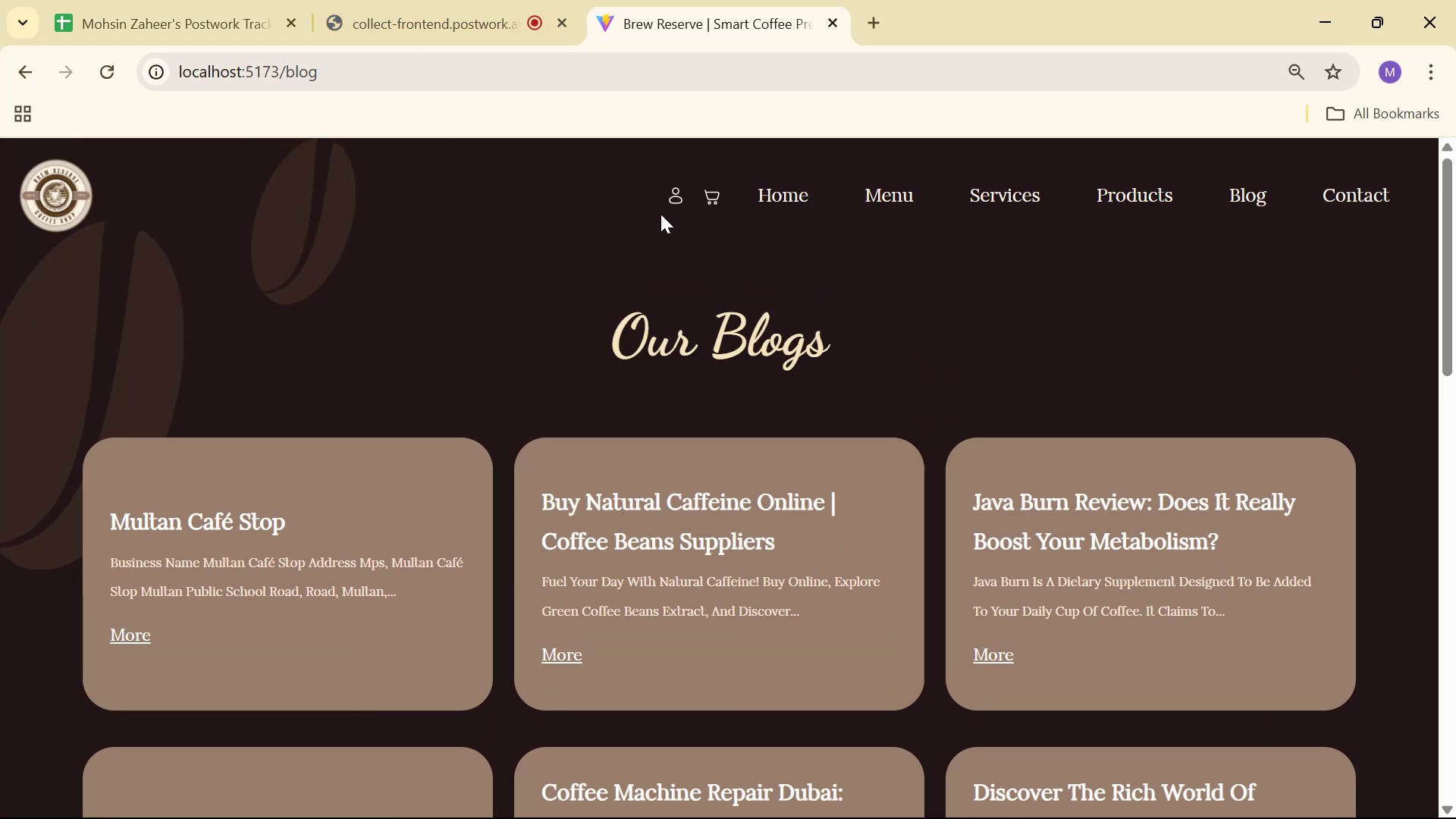 
key(Alt+Tab)
 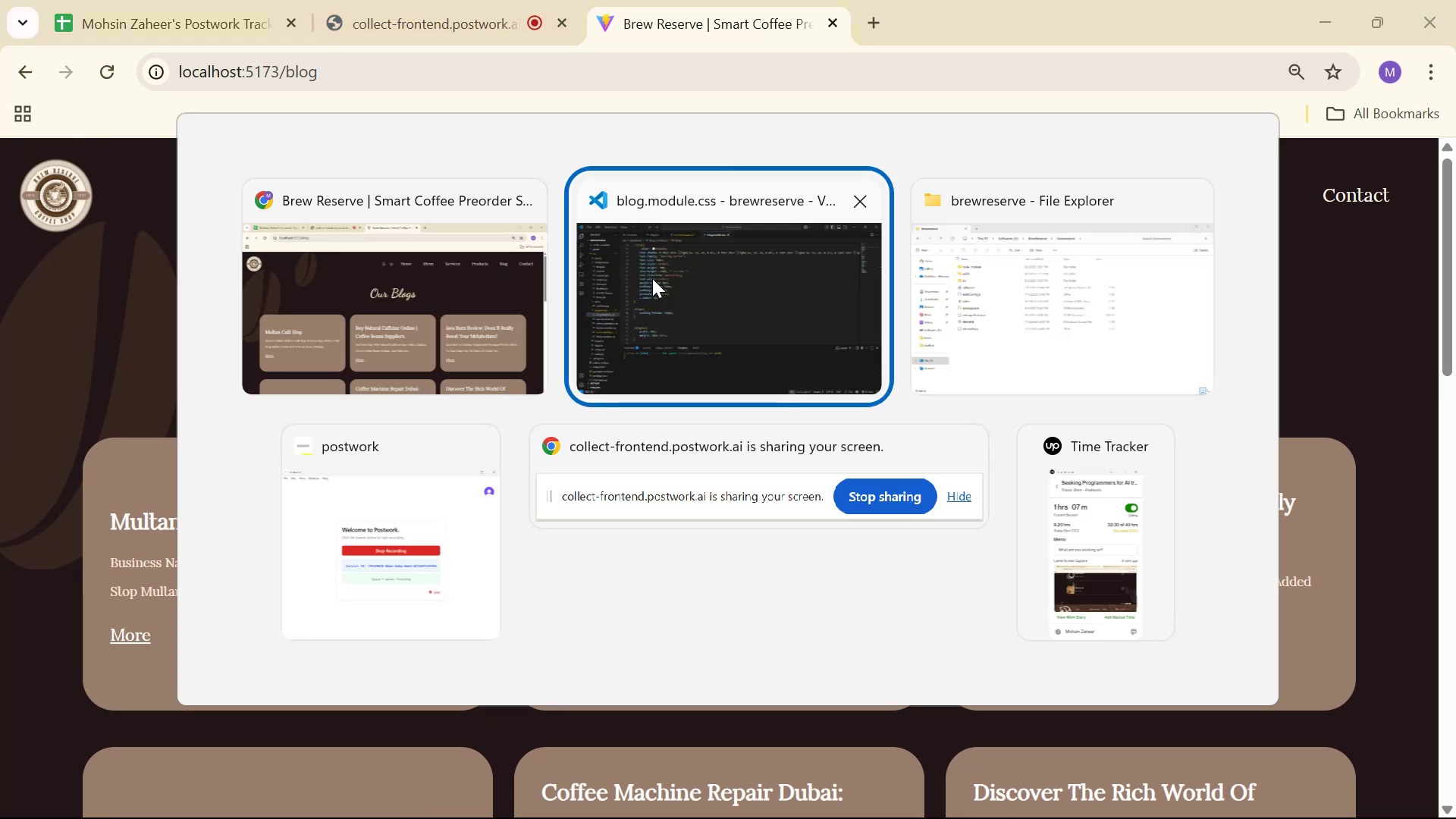 
key(Alt+AltLeft)
 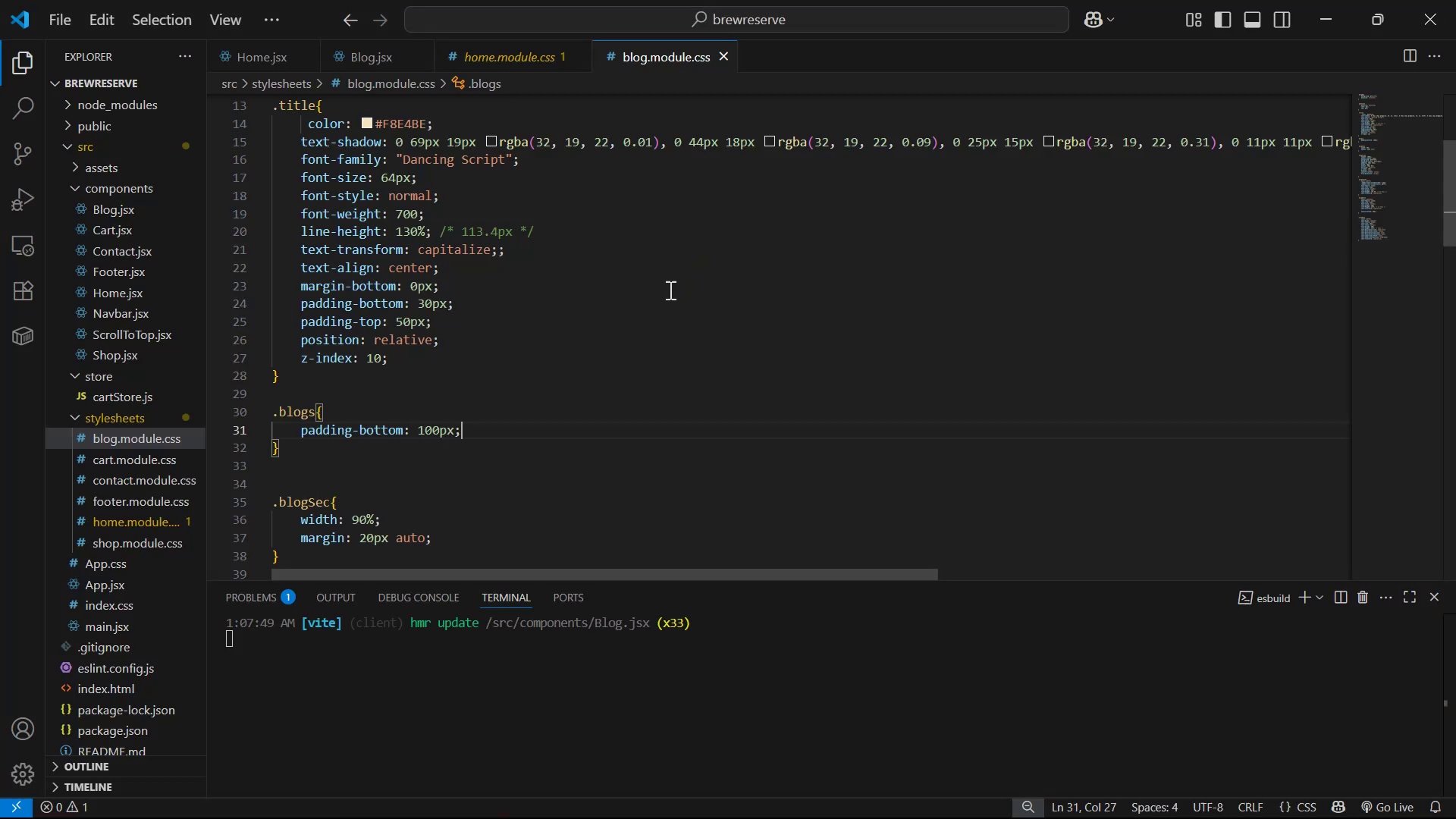 
key(Alt+Tab)
 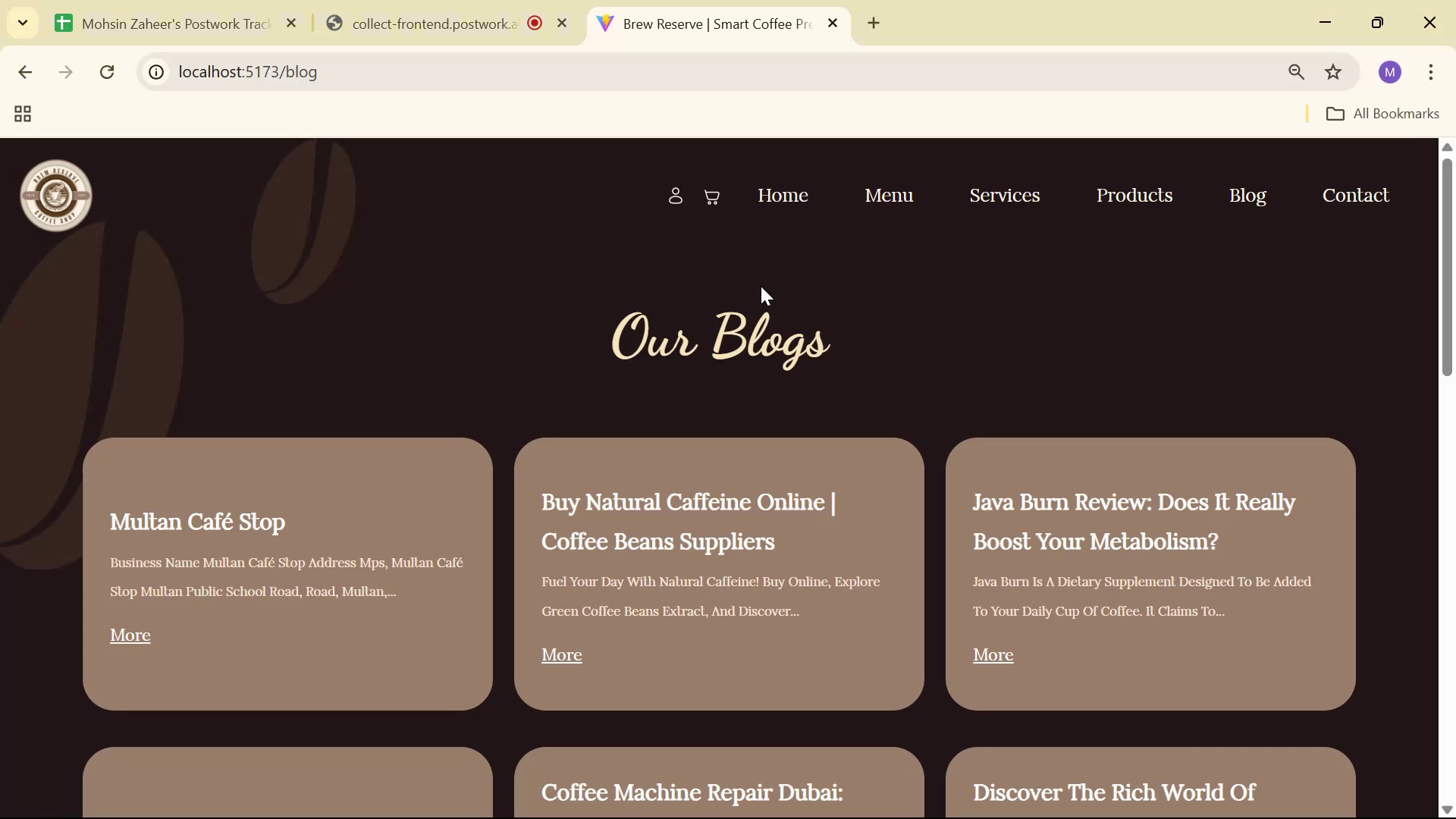 
scroll: coordinate [854, 184], scroll_direction: down, amount: 17.0
 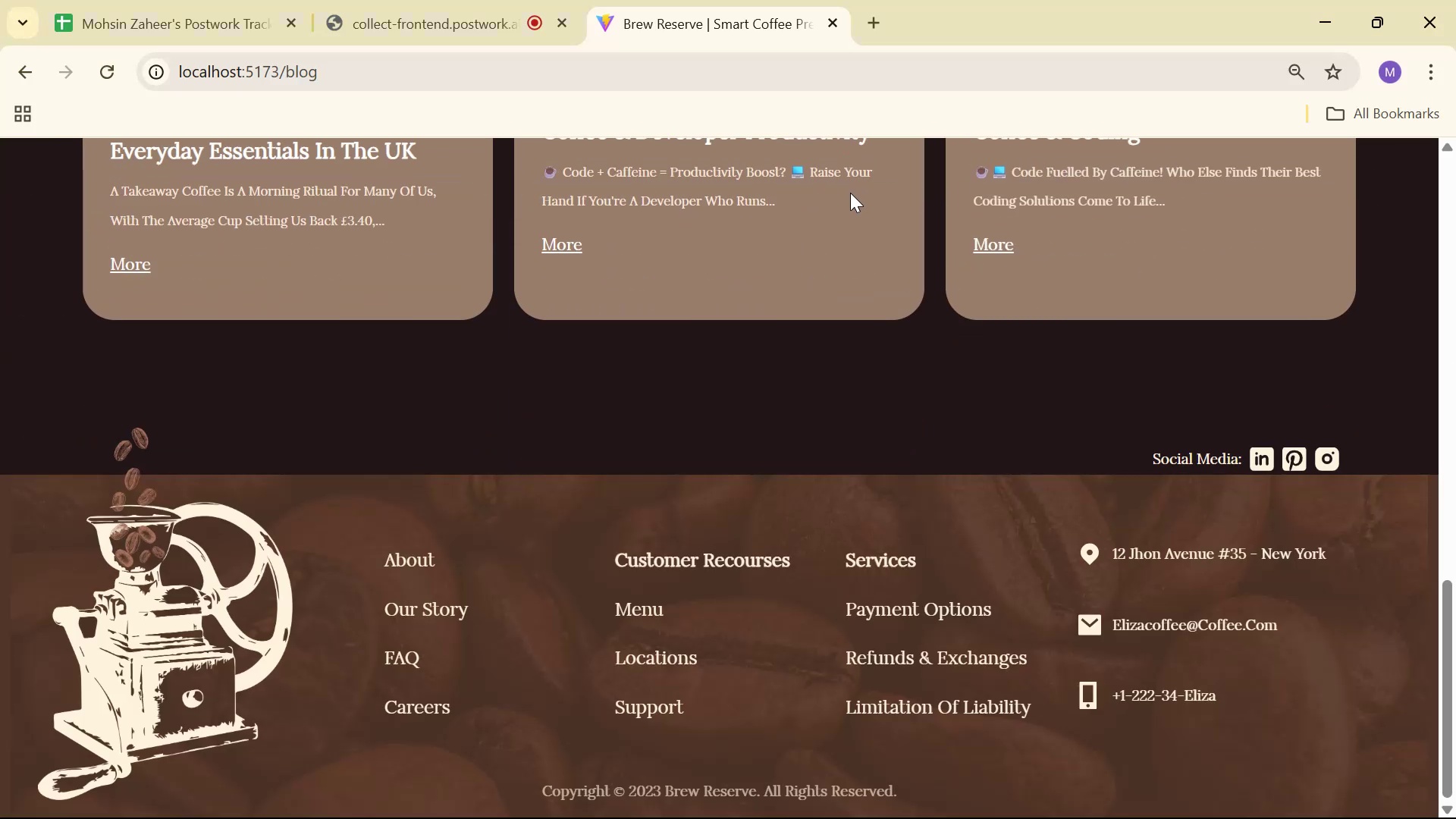 
scroll: coordinate [841, 234], scroll_direction: up, amount: 13.0
 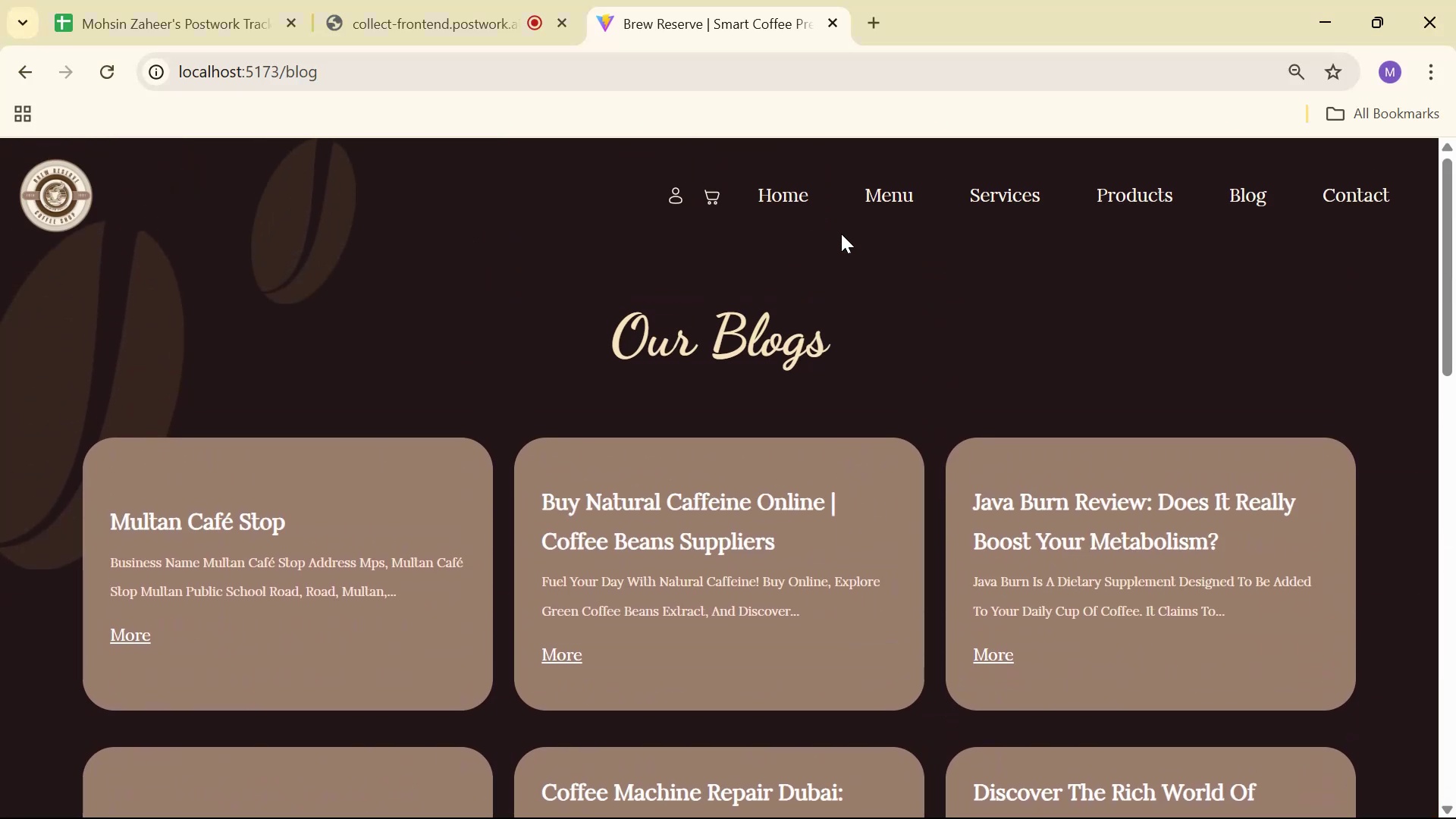 
scroll: coordinate [839, 231], scroll_direction: down, amount: 8.0
 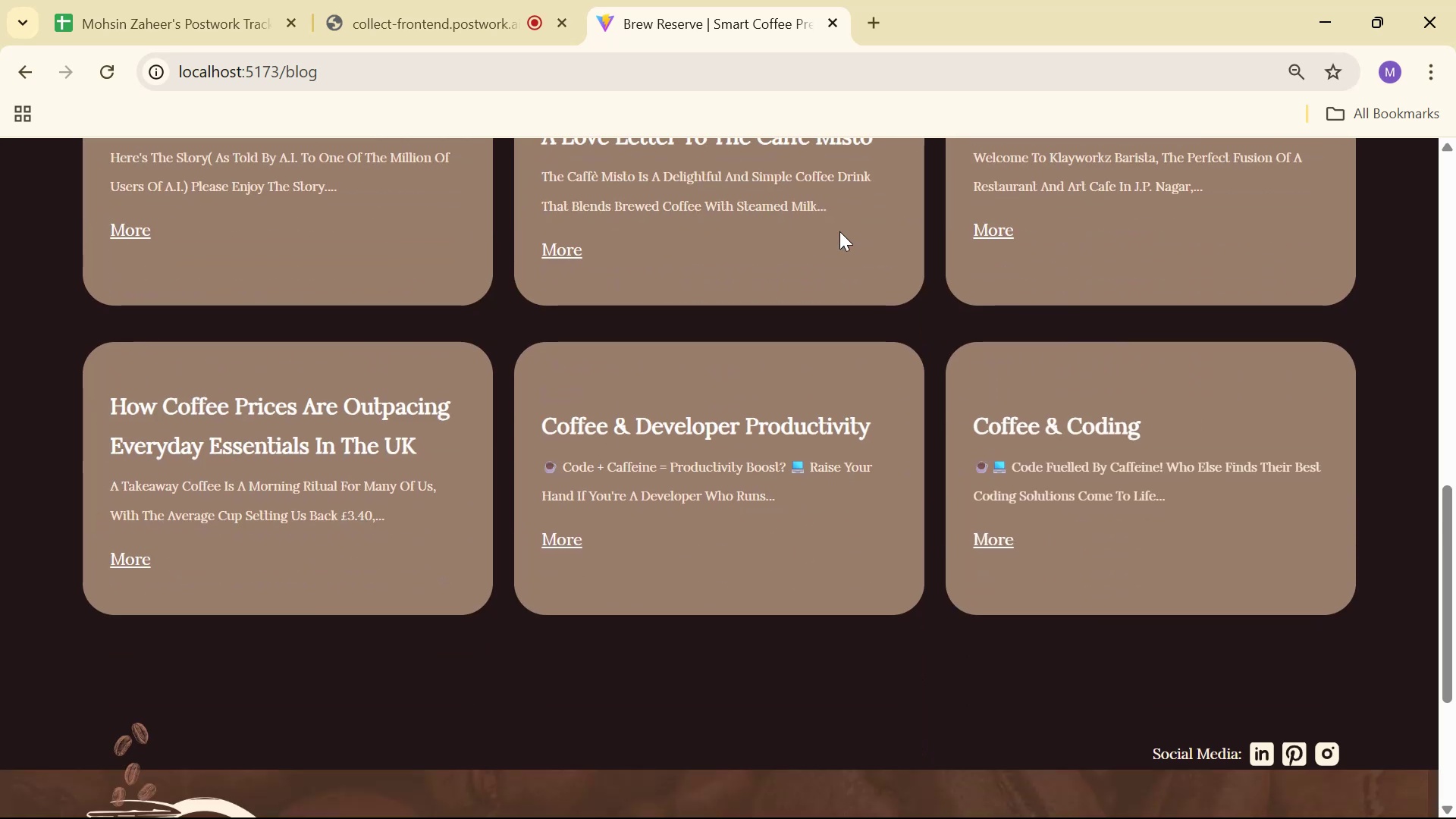 
scroll: coordinate [839, 232], scroll_direction: up, amount: 9.0
 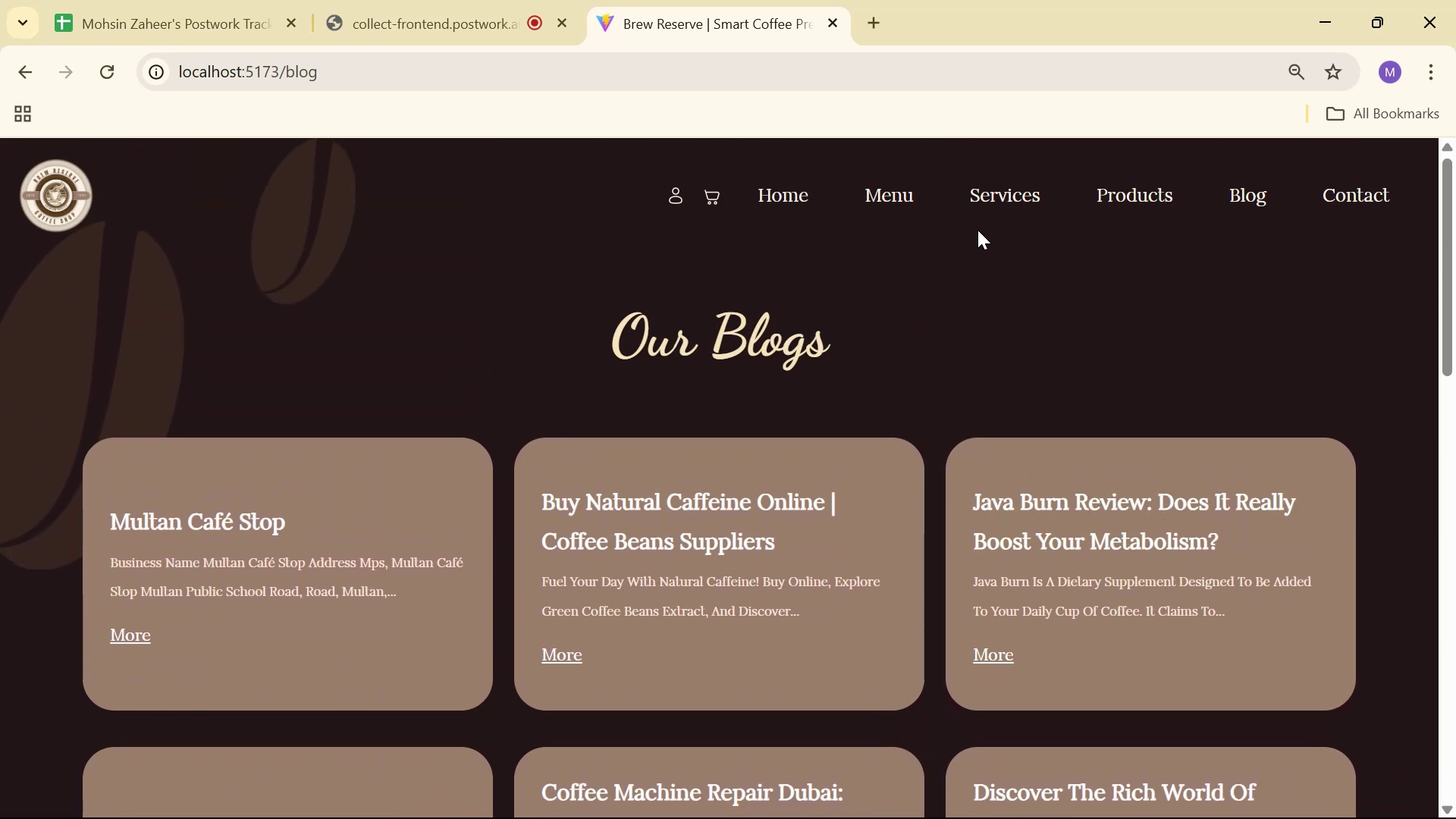 
wait(5.56)
 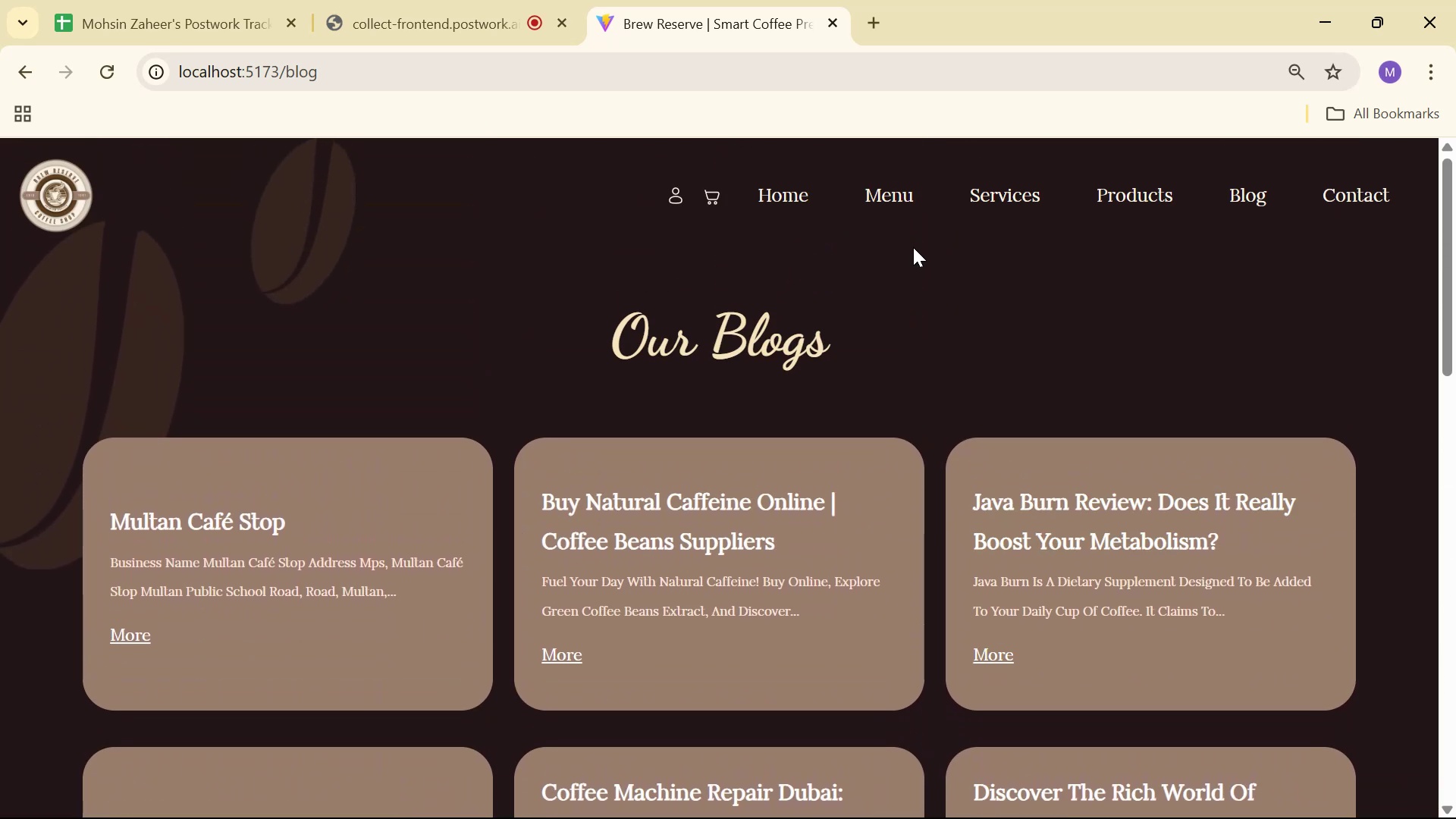 
key(Alt+AltLeft)
 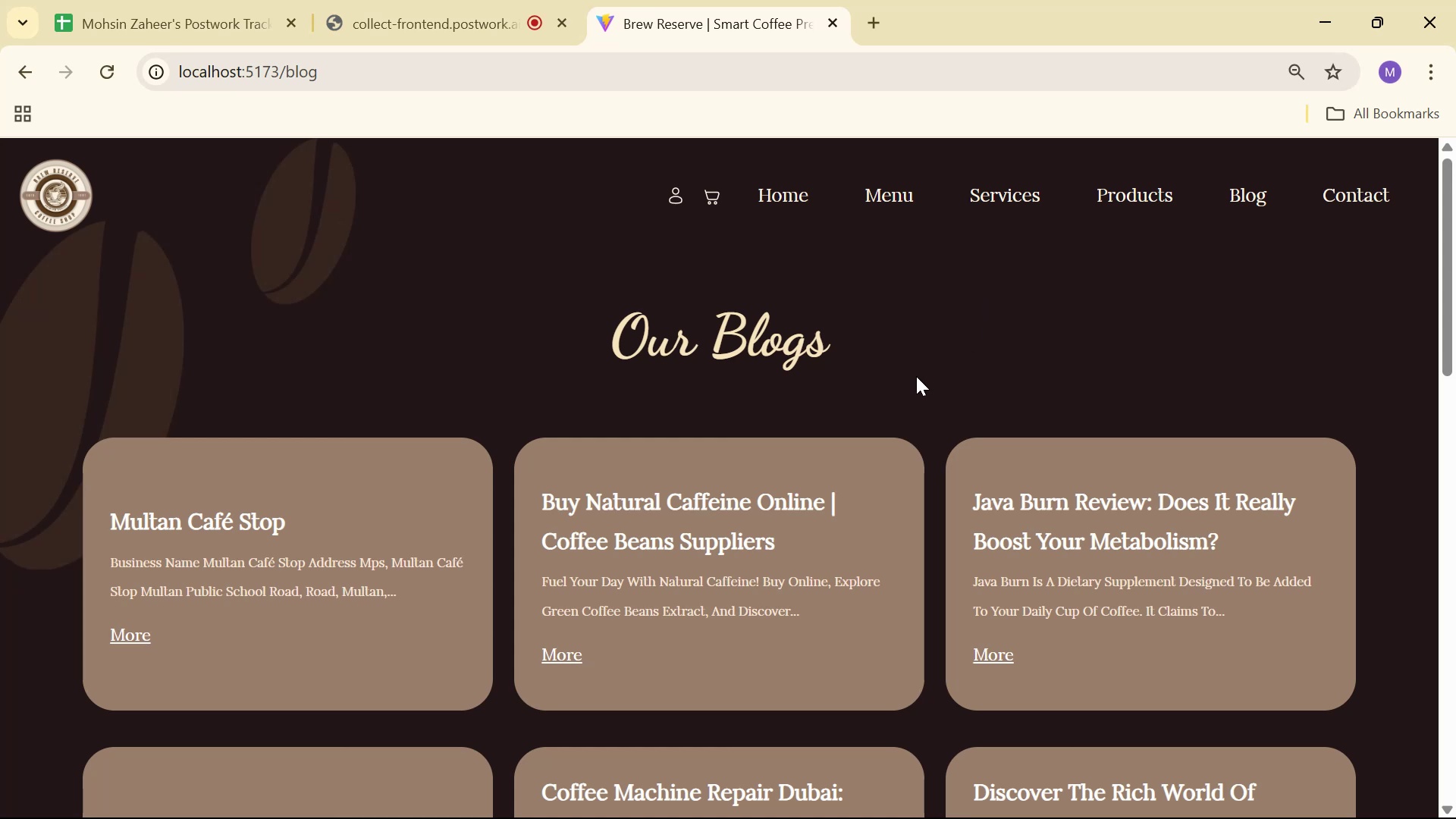 
key(Alt+Tab)
 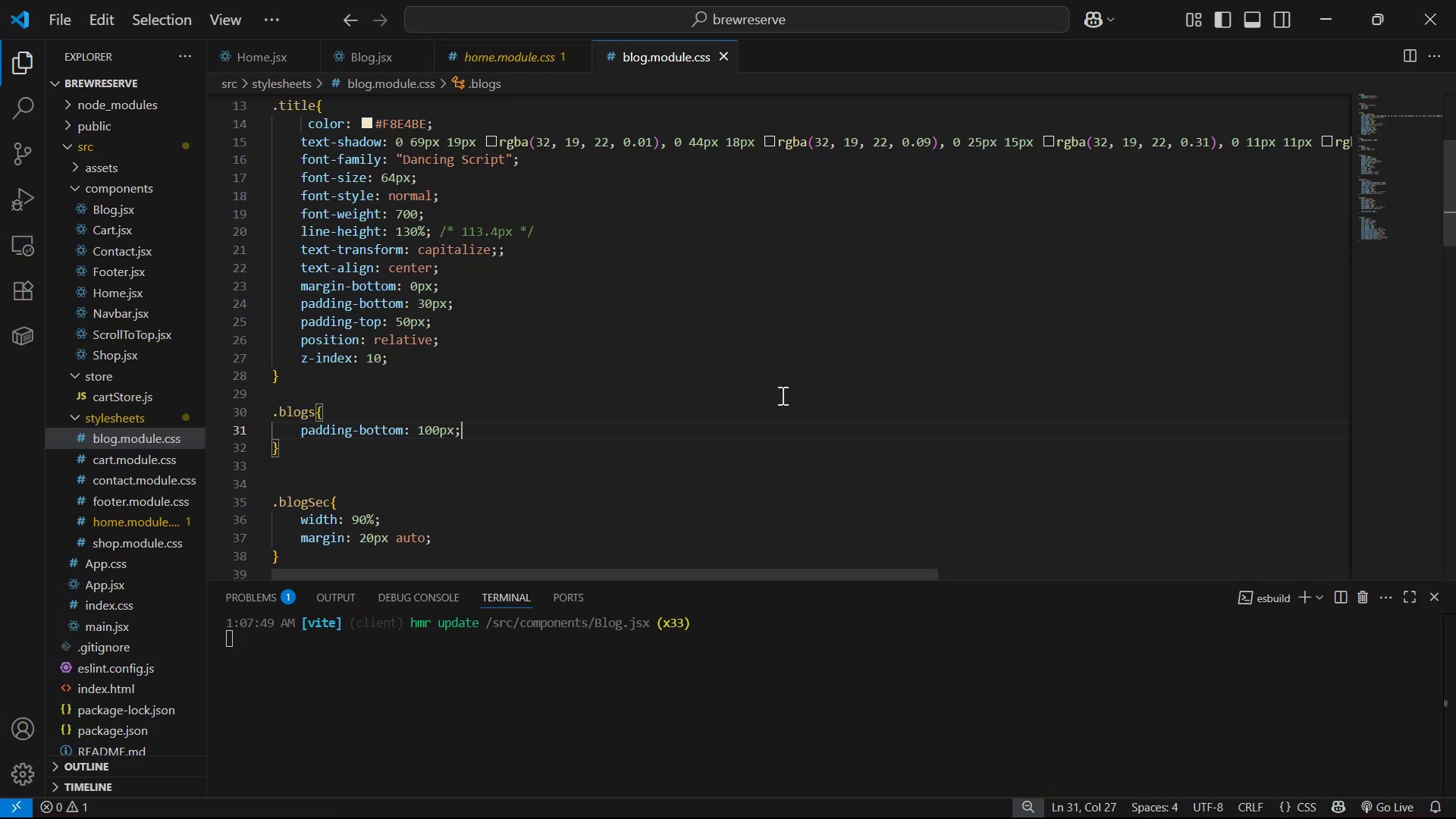 
scroll: coordinate [671, 376], scroll_direction: up, amount: 2.0
 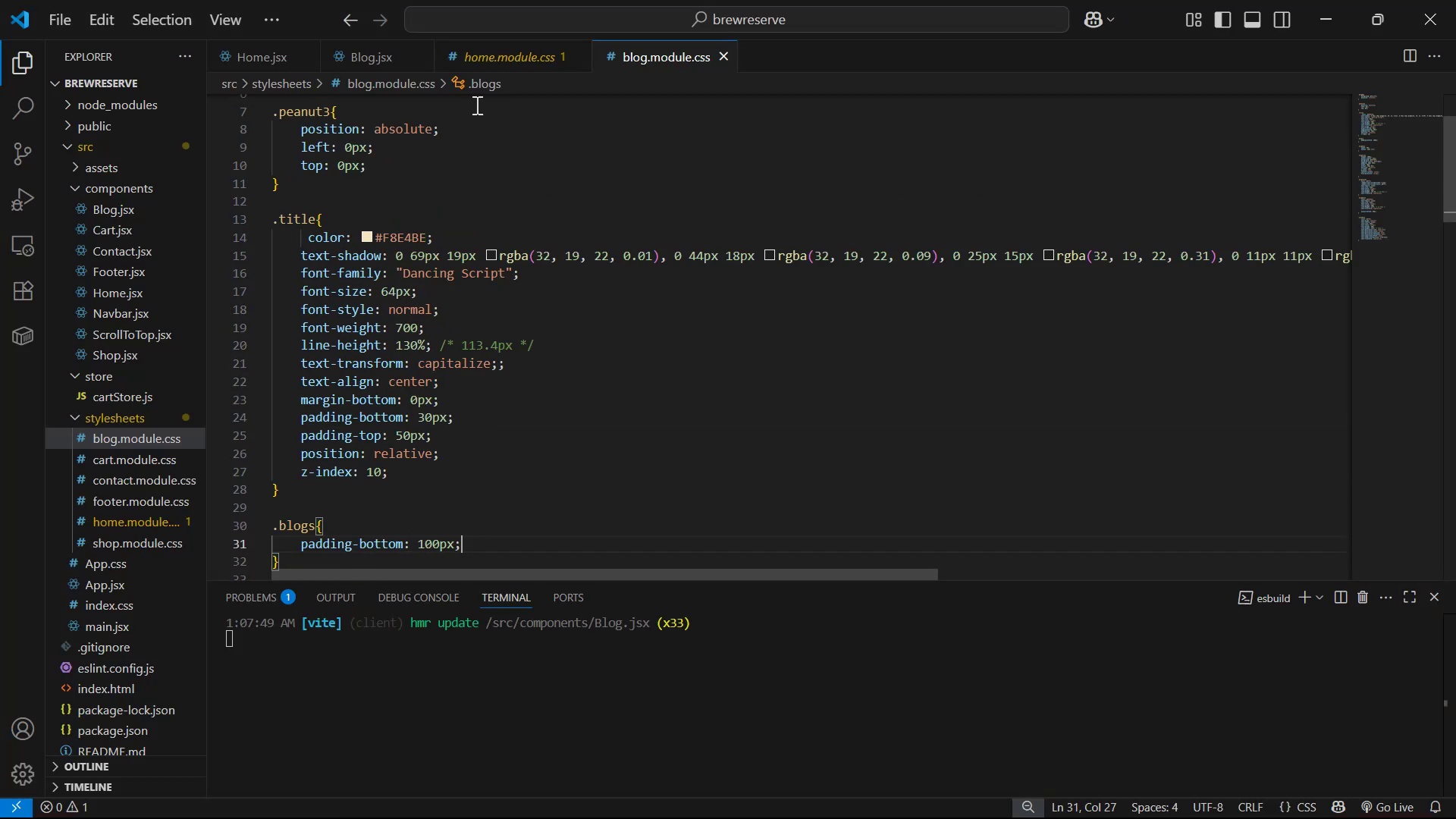 
left_click([514, 62])
 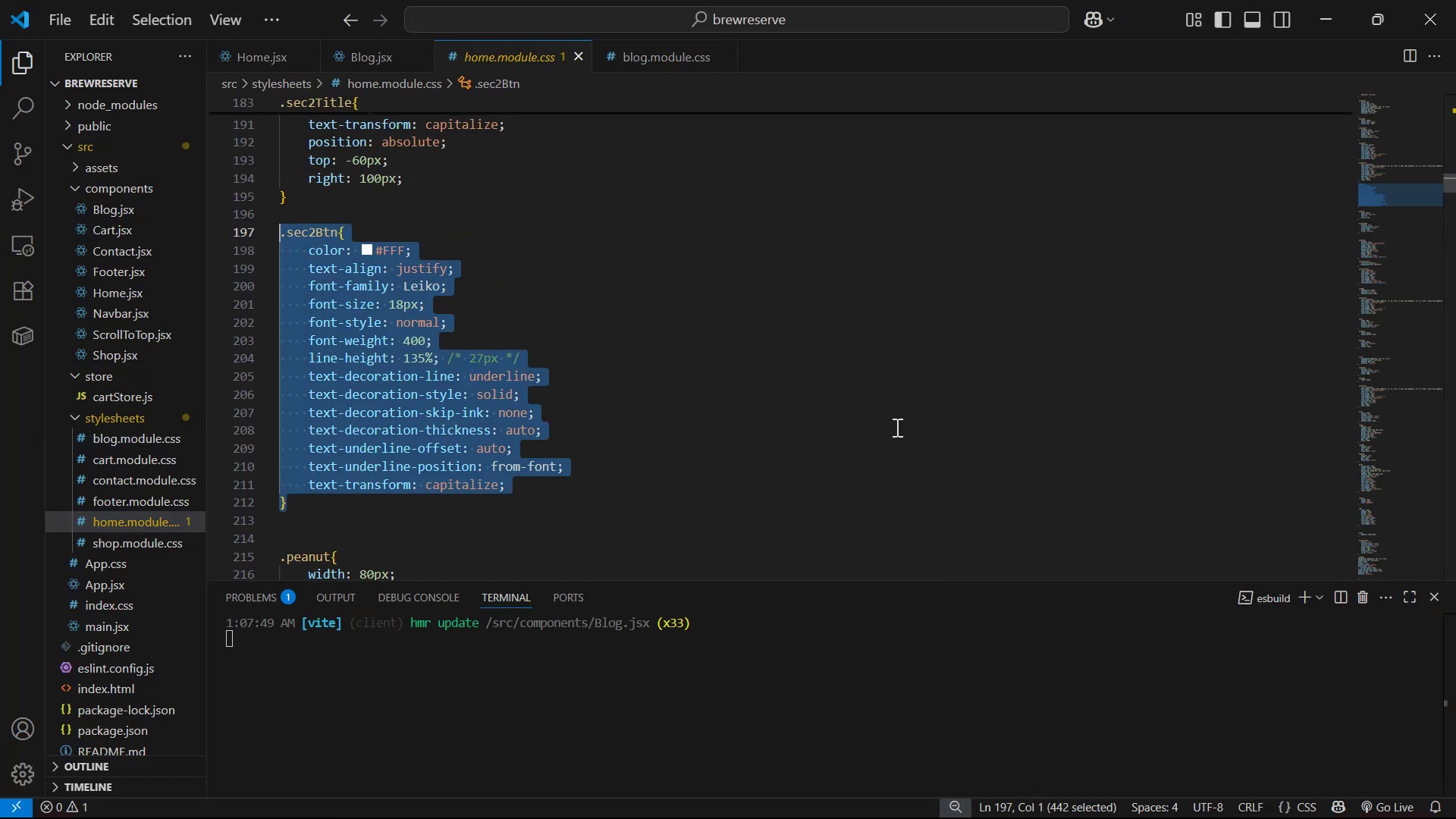 
scroll: coordinate [884, 421], scroll_direction: up, amount: 1.0
 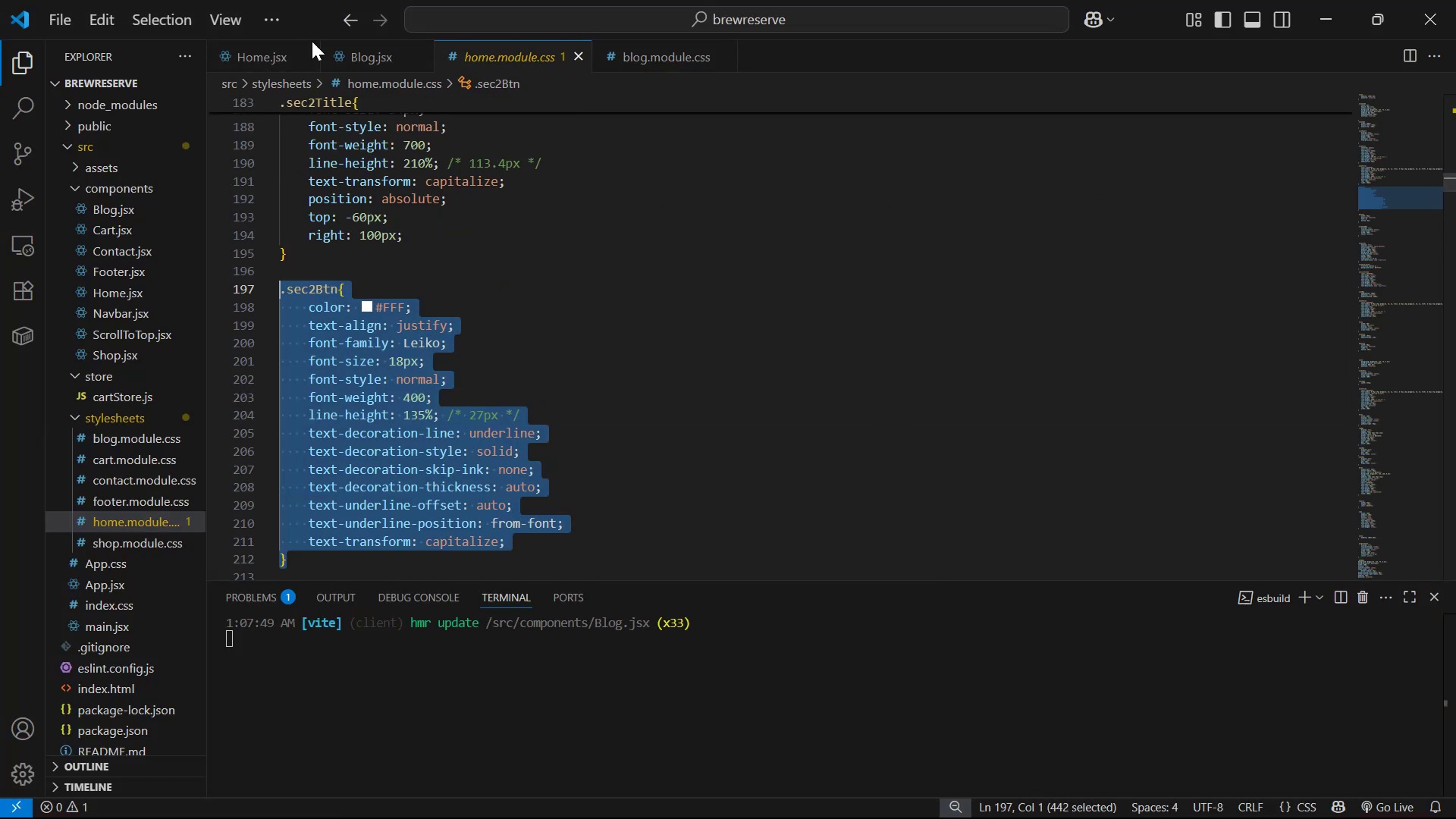 
left_click([365, 55])
 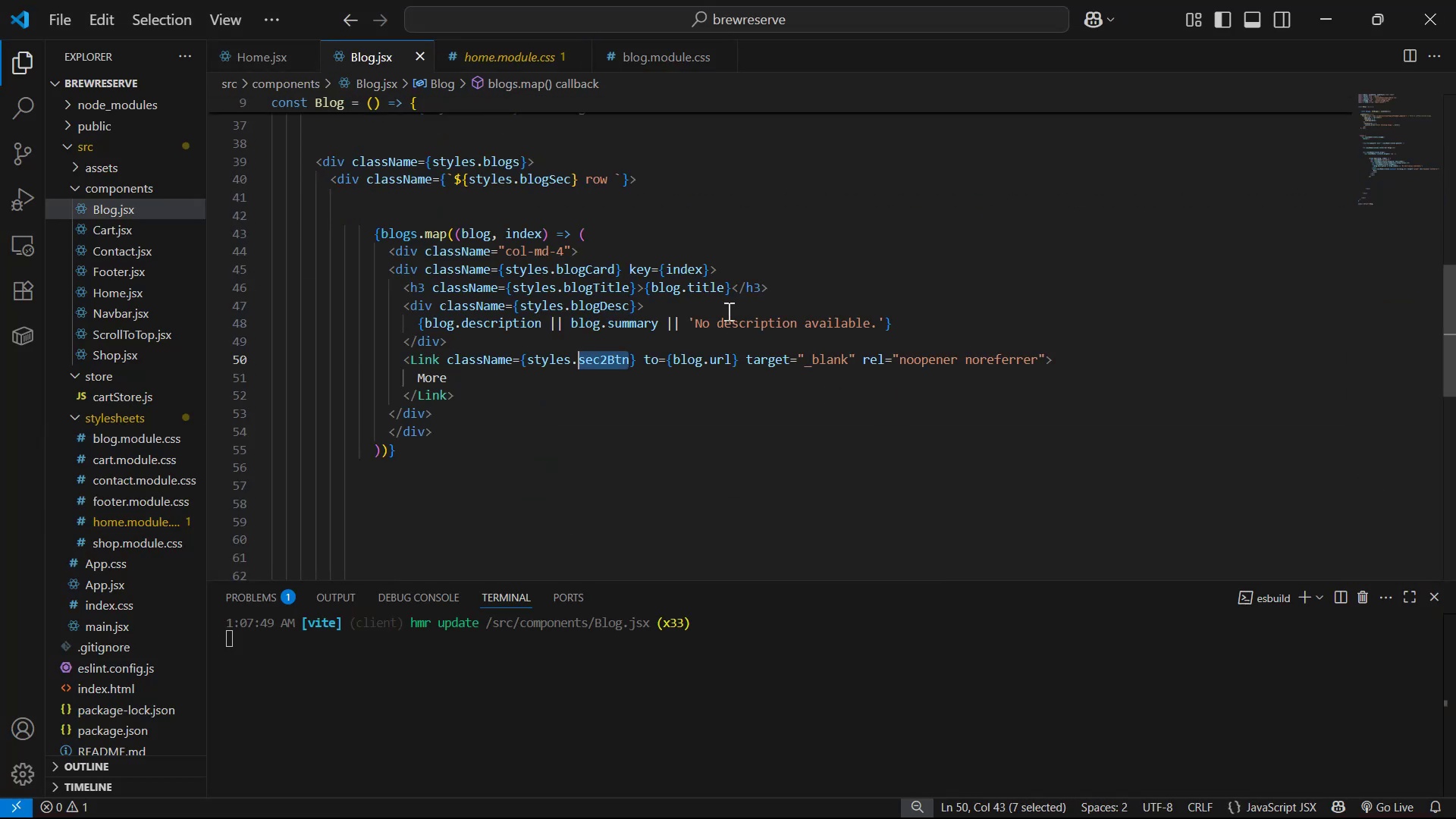 
scroll: coordinate [812, 271], scroll_direction: up, amount: 12.0
 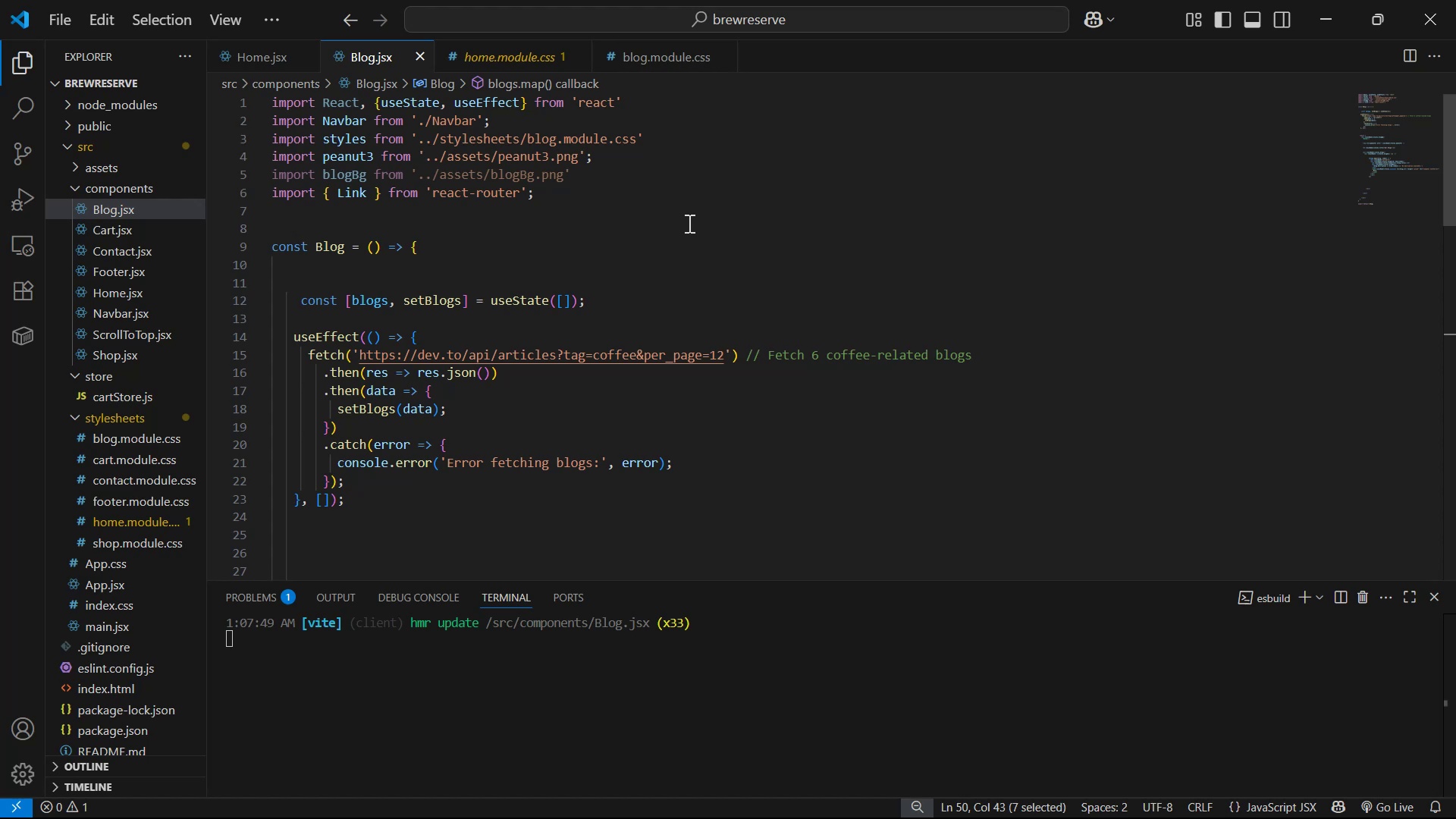 
wait(18.1)
 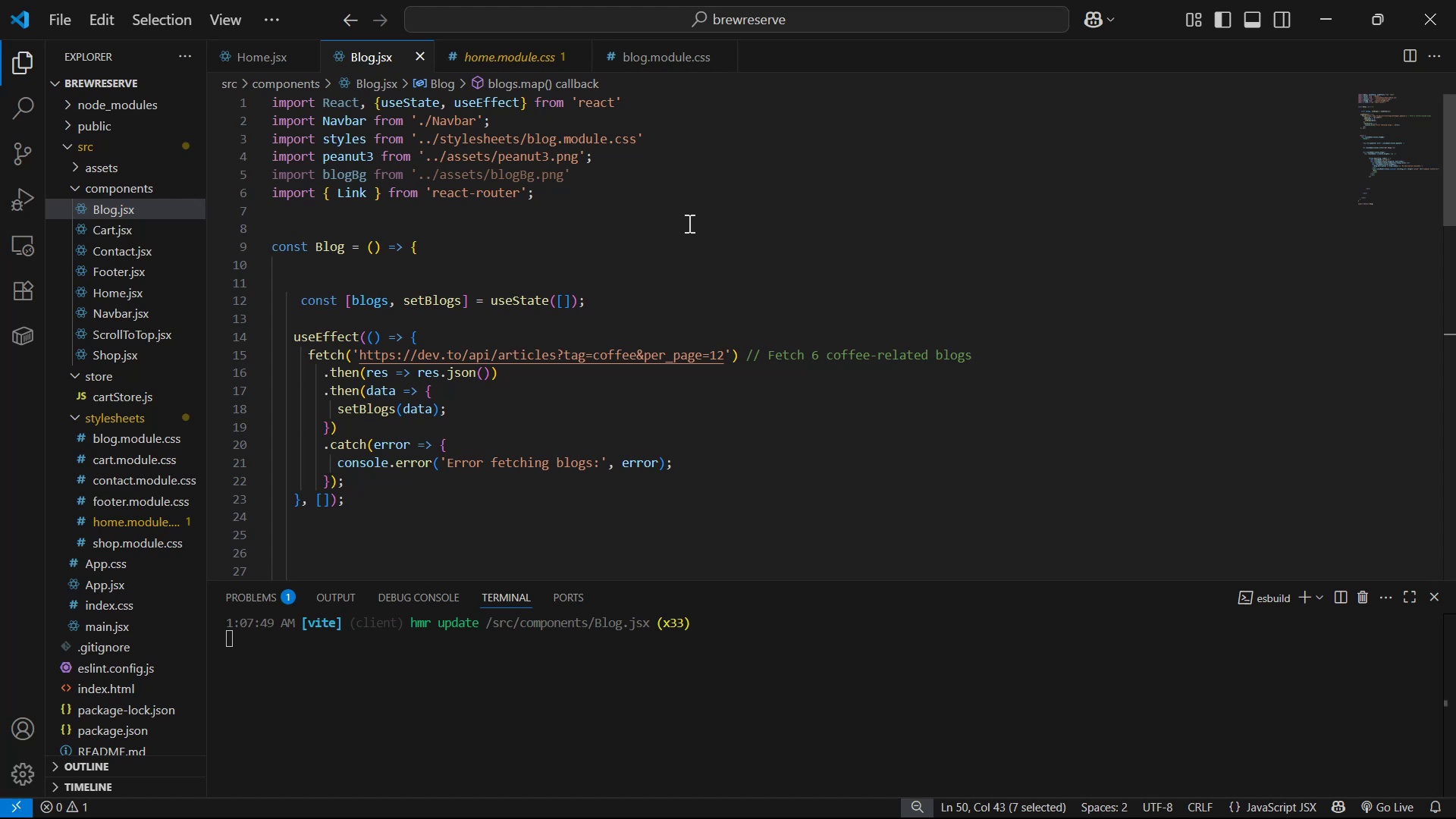 
scroll: coordinate [629, 159], scroll_direction: down, amount: 2.0
 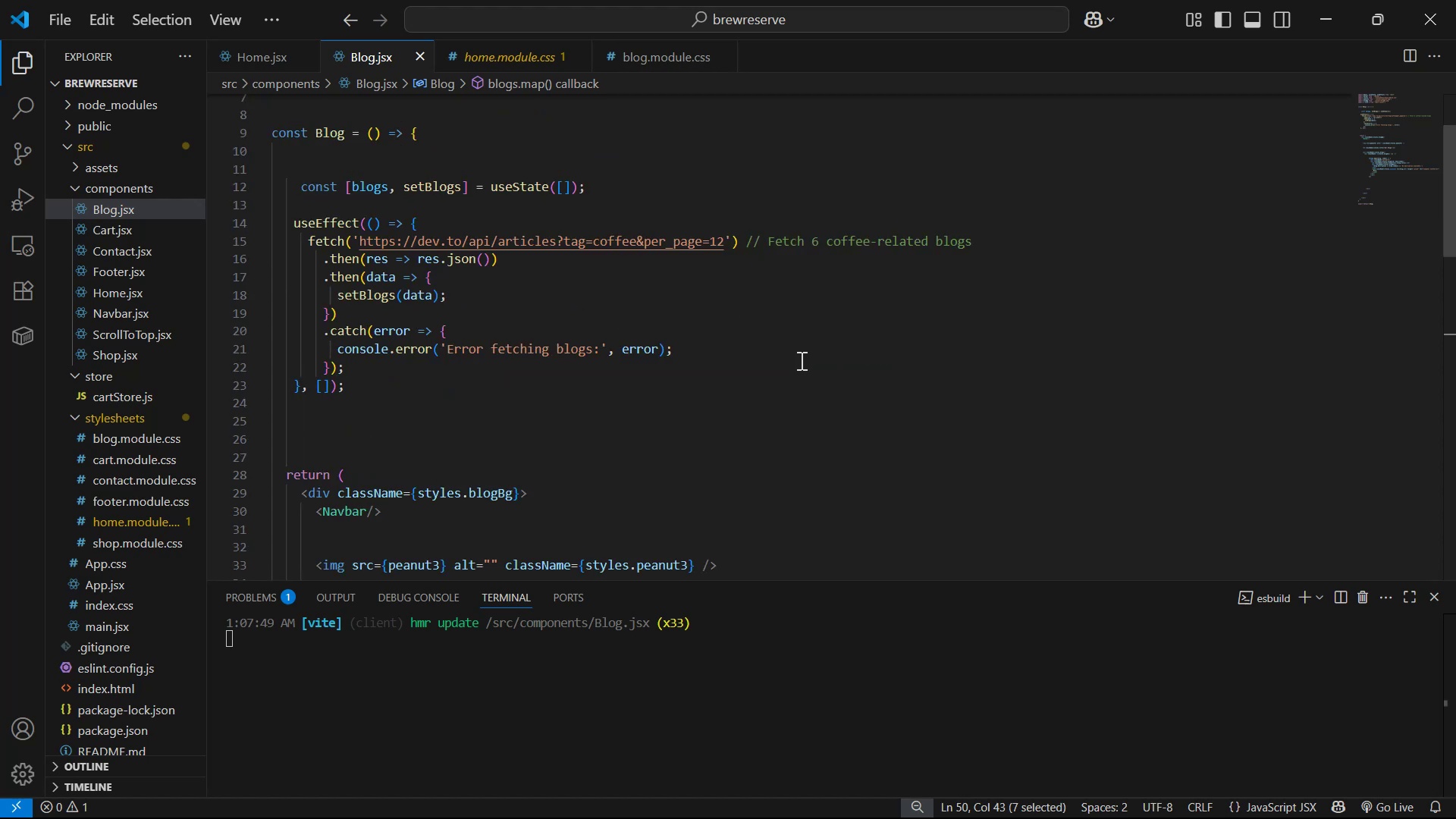 
wait(8.67)
 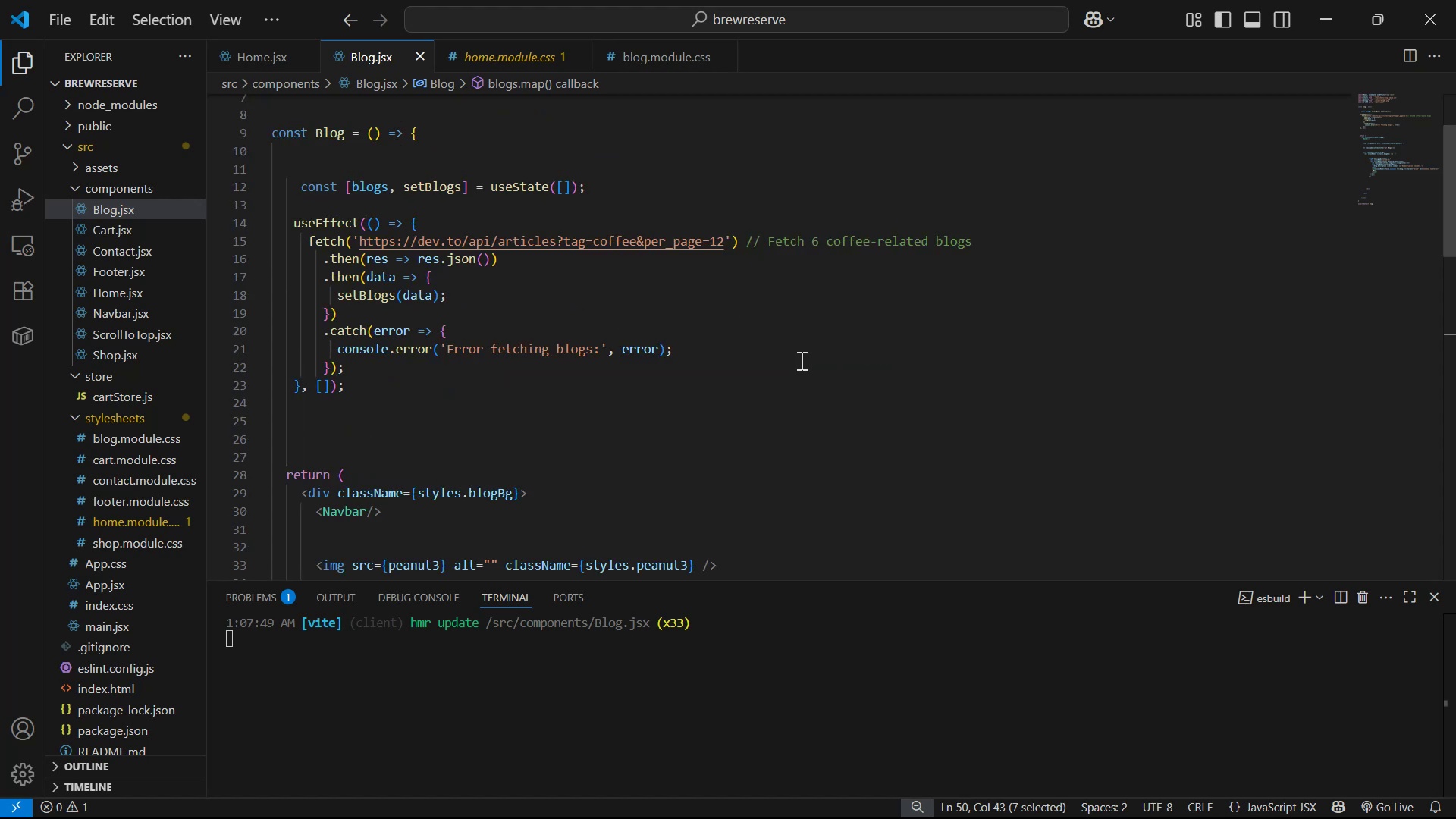 
scroll: coordinate [626, 303], scroll_direction: up, amount: 2.0
 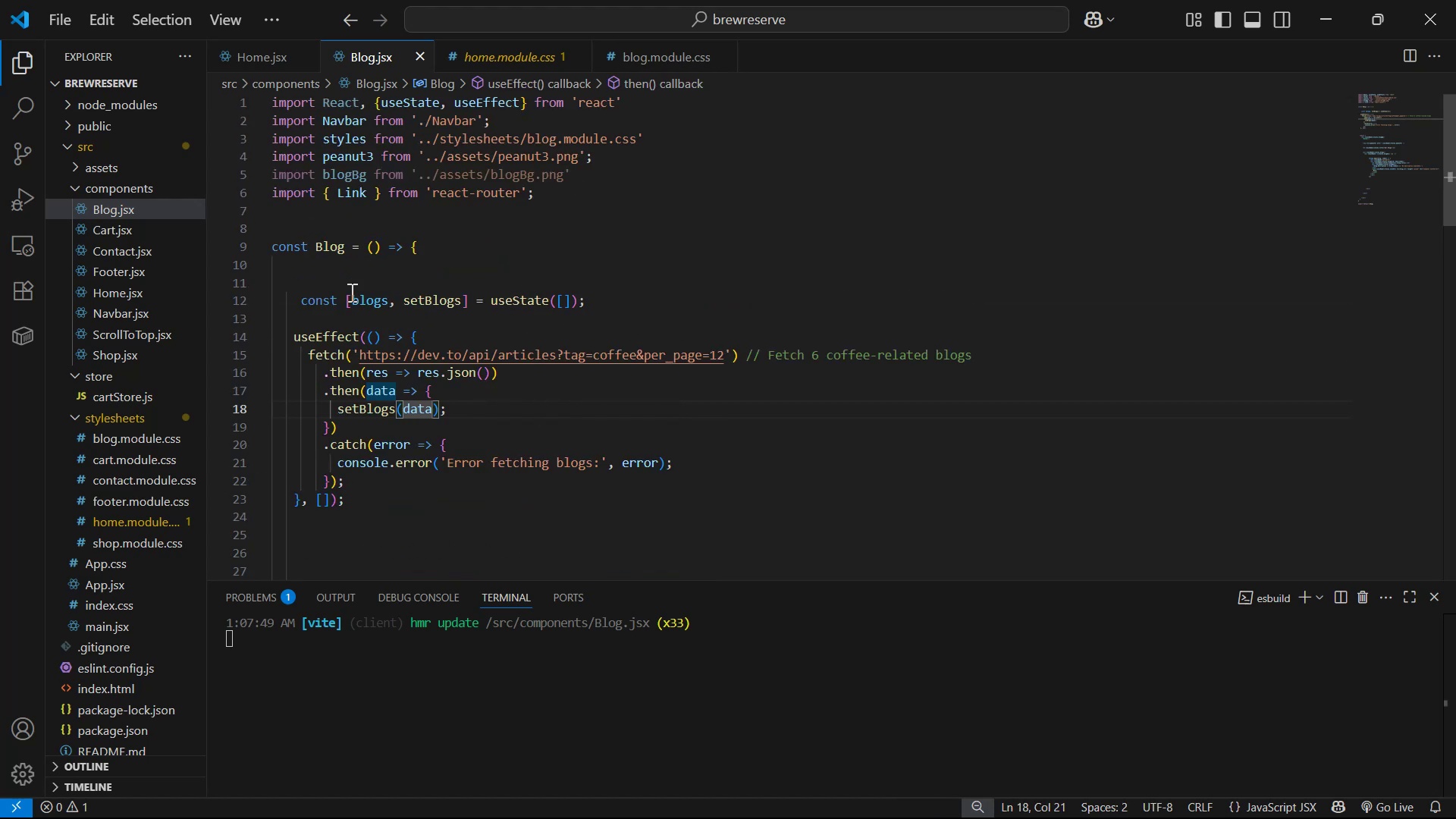 
left_click([362, 302])
 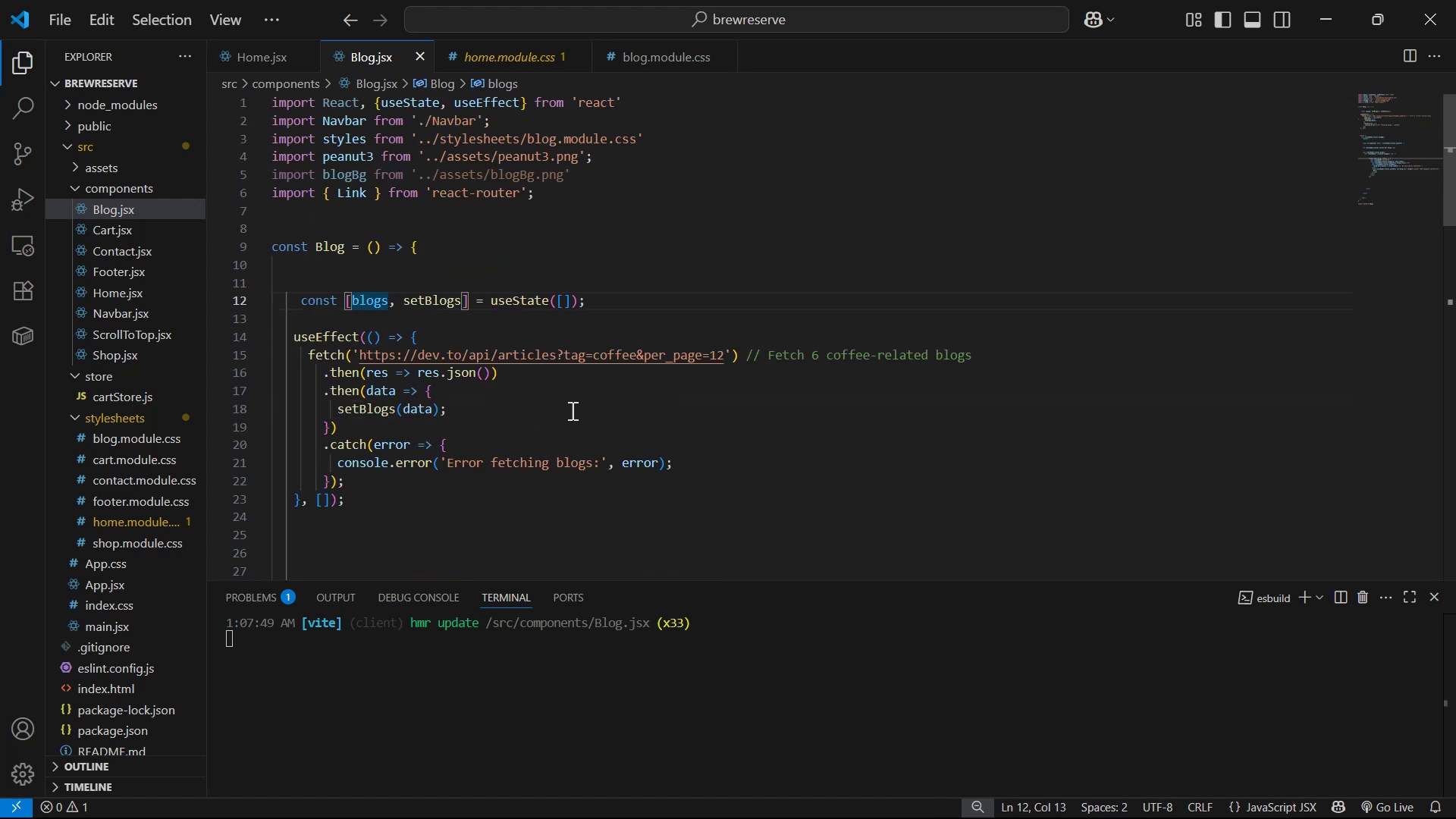 
scroll: coordinate [611, 477], scroll_direction: down, amount: 3.0
 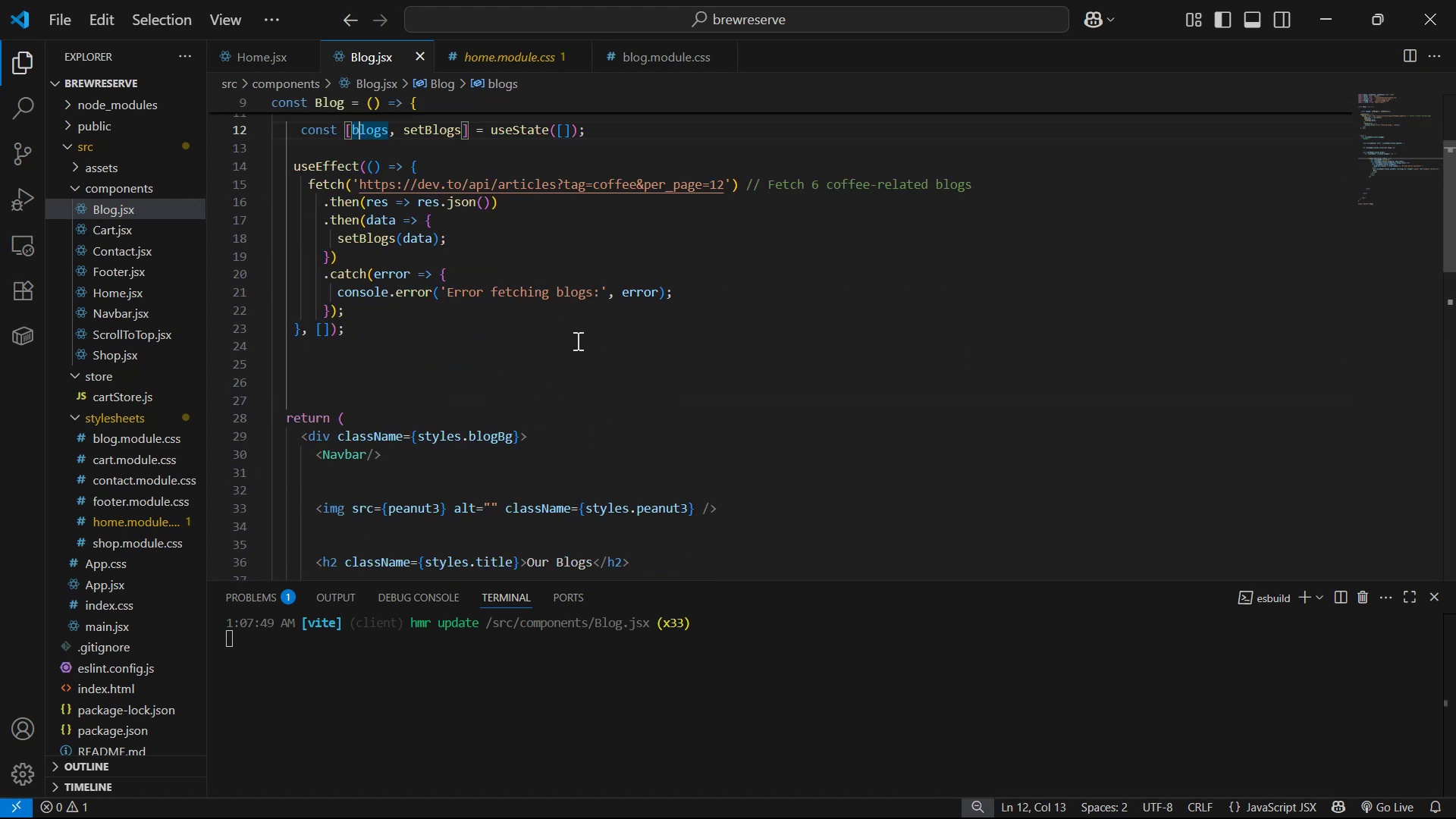 
left_click([581, 326])
 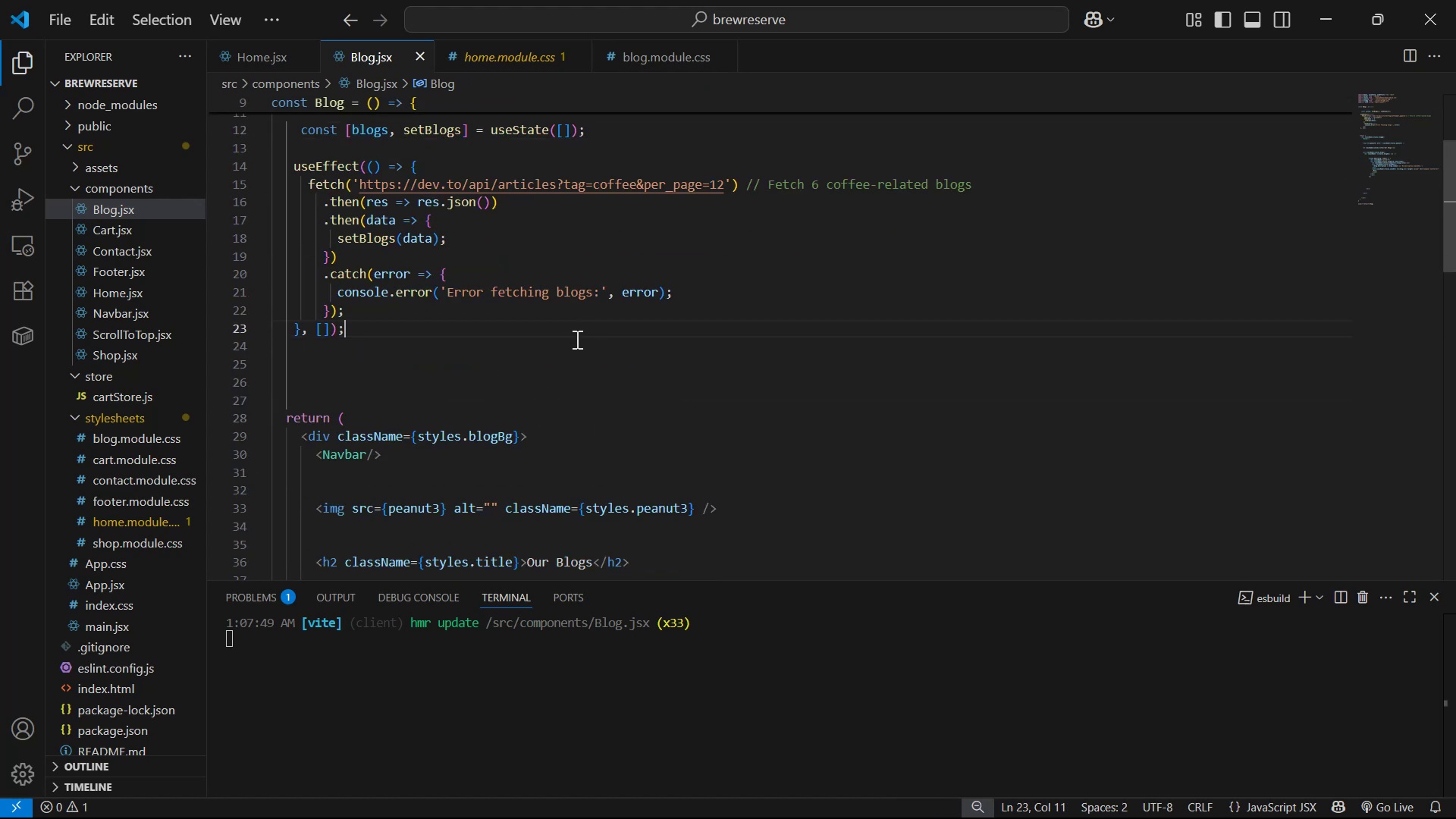 
key(Enter)
 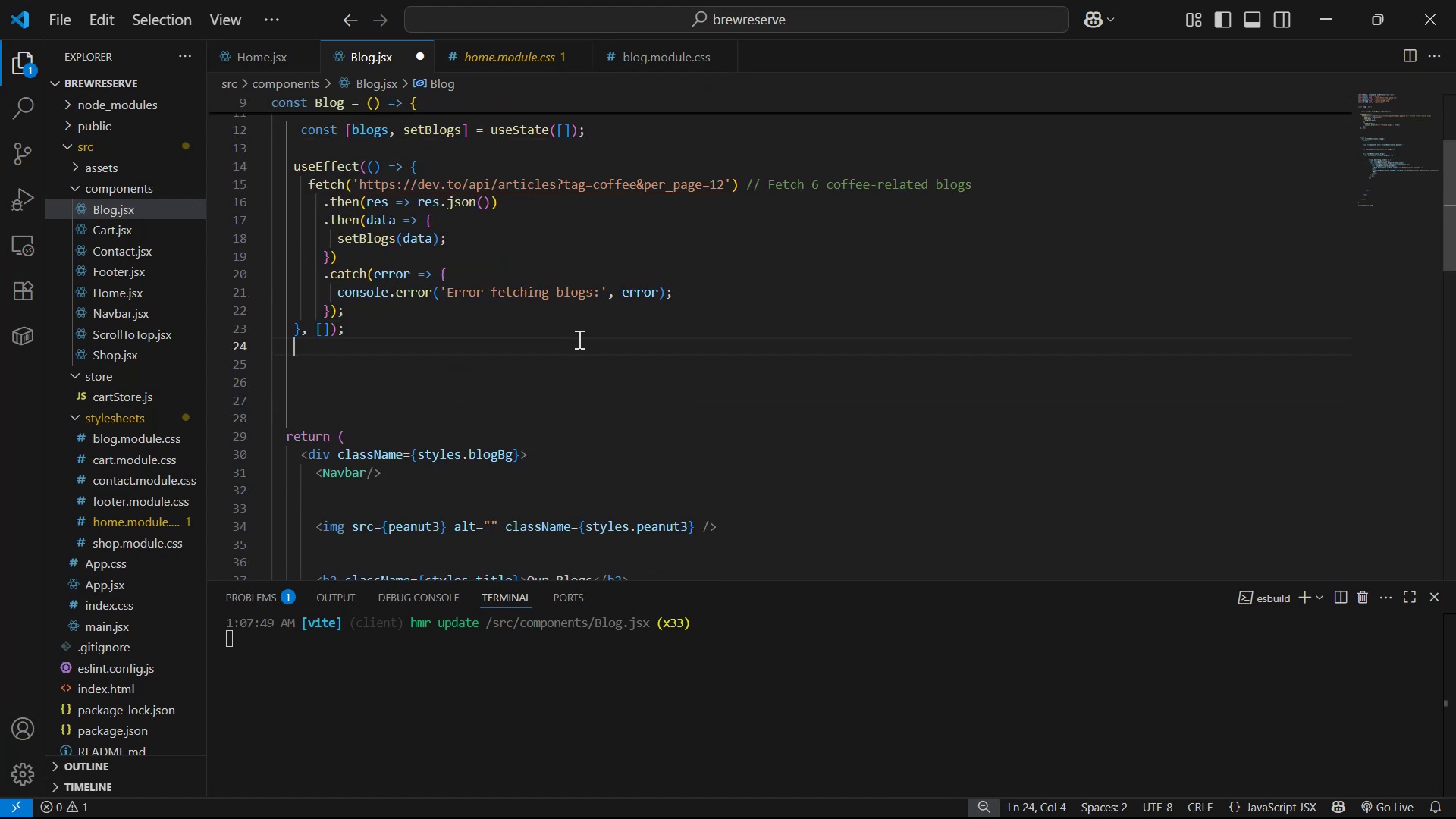 
key(Enter)
 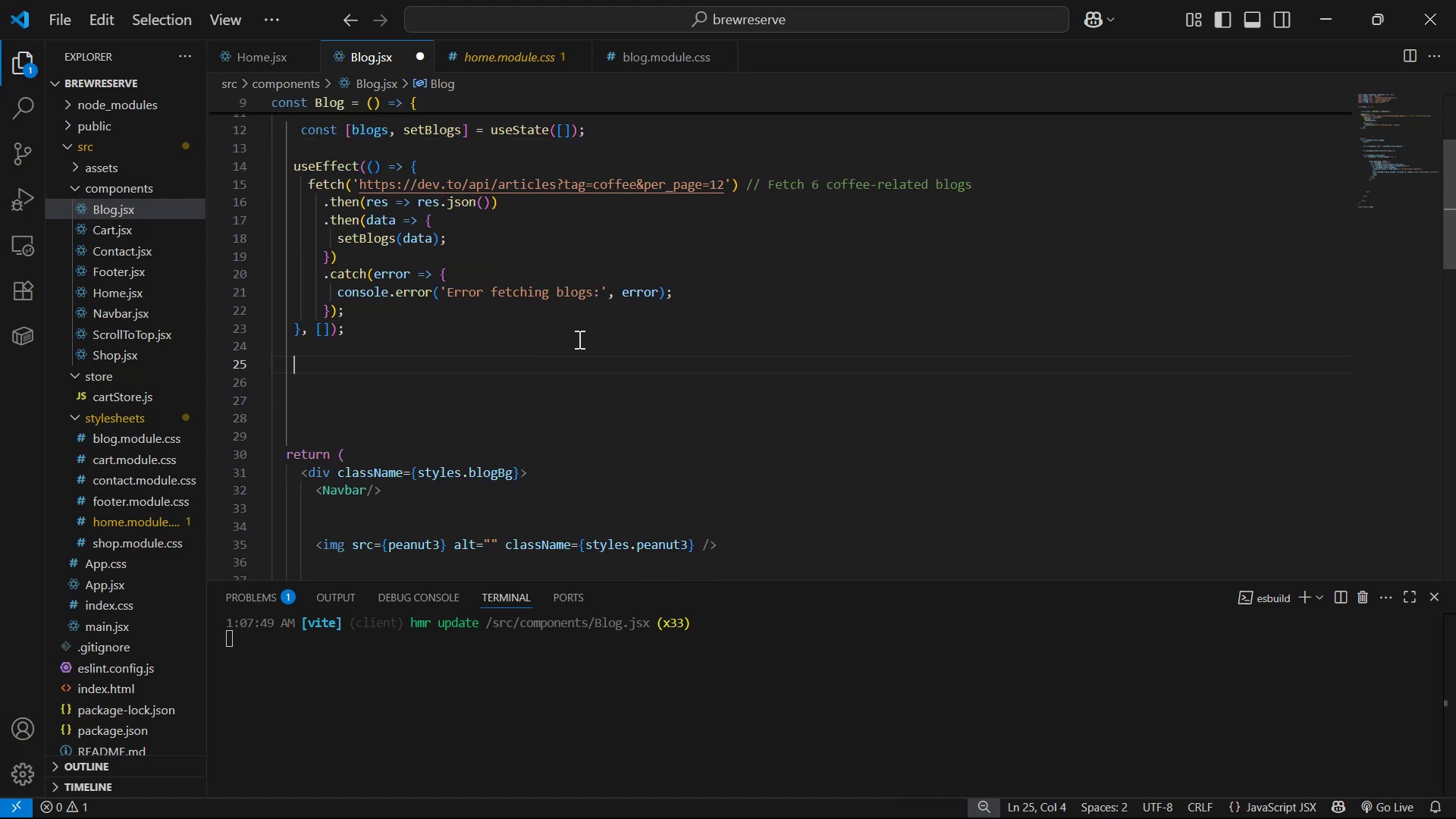 
key(Enter)
 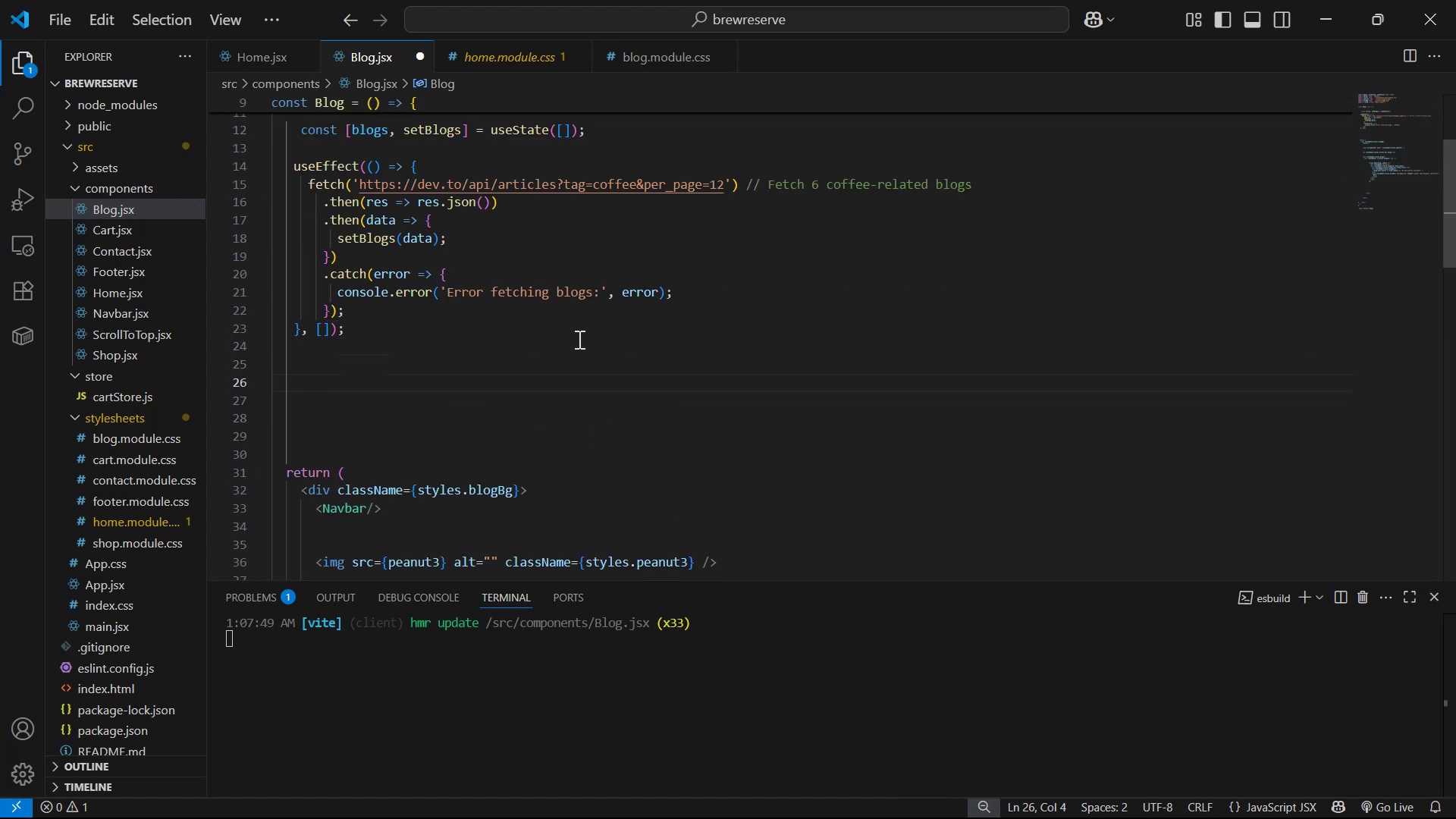 
type(log)
 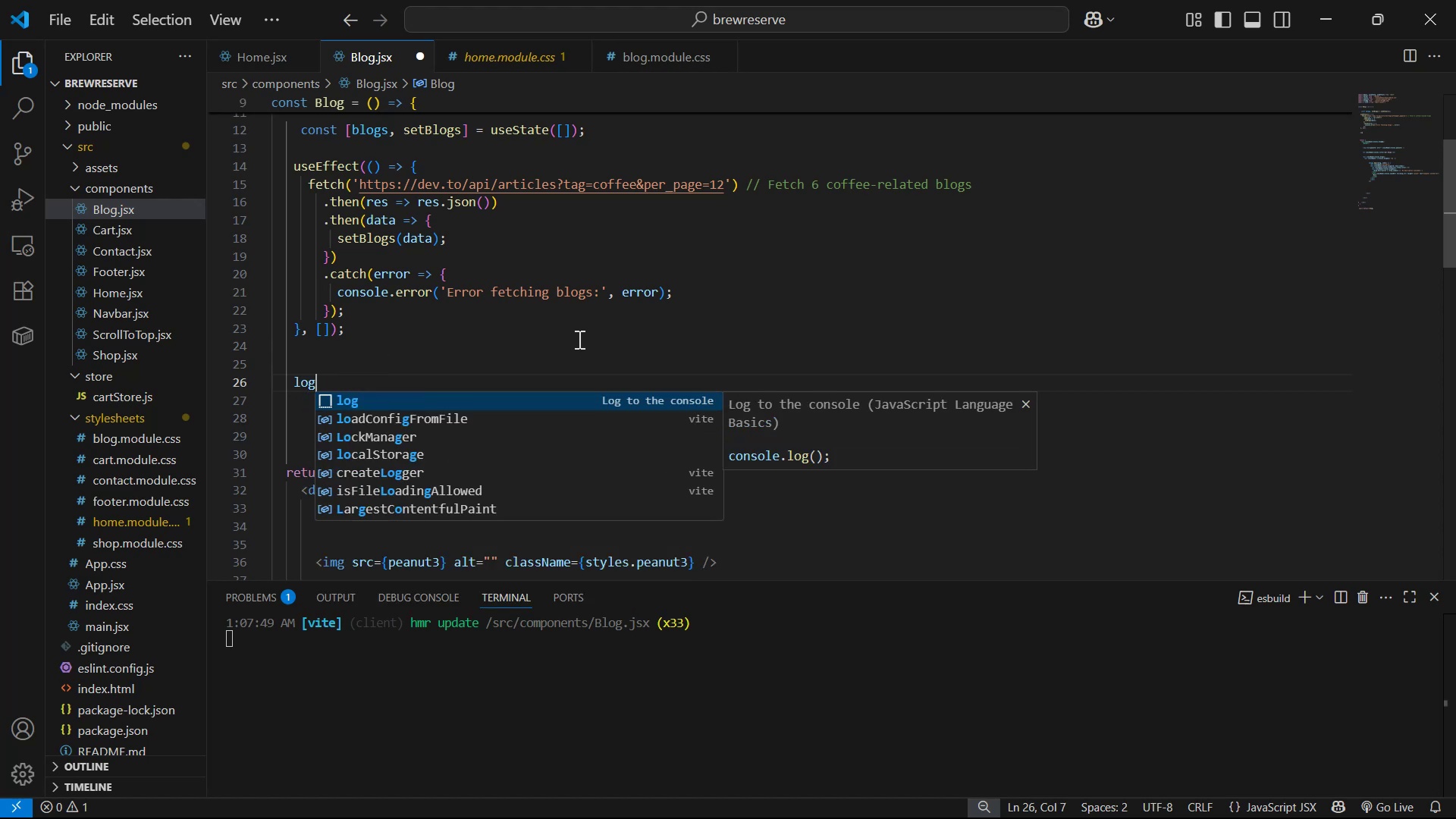 
key(Enter)
 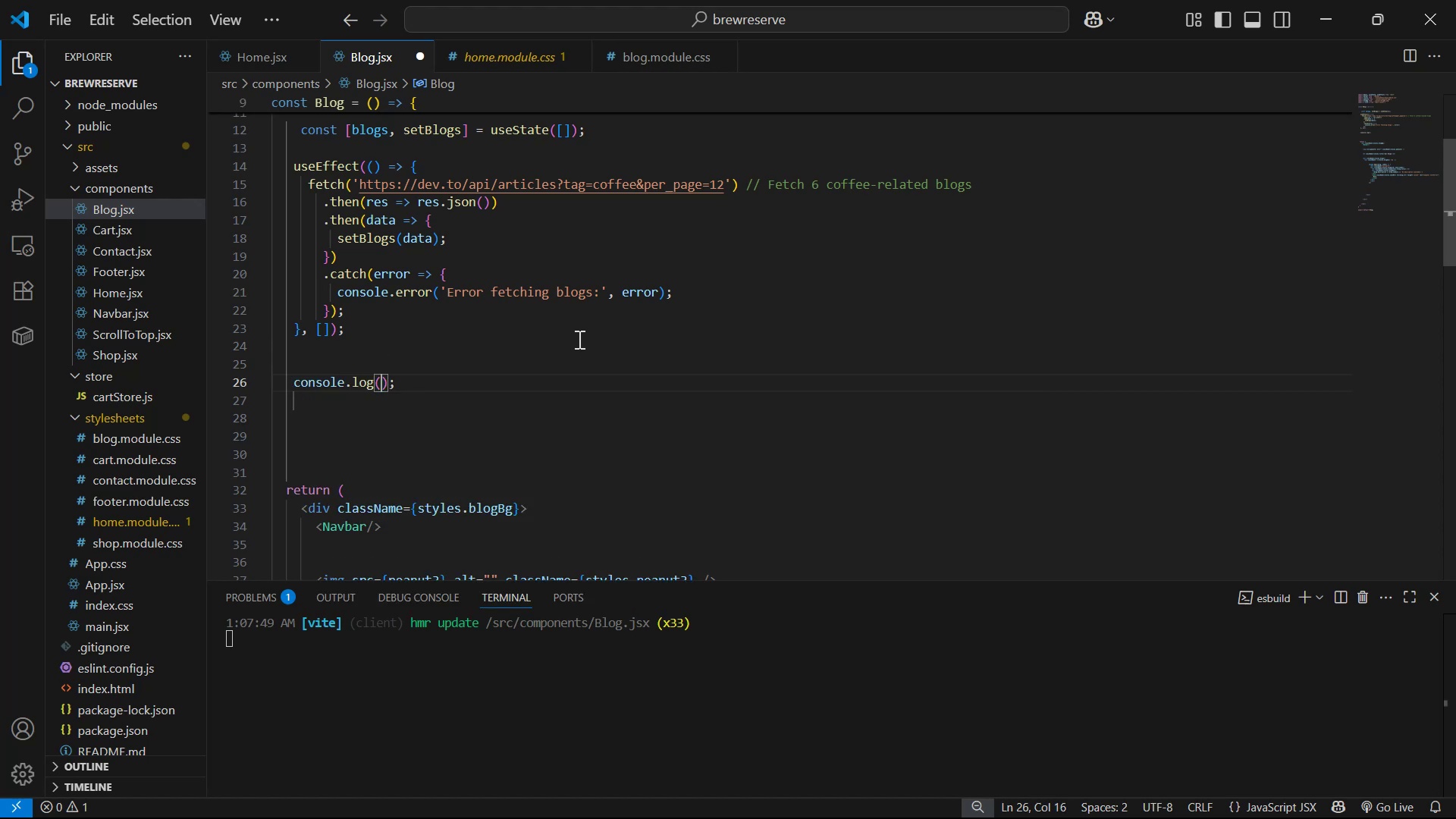 
type(bl)
 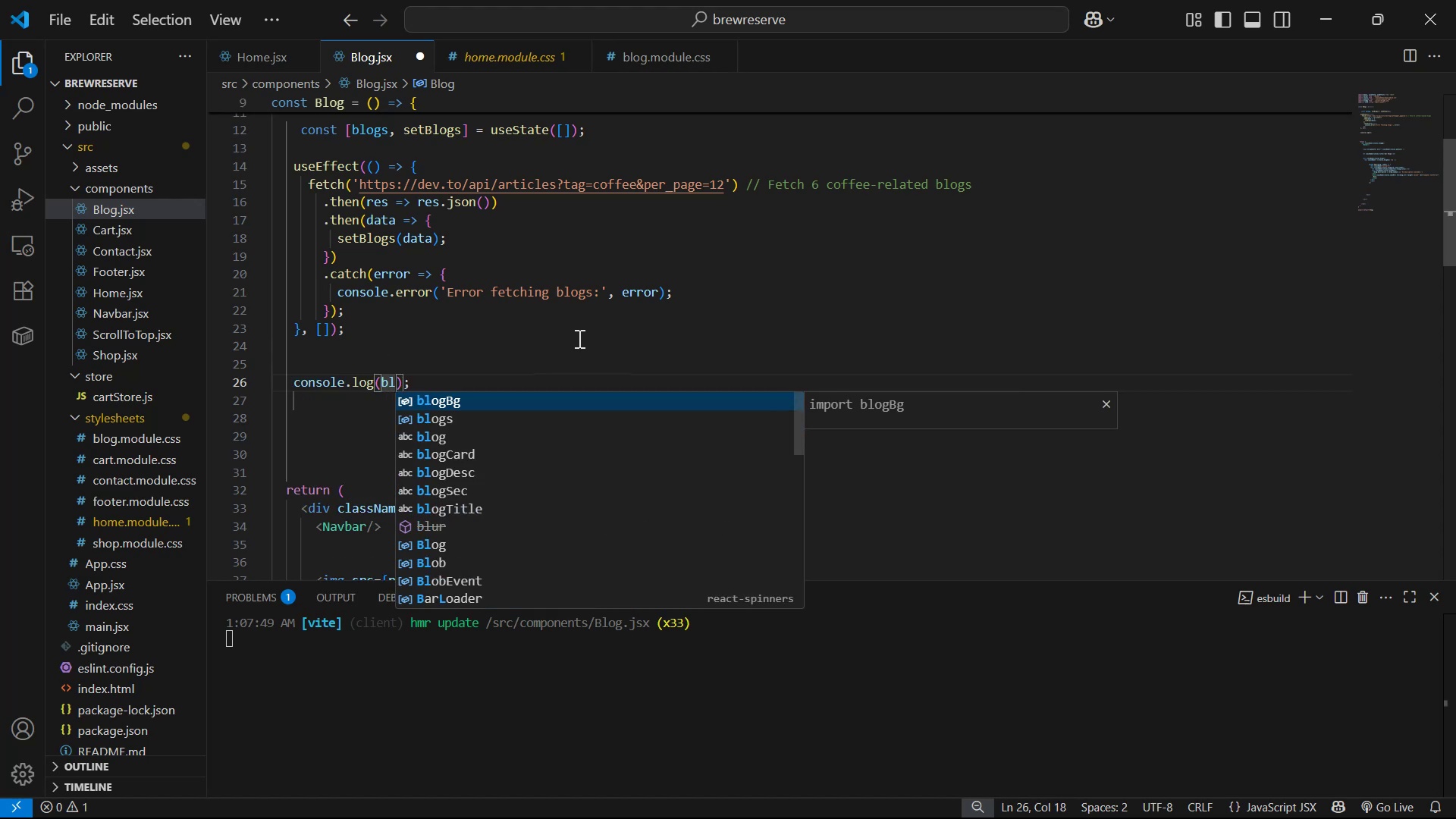 
key(ArrowDown)
 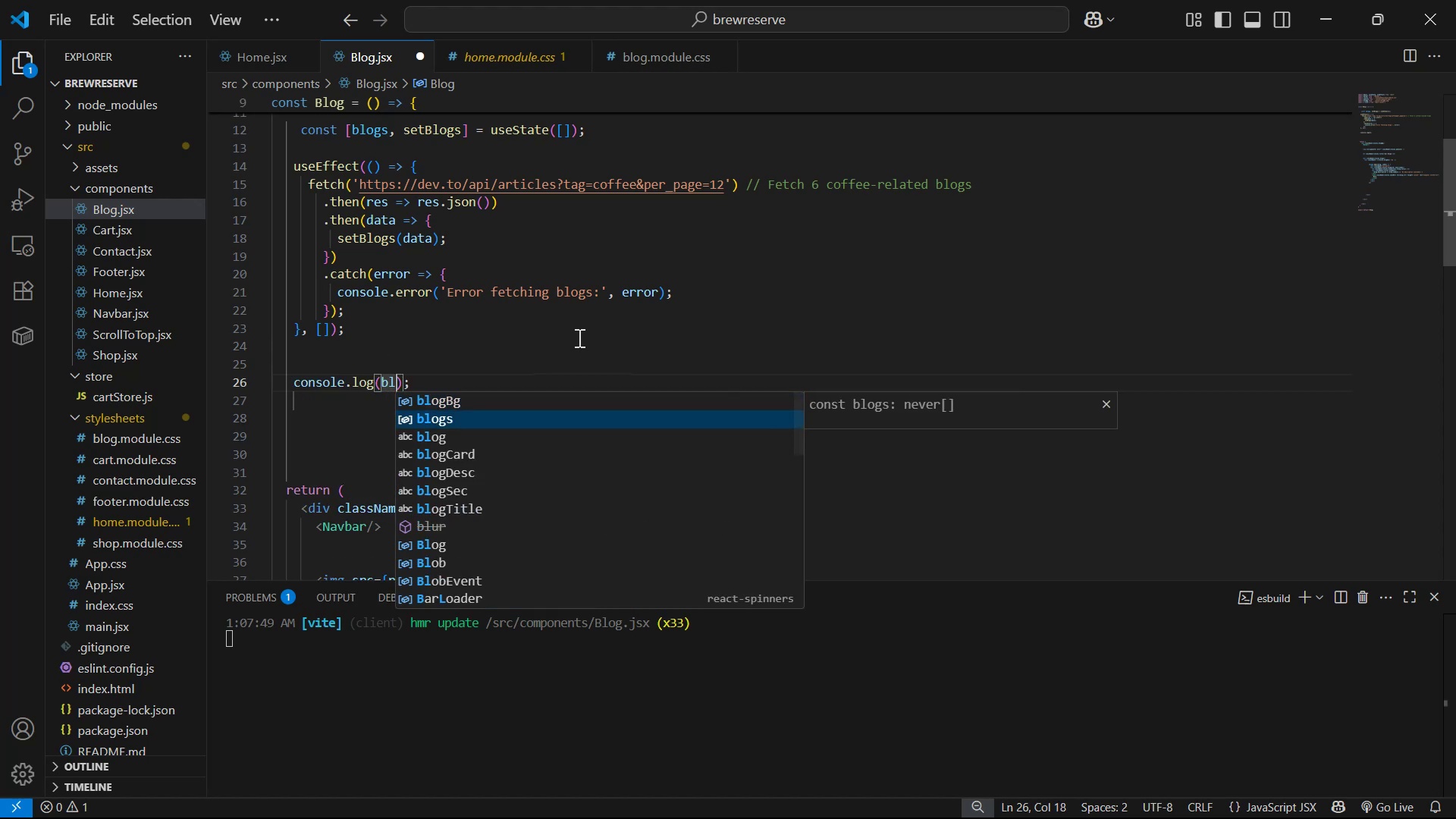 
key(Enter)
 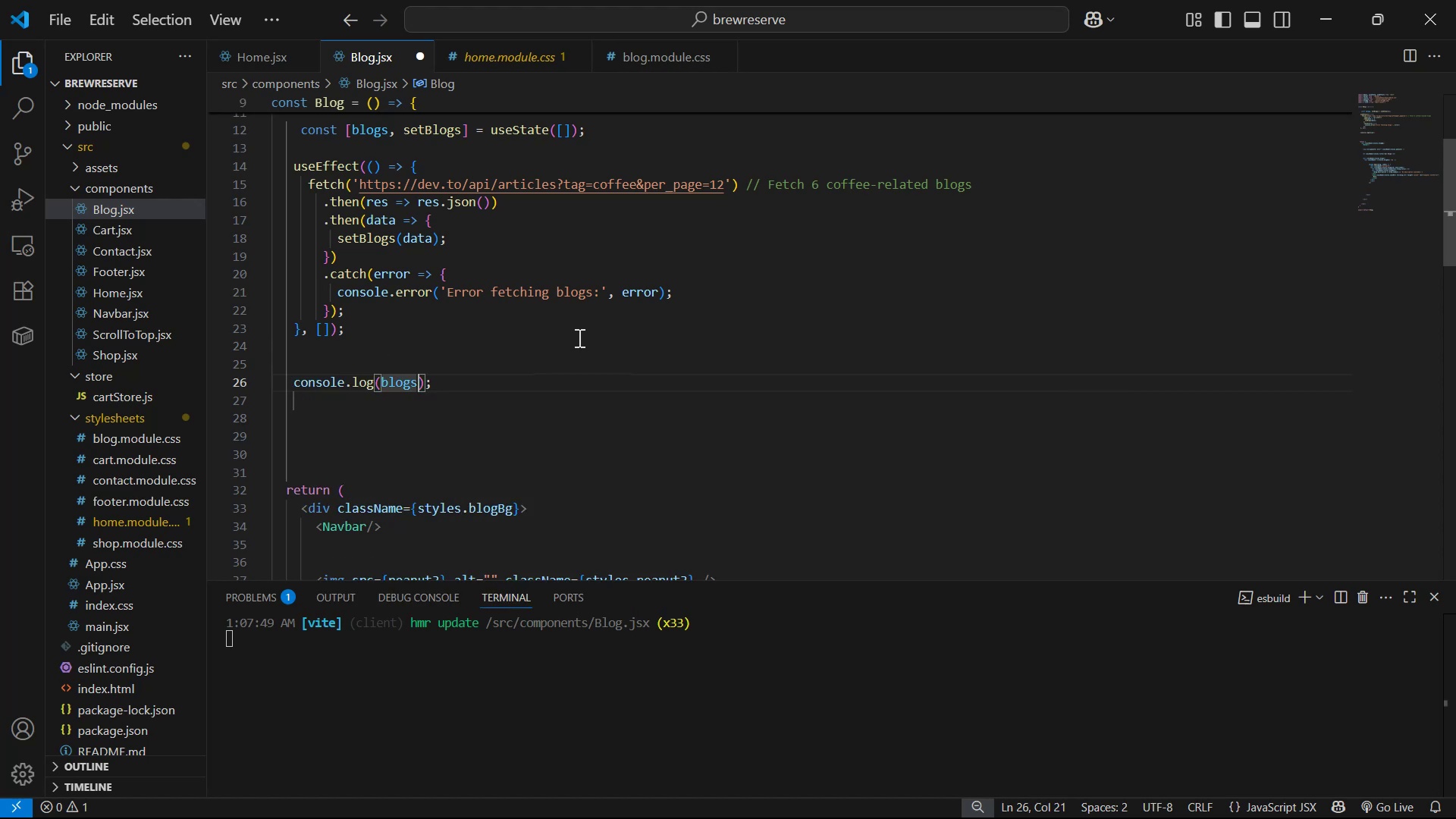 
key(Control+S)
 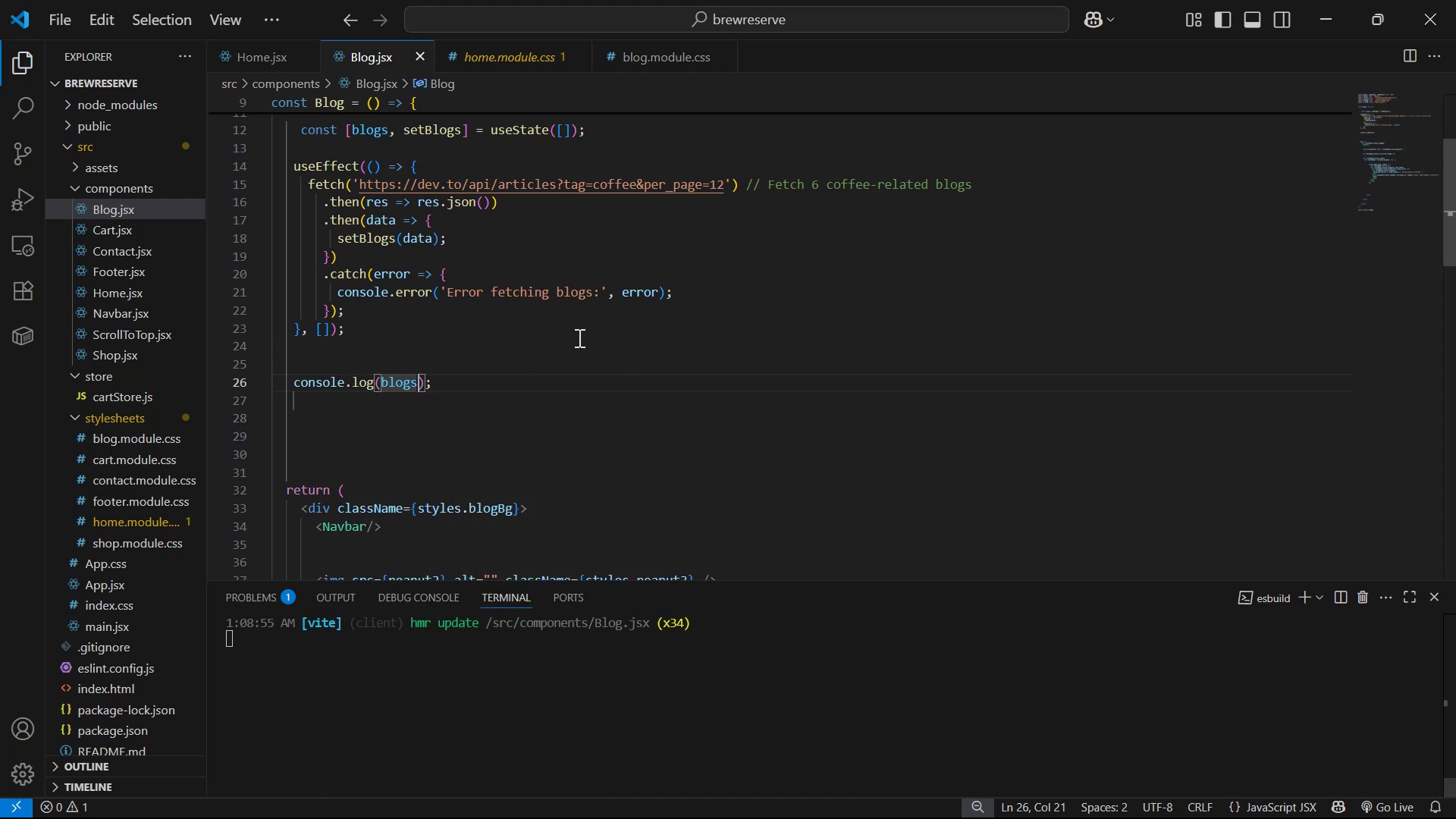 
key(ArrowRight)
 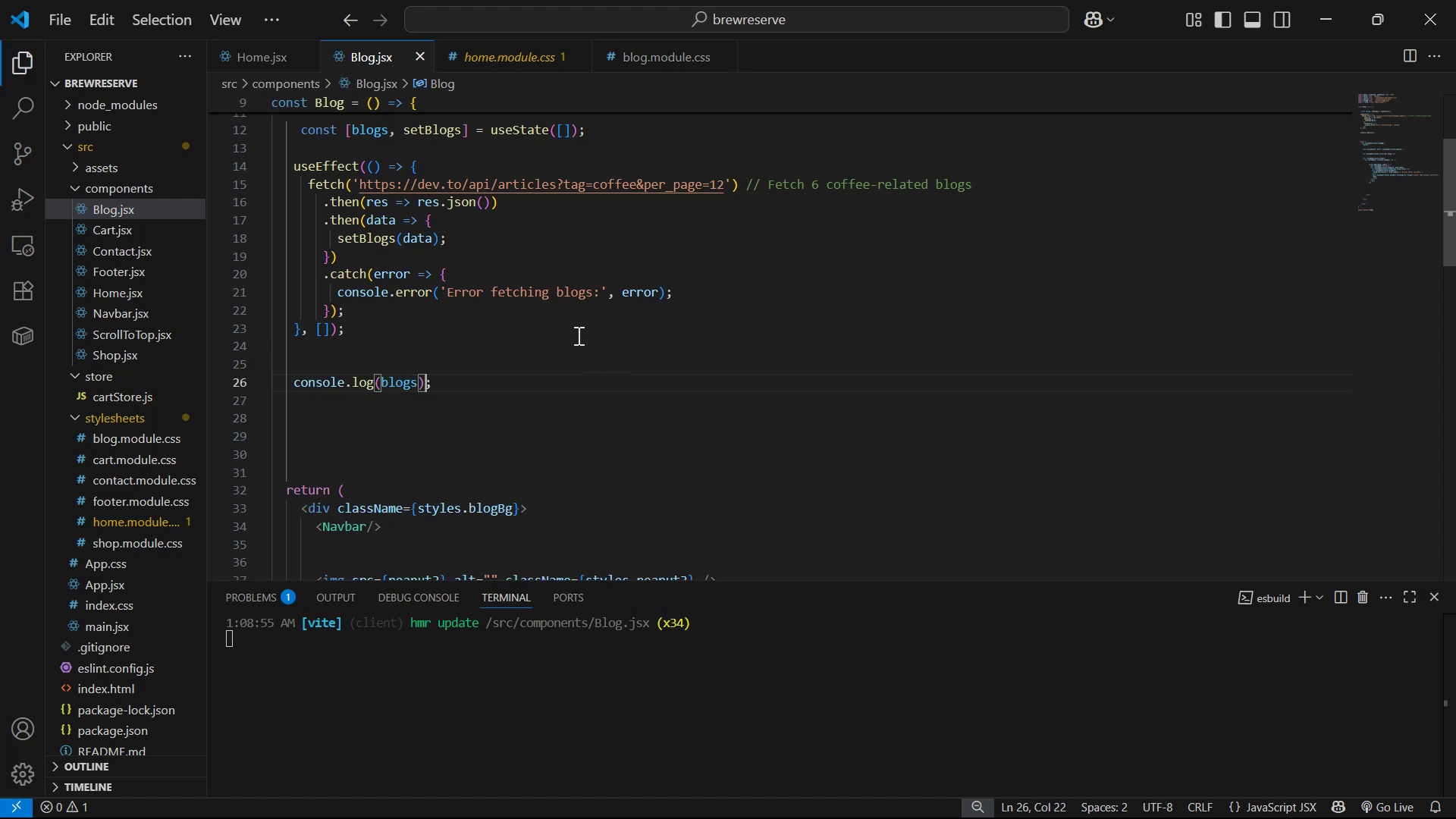 
key(ArrowRight)
 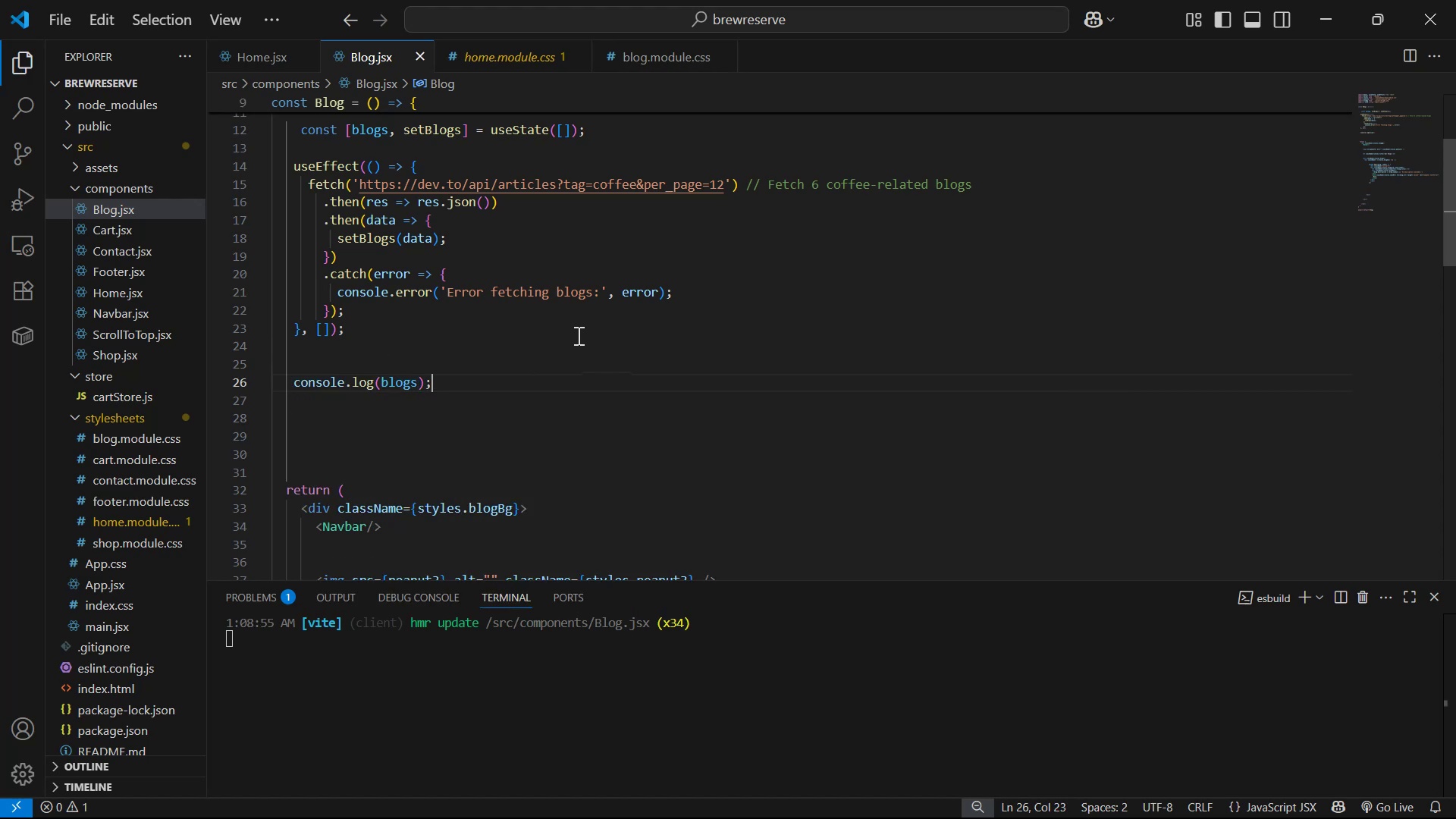 
key(Alt+ArrowUp)
 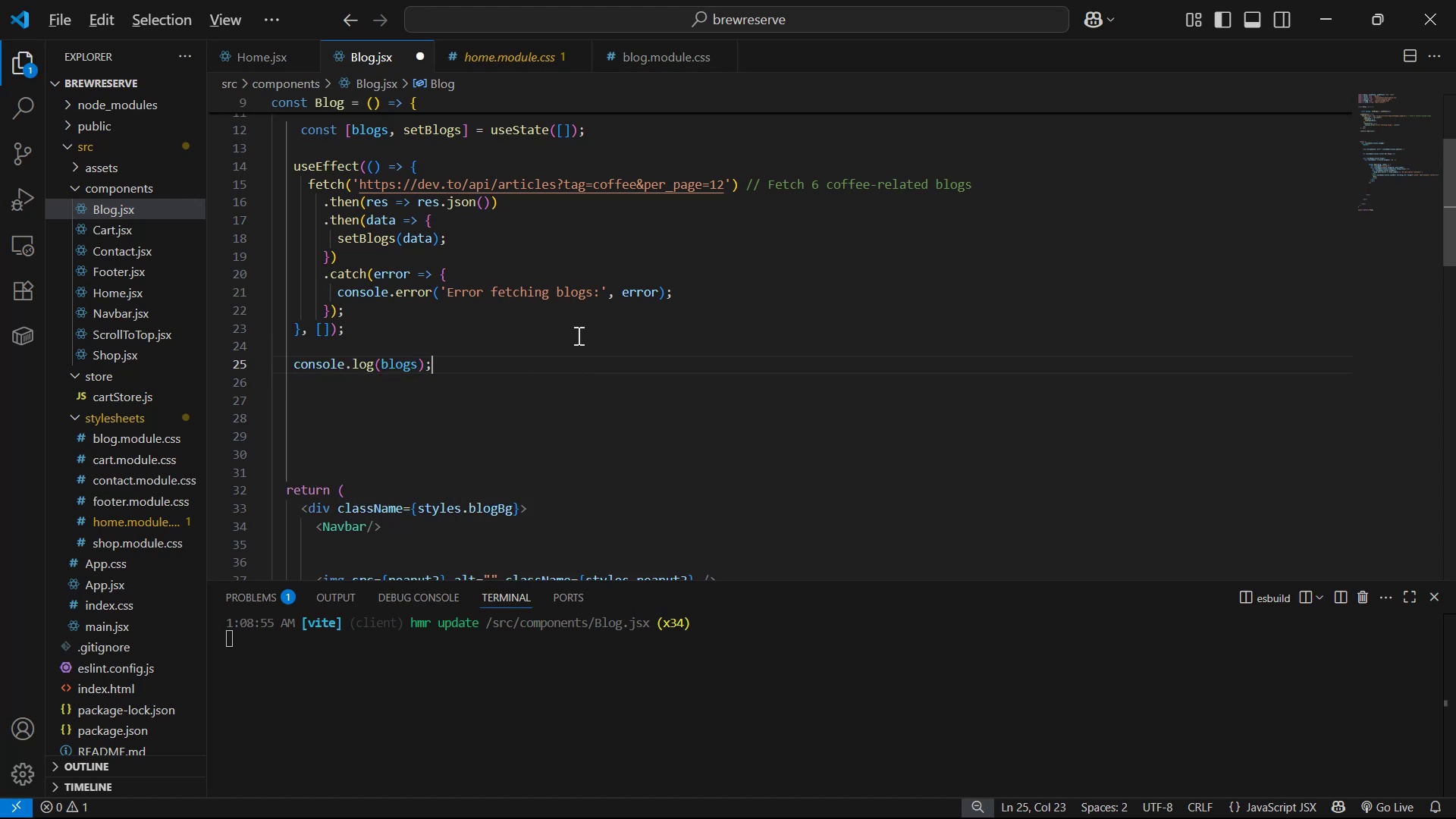 
key(Alt+ArrowUp)
 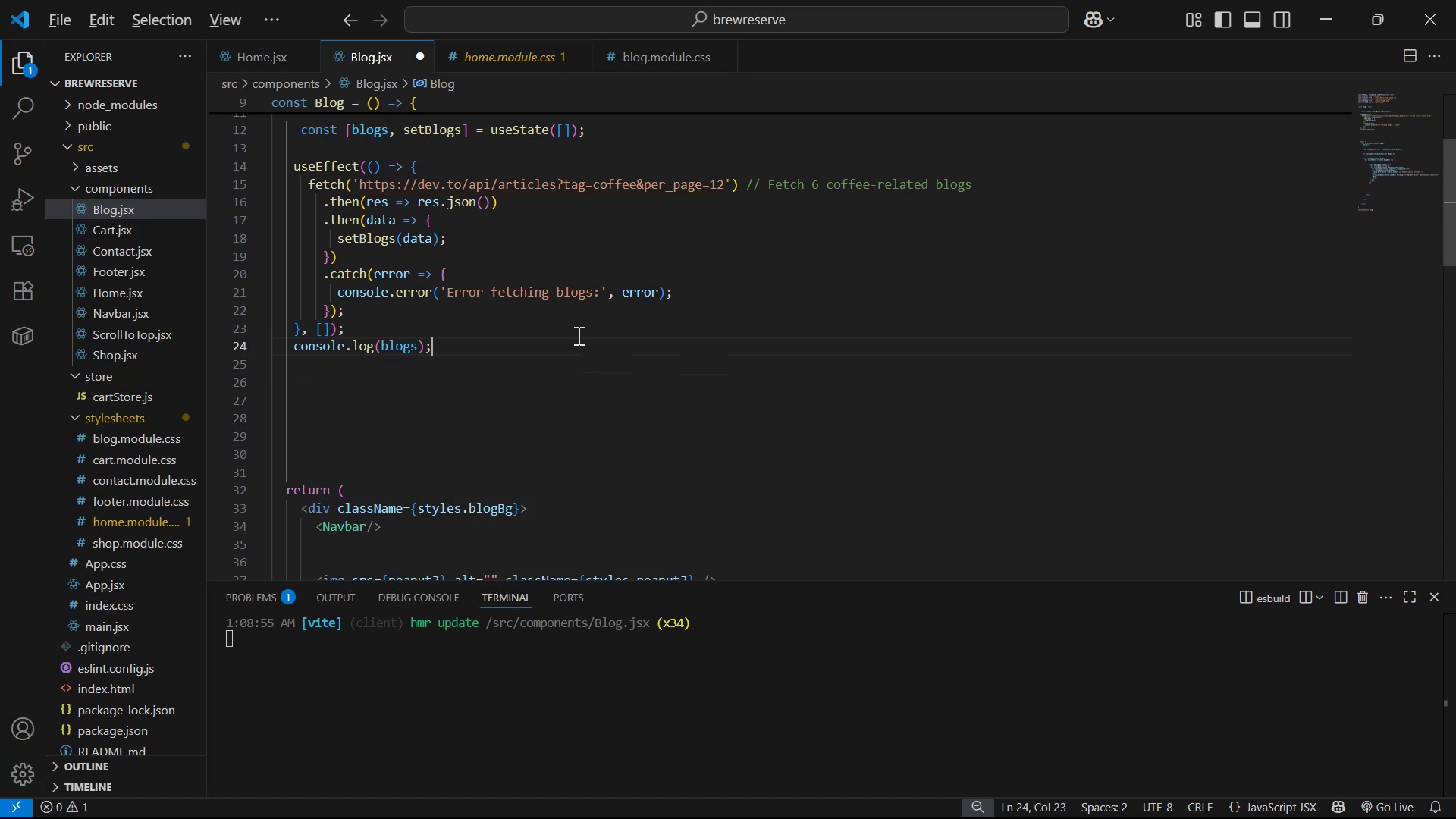 
key(Alt+ArrowUp)
 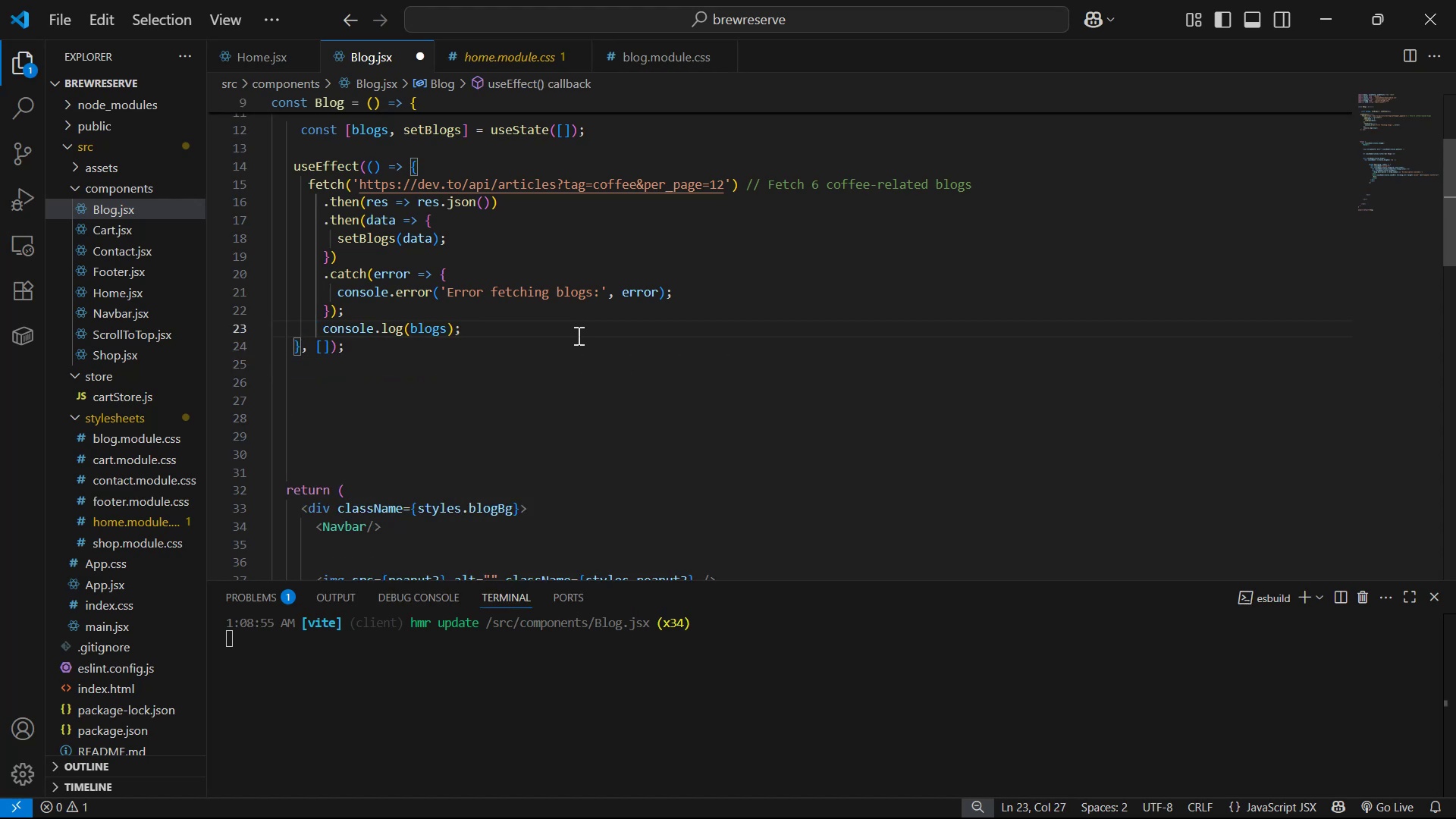 
key(Control+S)
 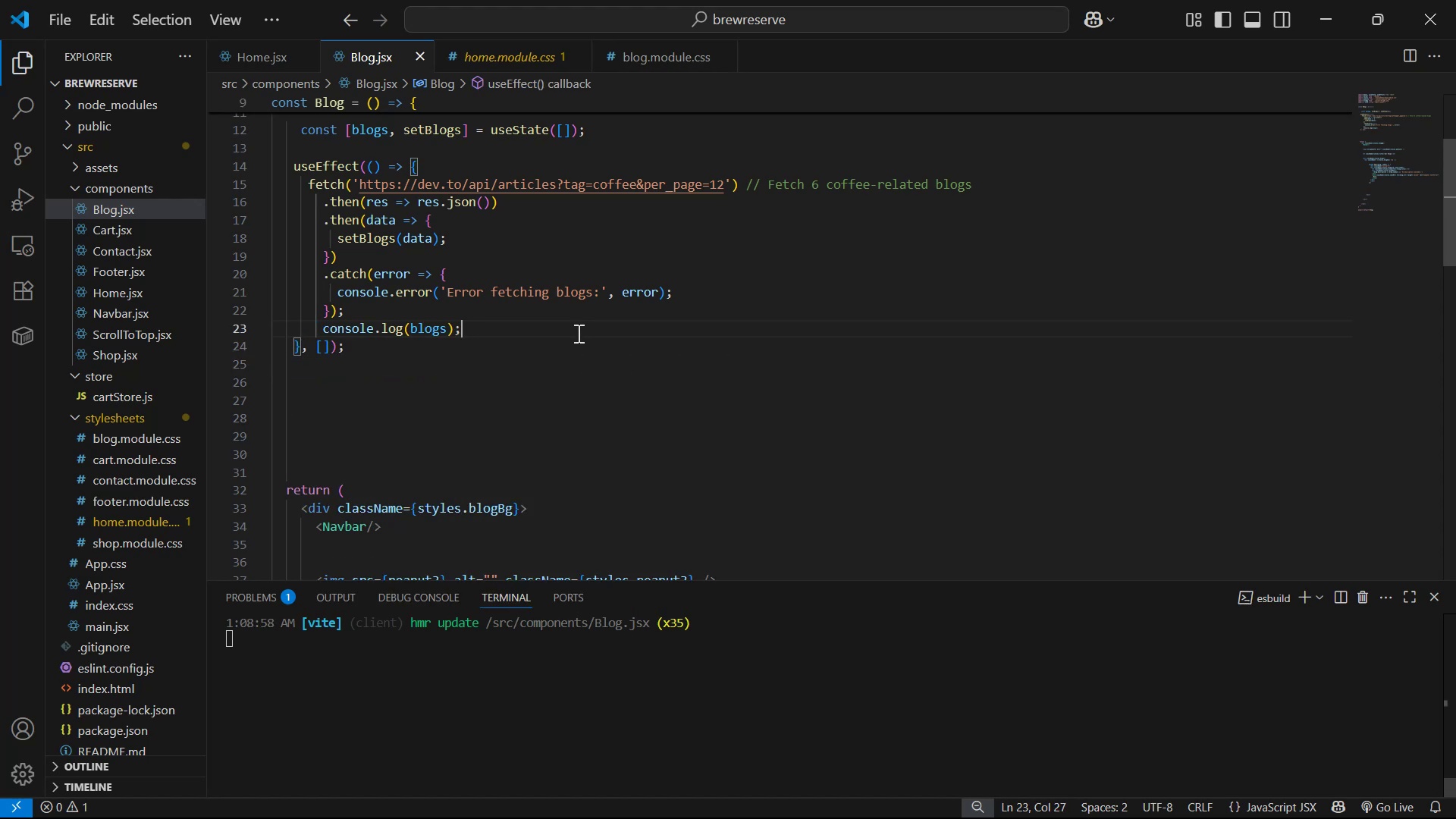 
key(Alt+AltLeft)
 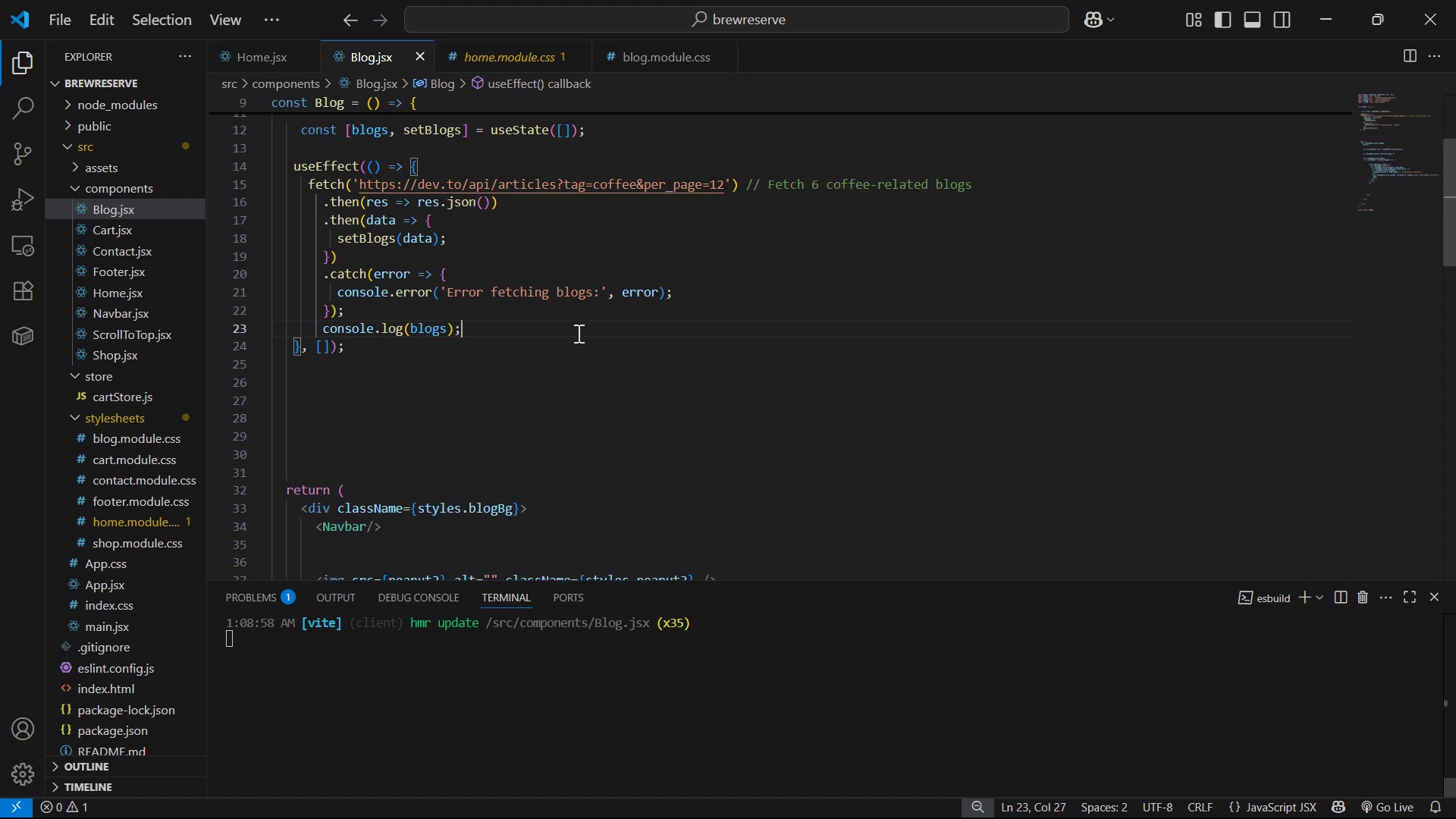 
key(Alt+Tab)
 